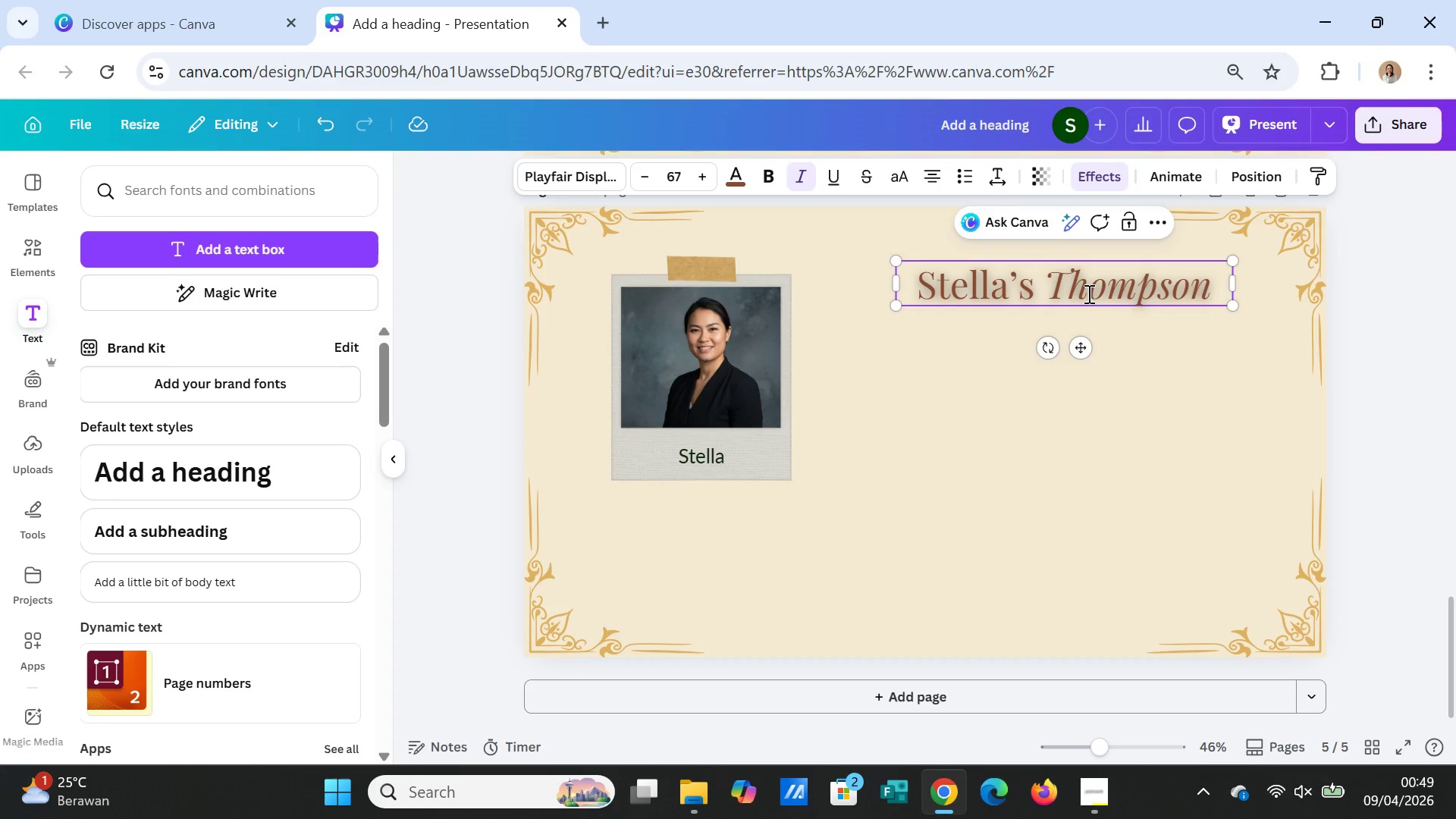 
double_click([1087, 293])
 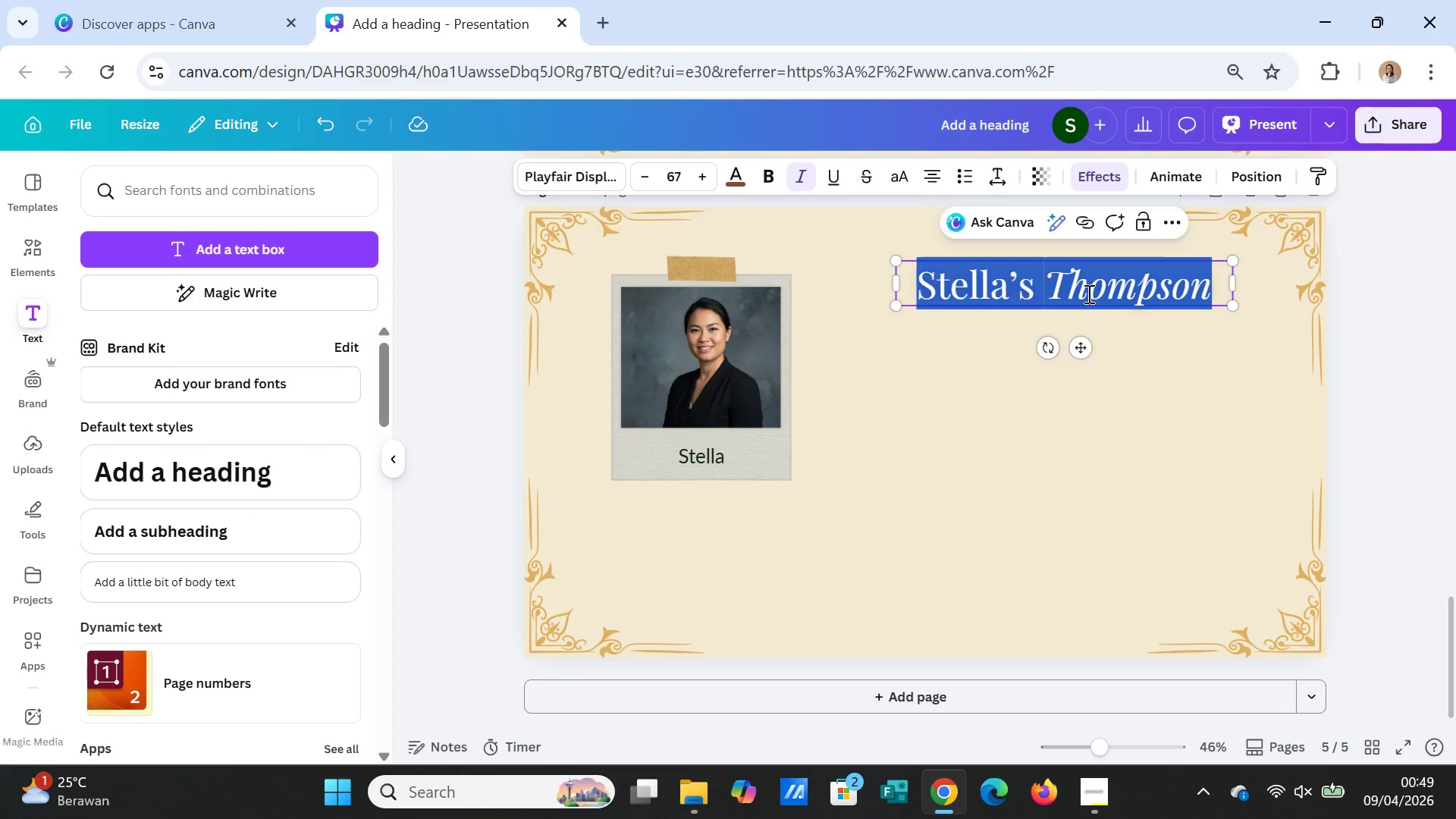 
triple_click([1087, 293])
 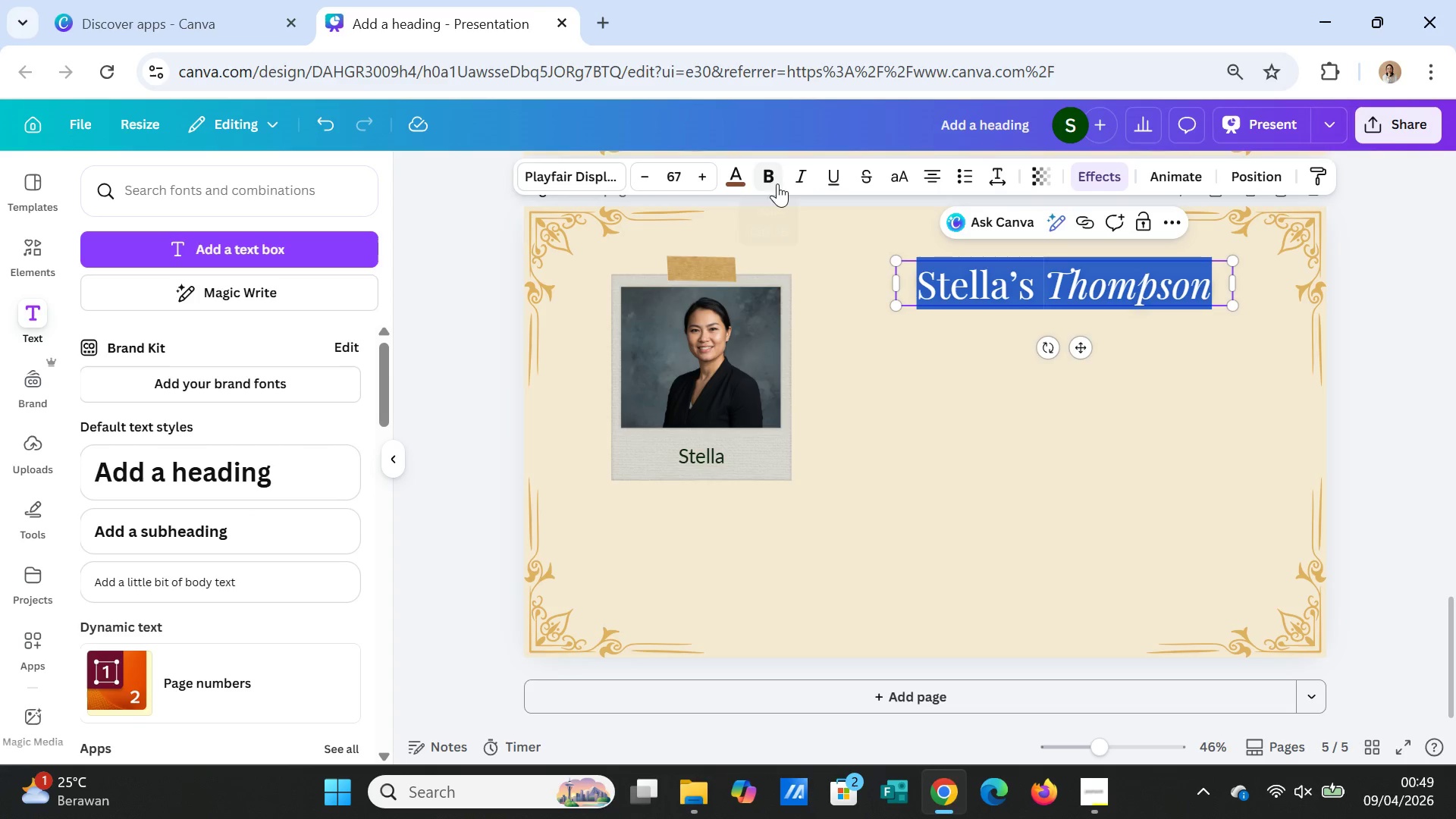 
left_click([801, 173])
 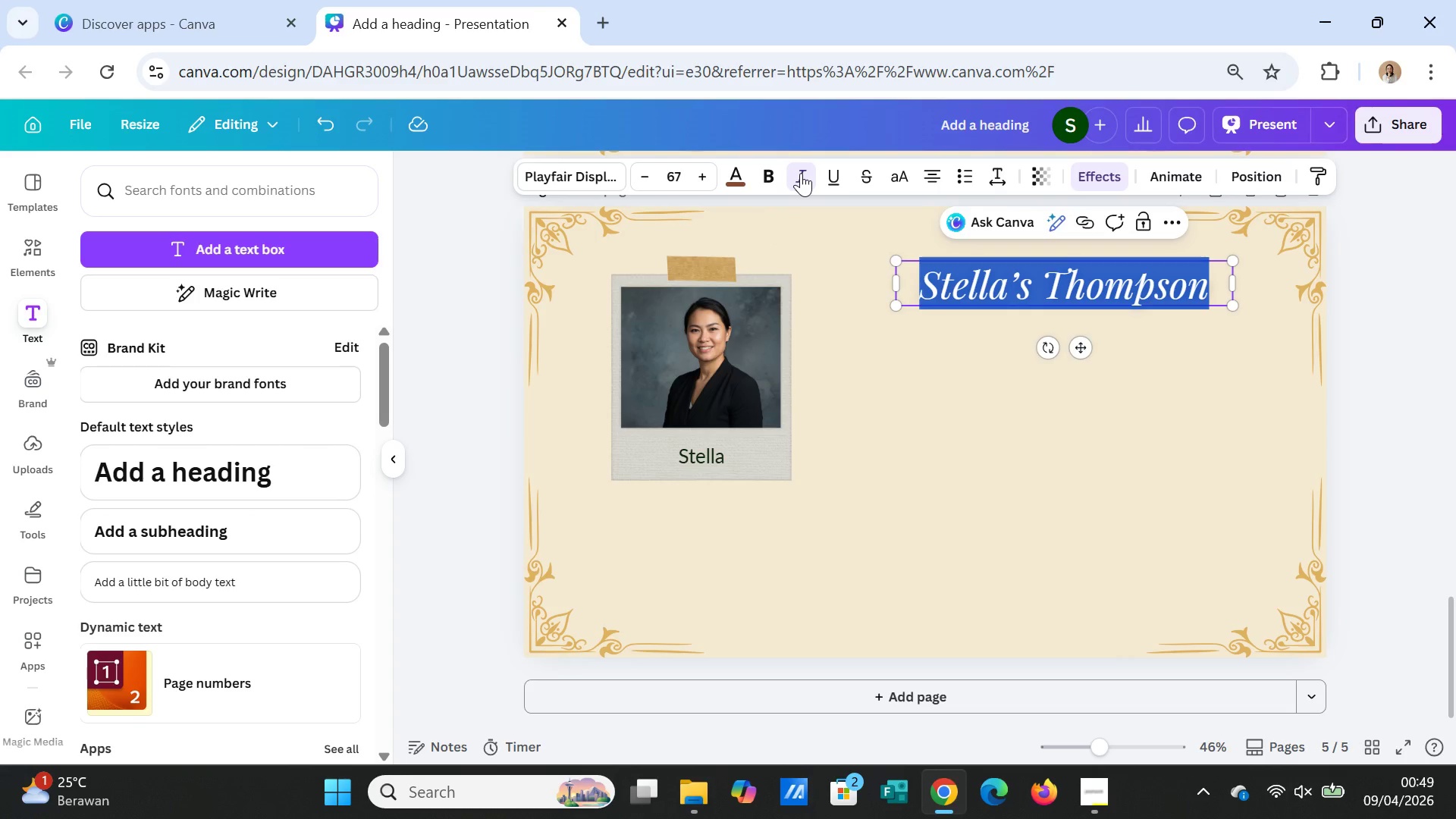 
left_click([801, 173])
 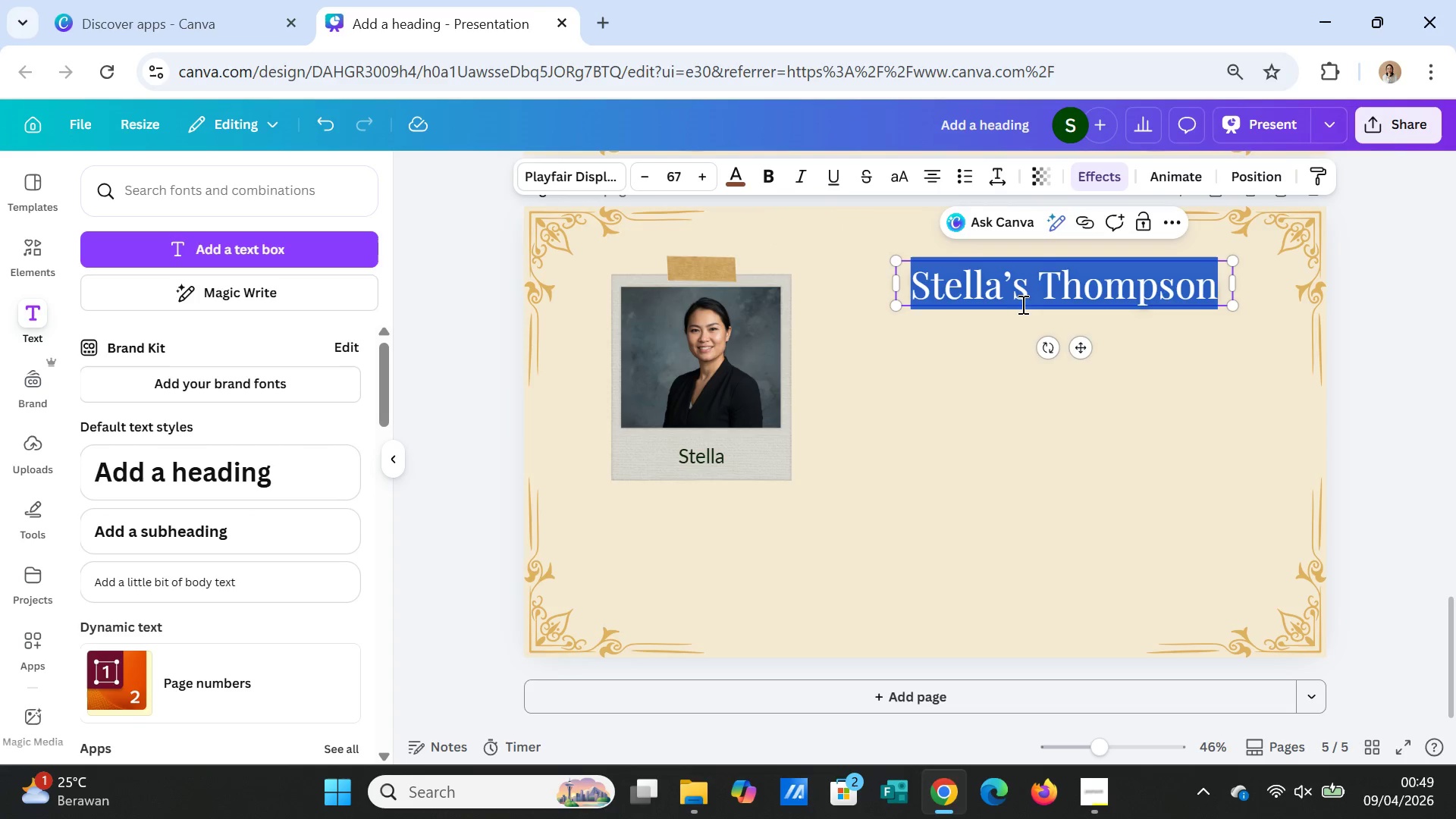 
left_click([1024, 297])
 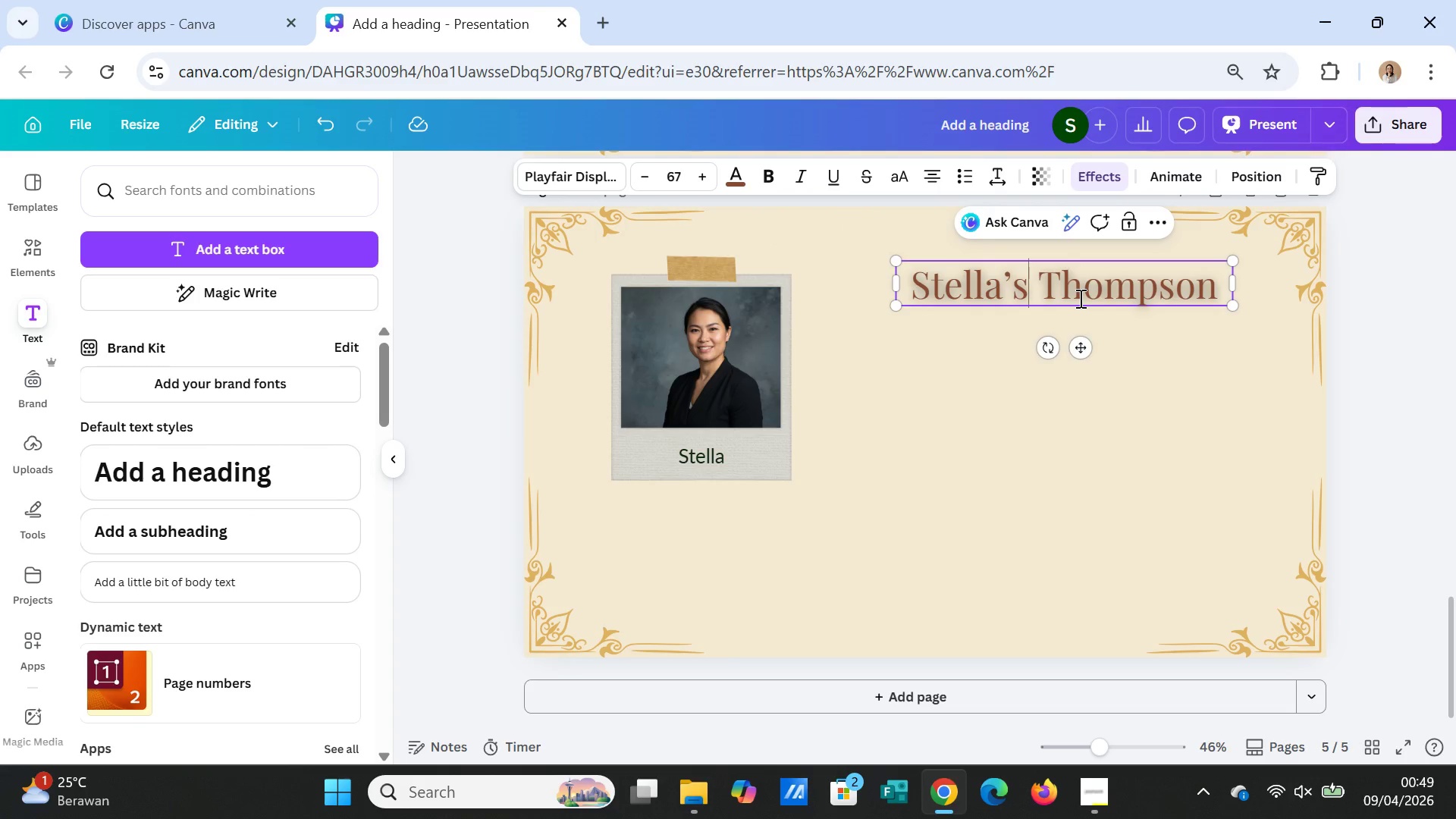 
key(Backspace)
 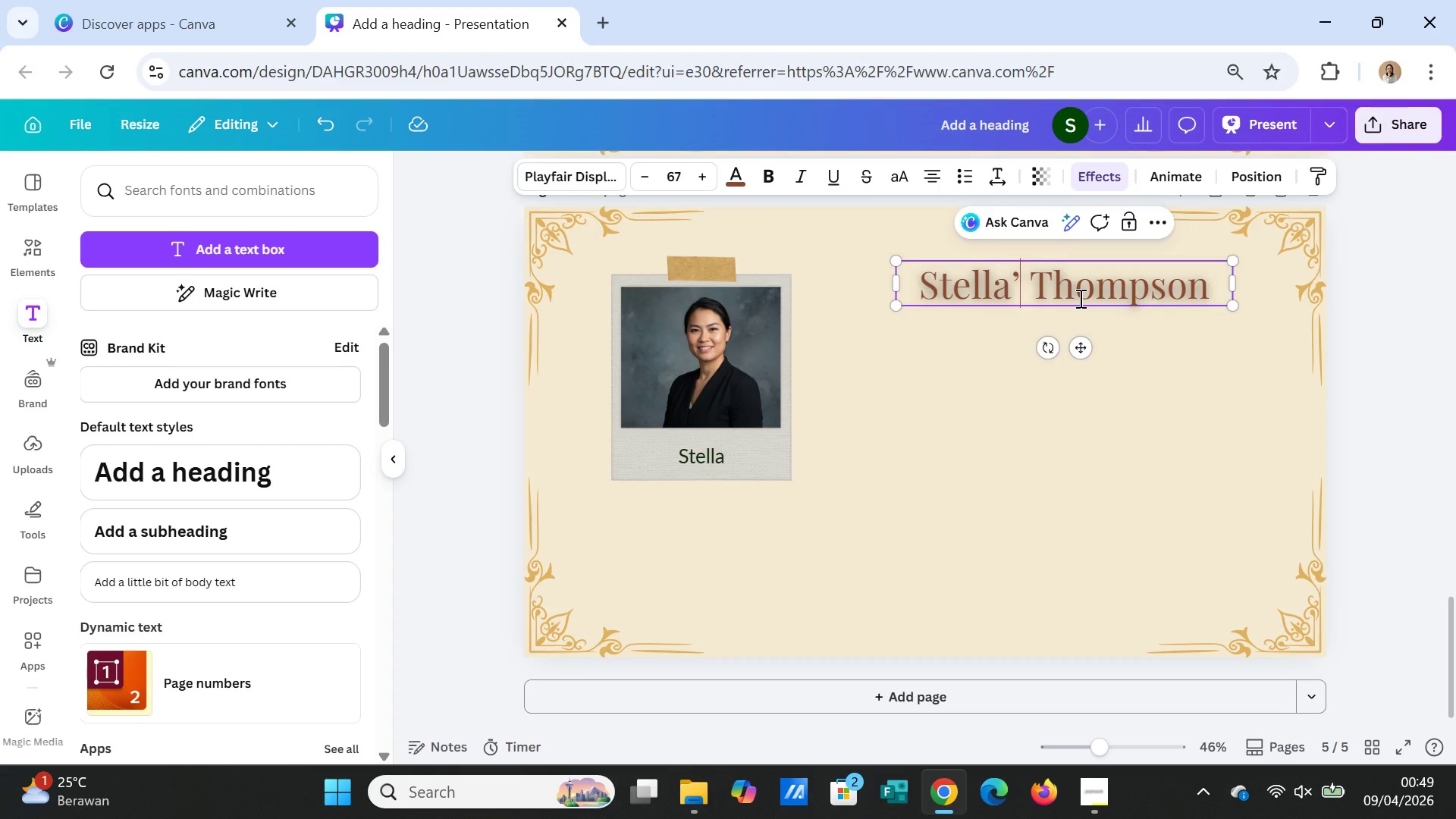 
key(Backspace)
 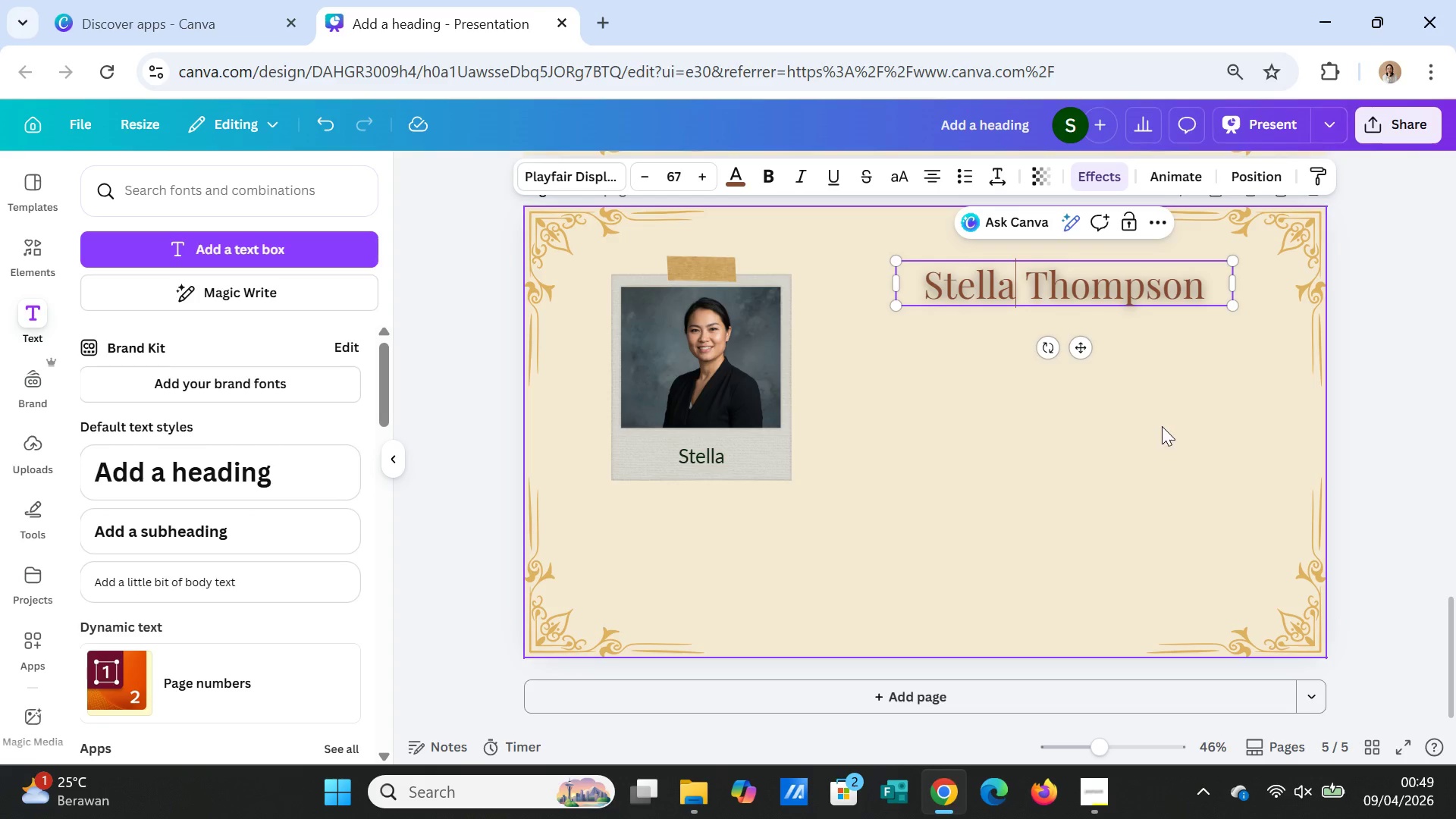 
left_click([912, 365])
 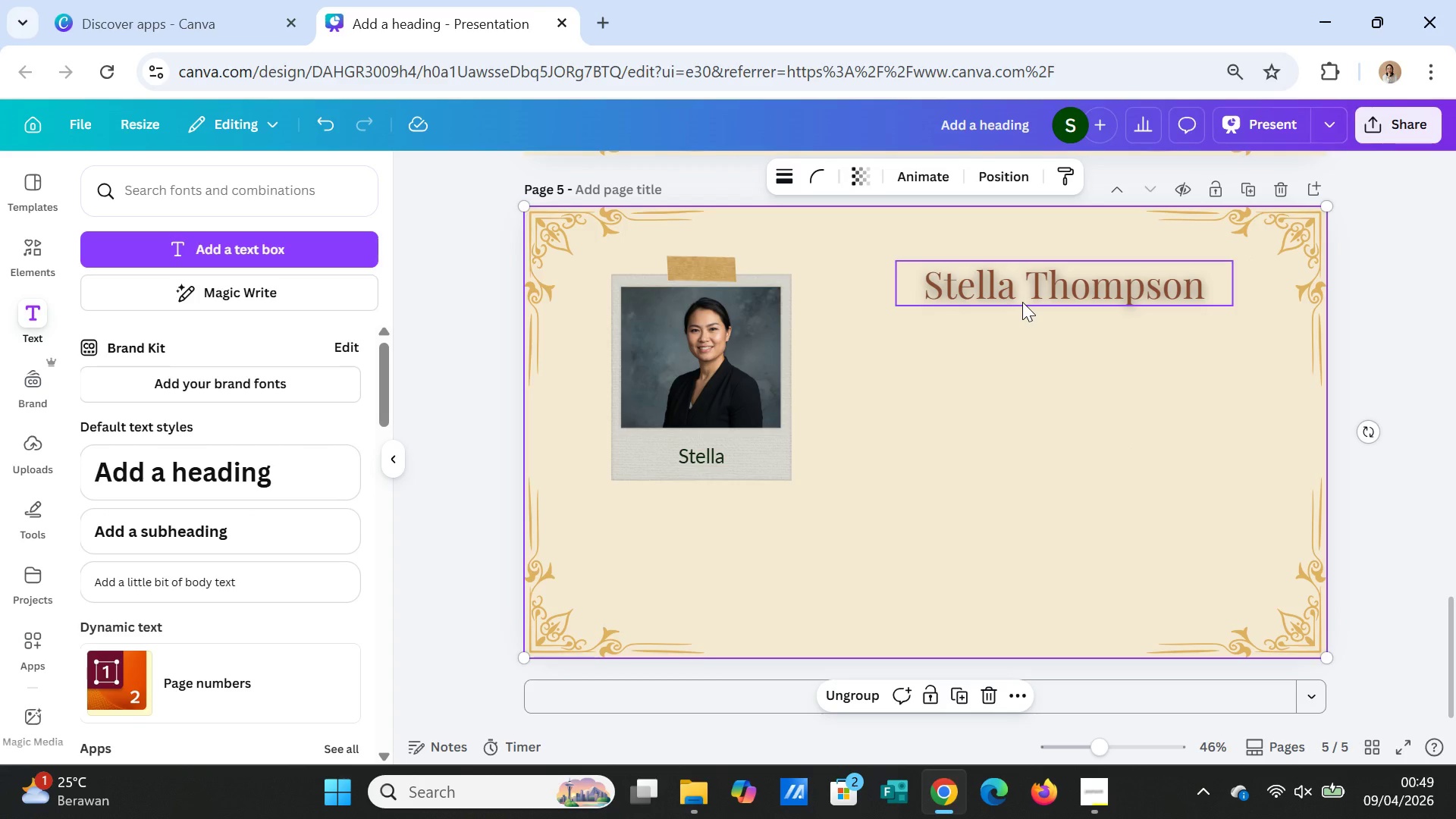 
wait(5.39)
 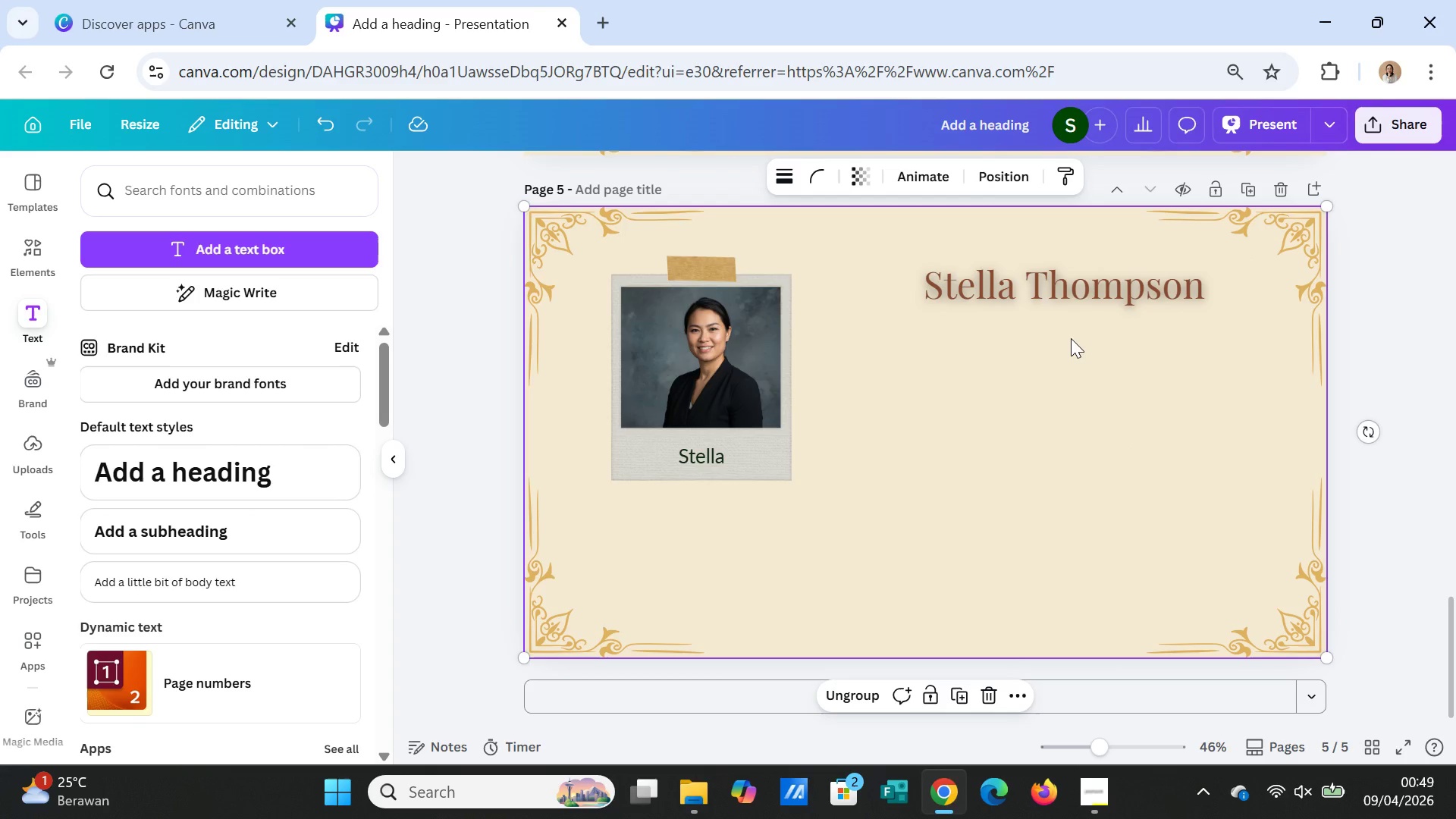 
left_click([1209, 288])
 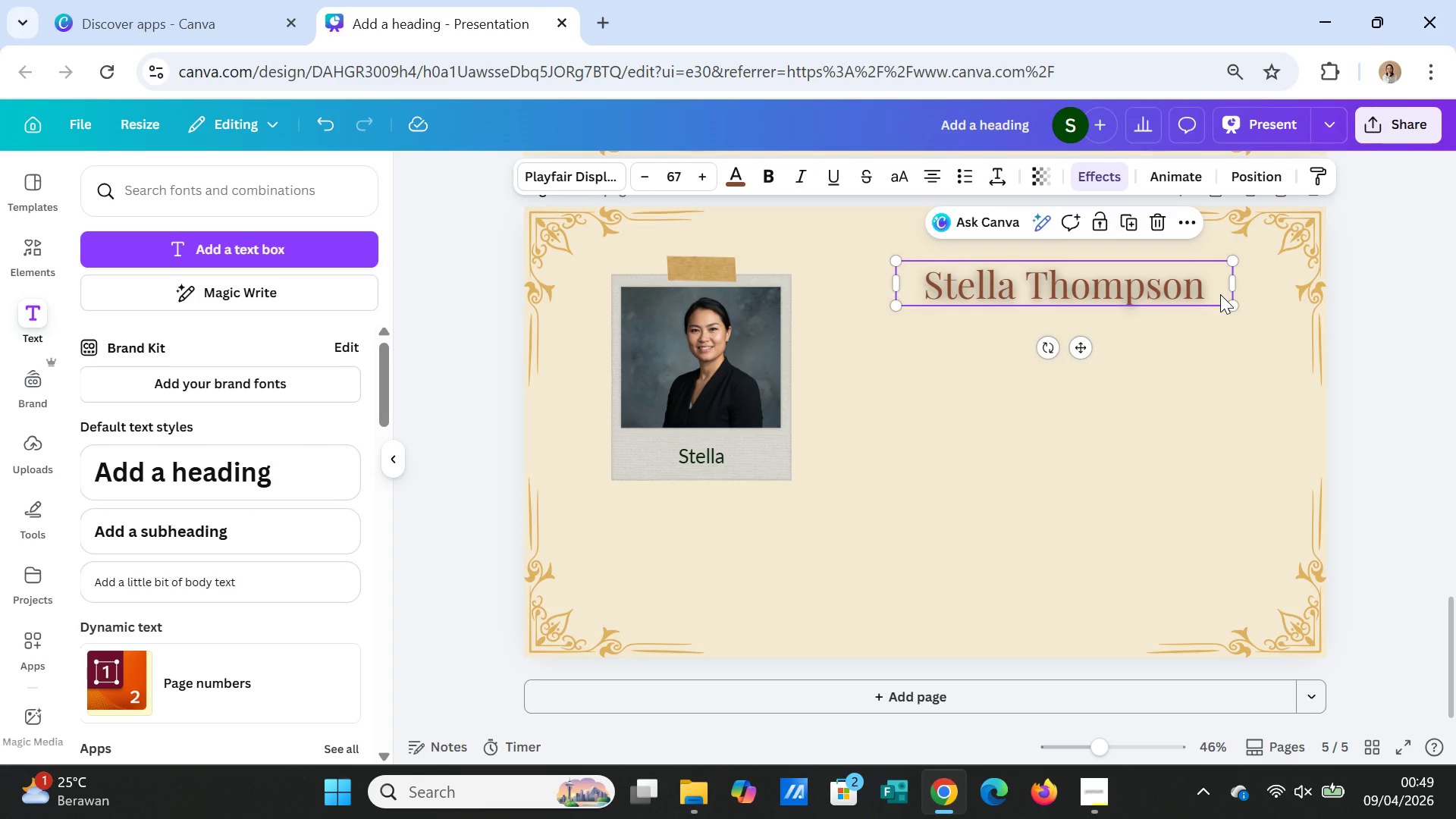 
left_click([1220, 294])
 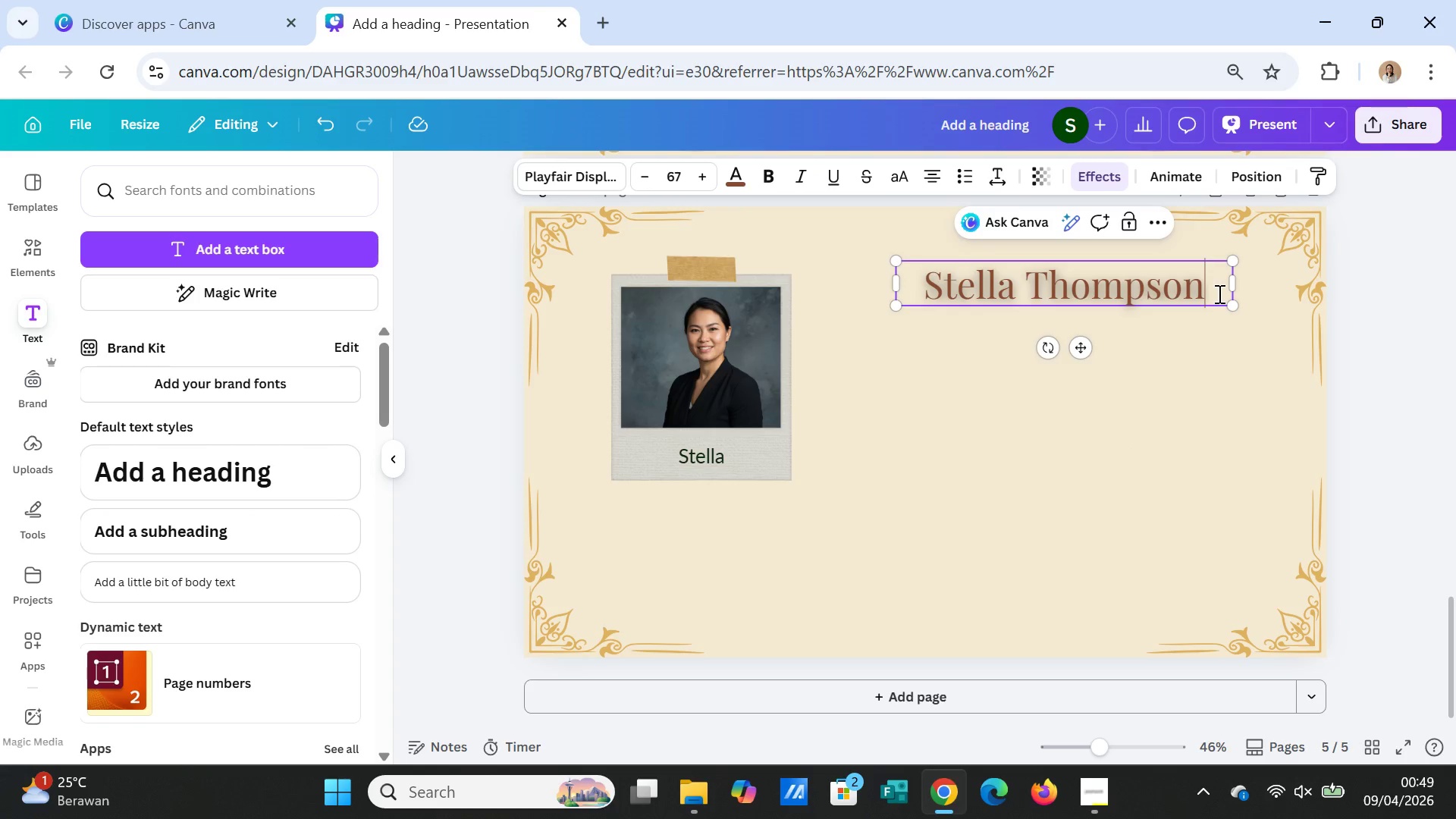 
key(Space)
 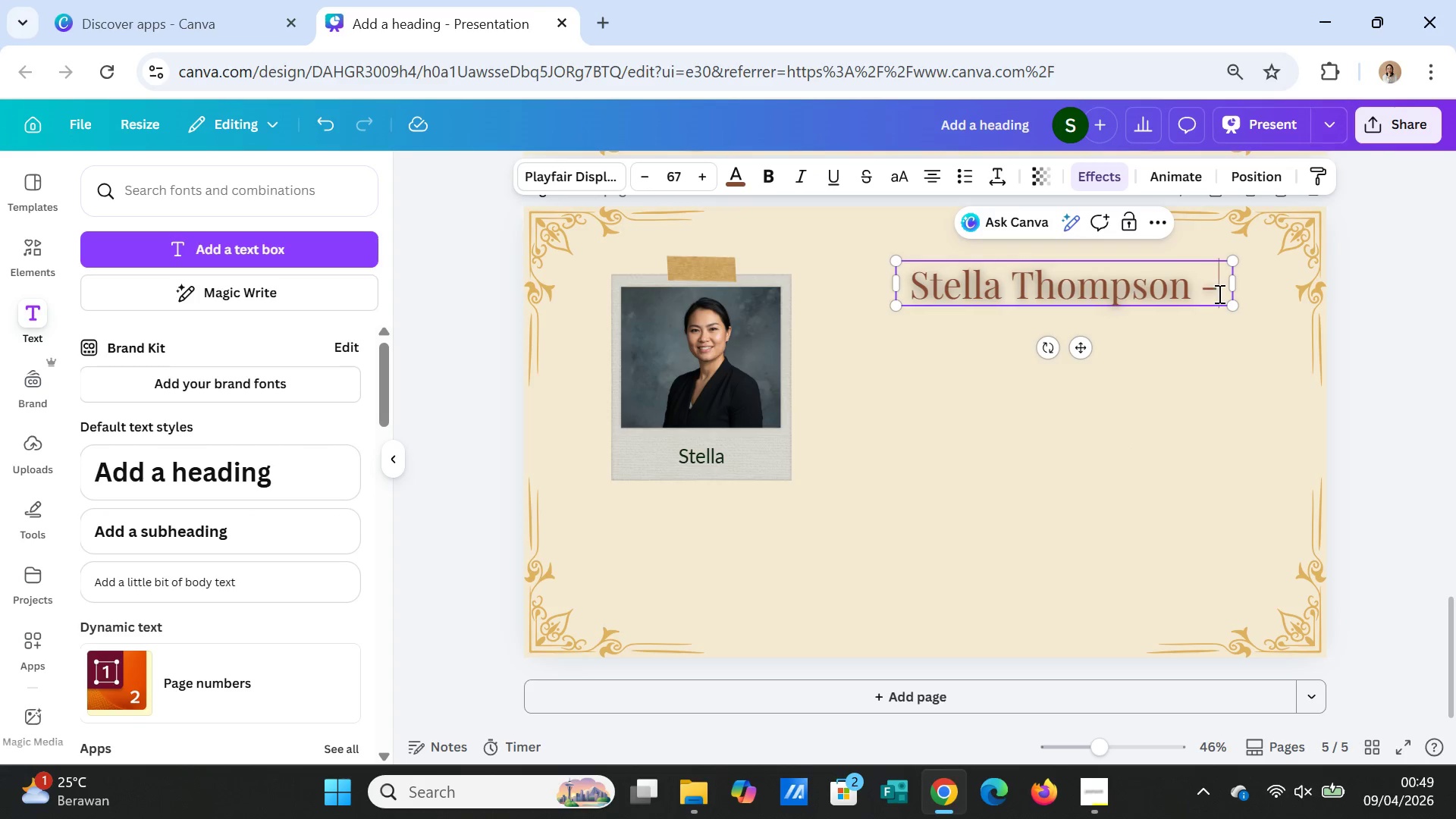 
key(Minus)
 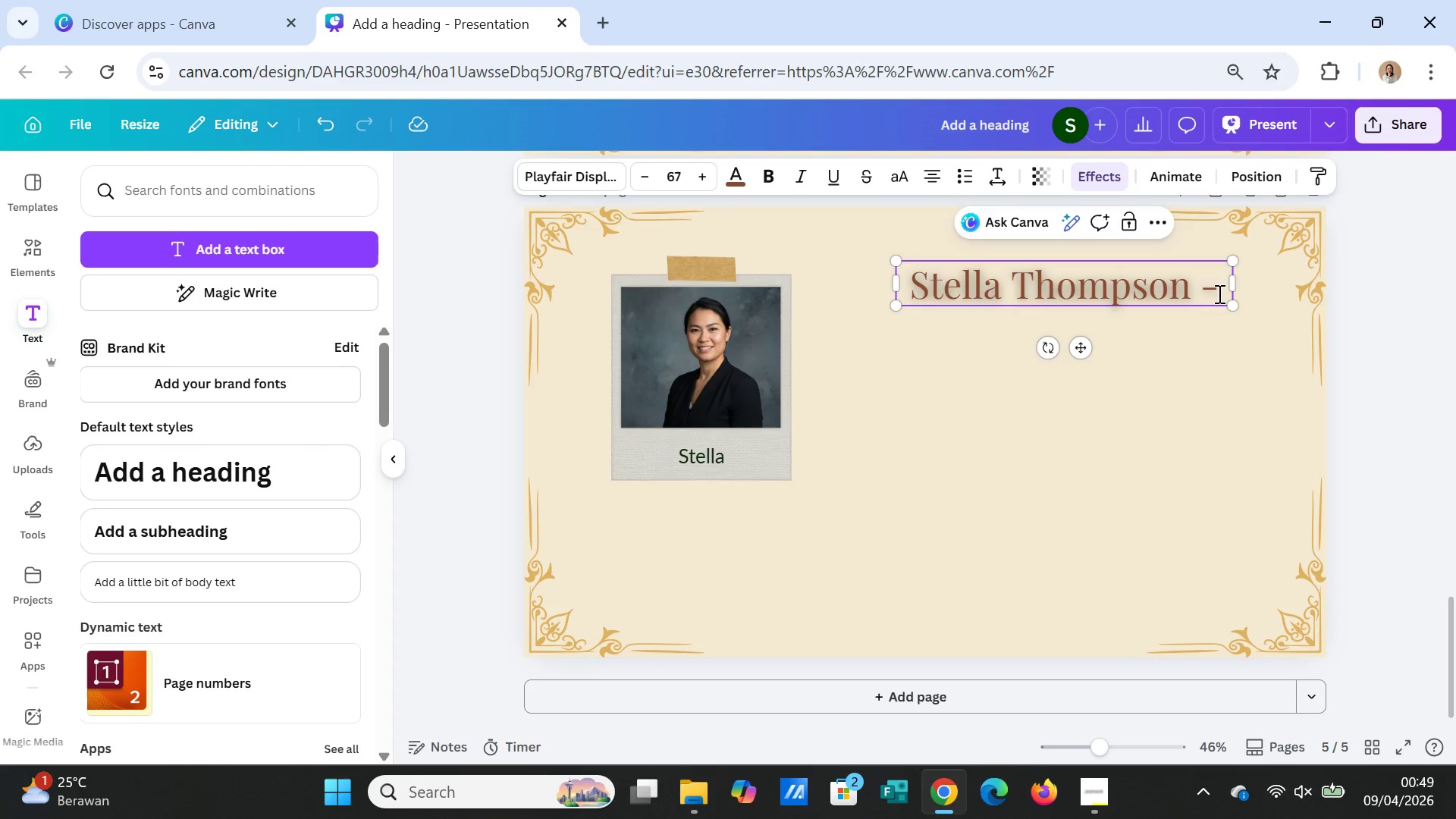 
key(Space)
 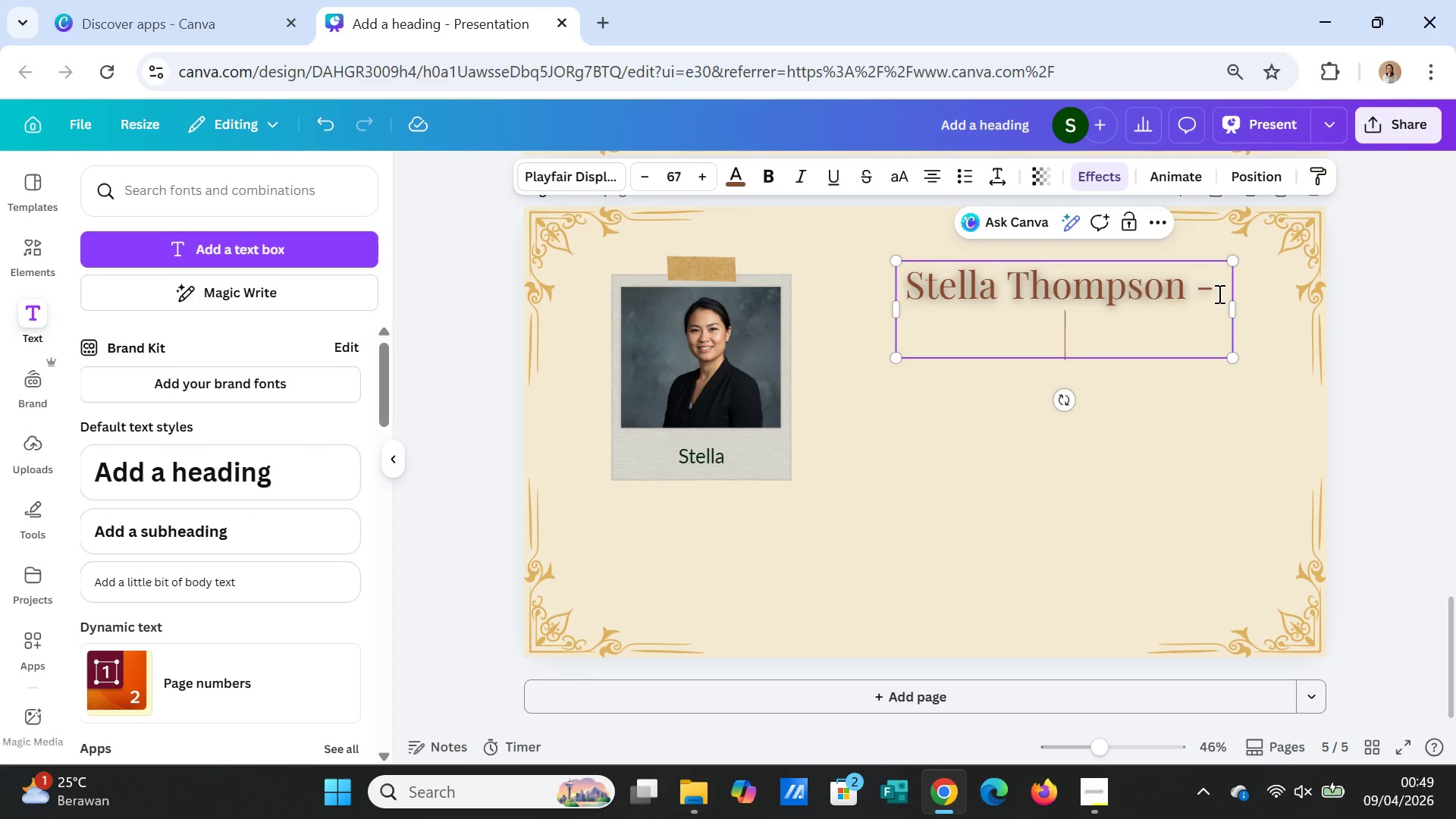 
key(Enter)
 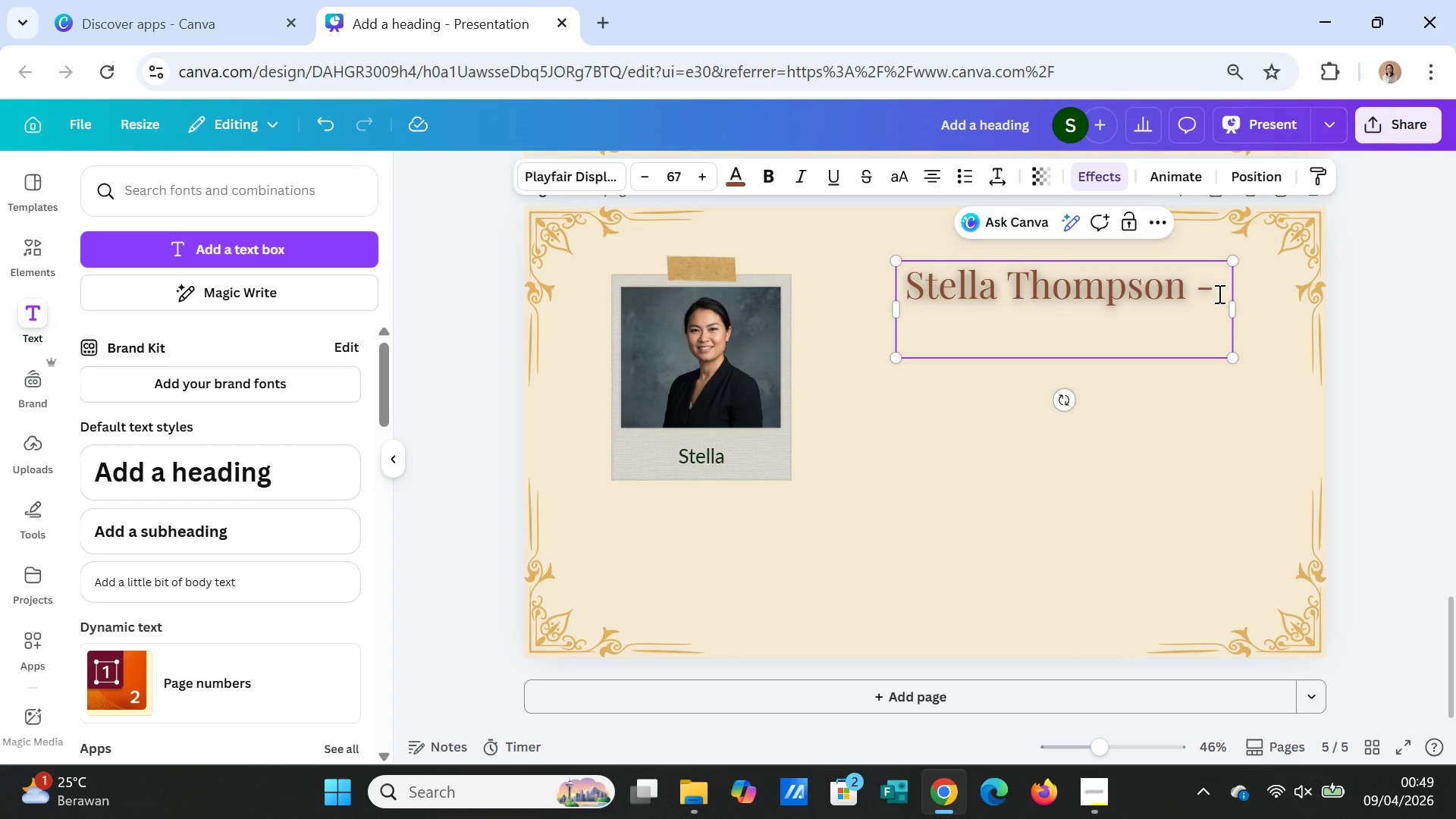 
type(Head Curator)
 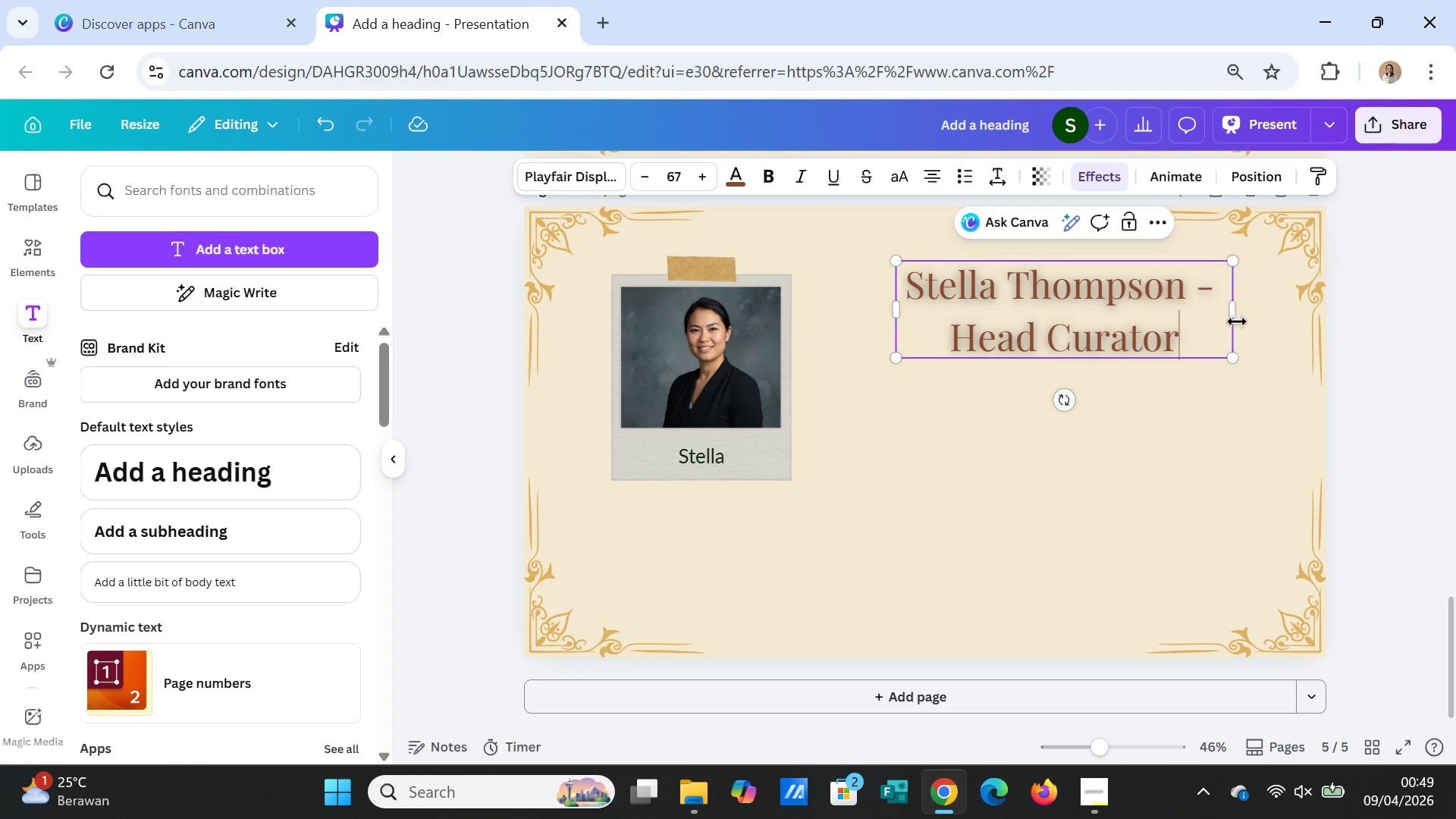 
left_click([1253, 418])
 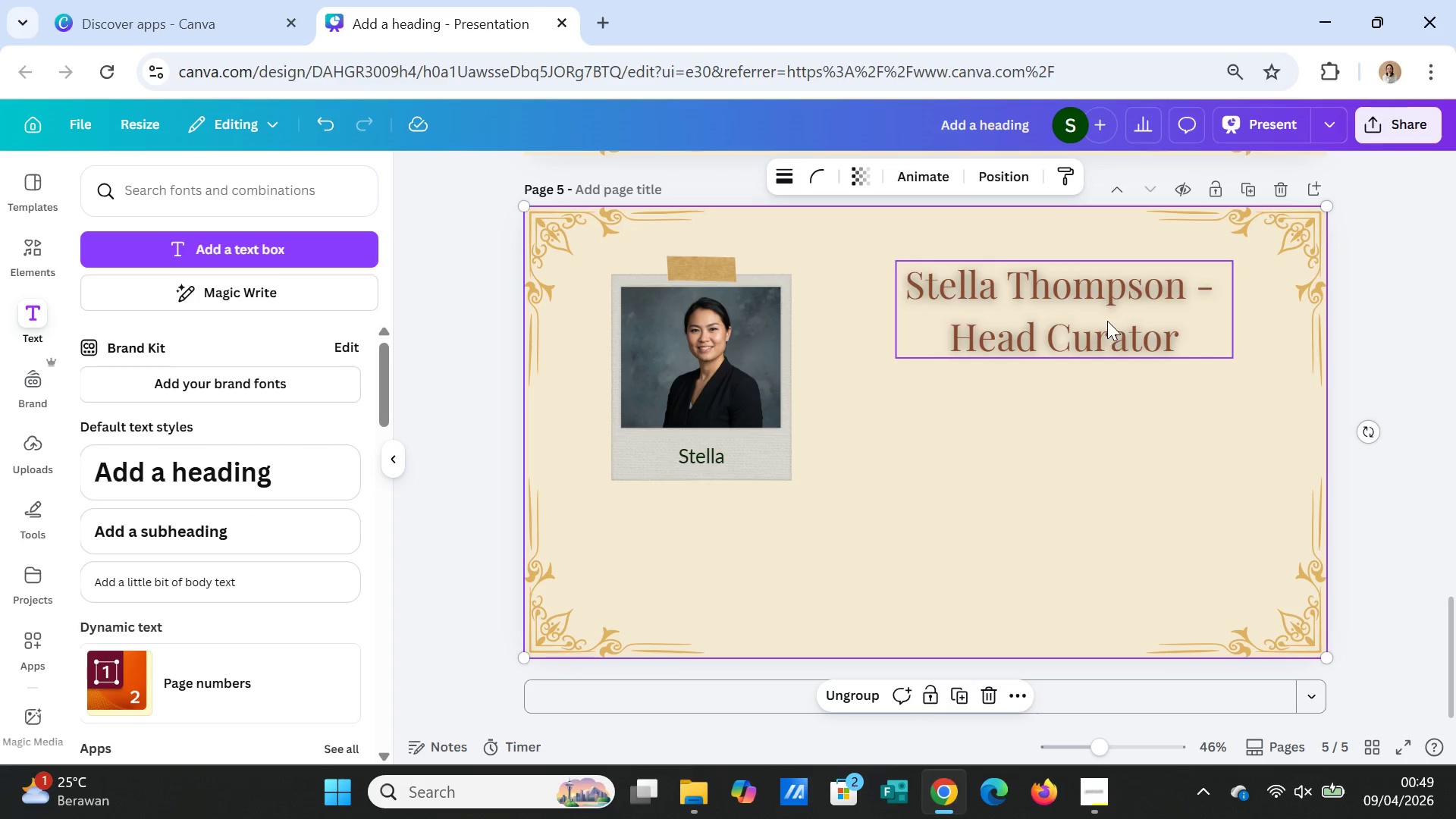 
left_click([1107, 321])
 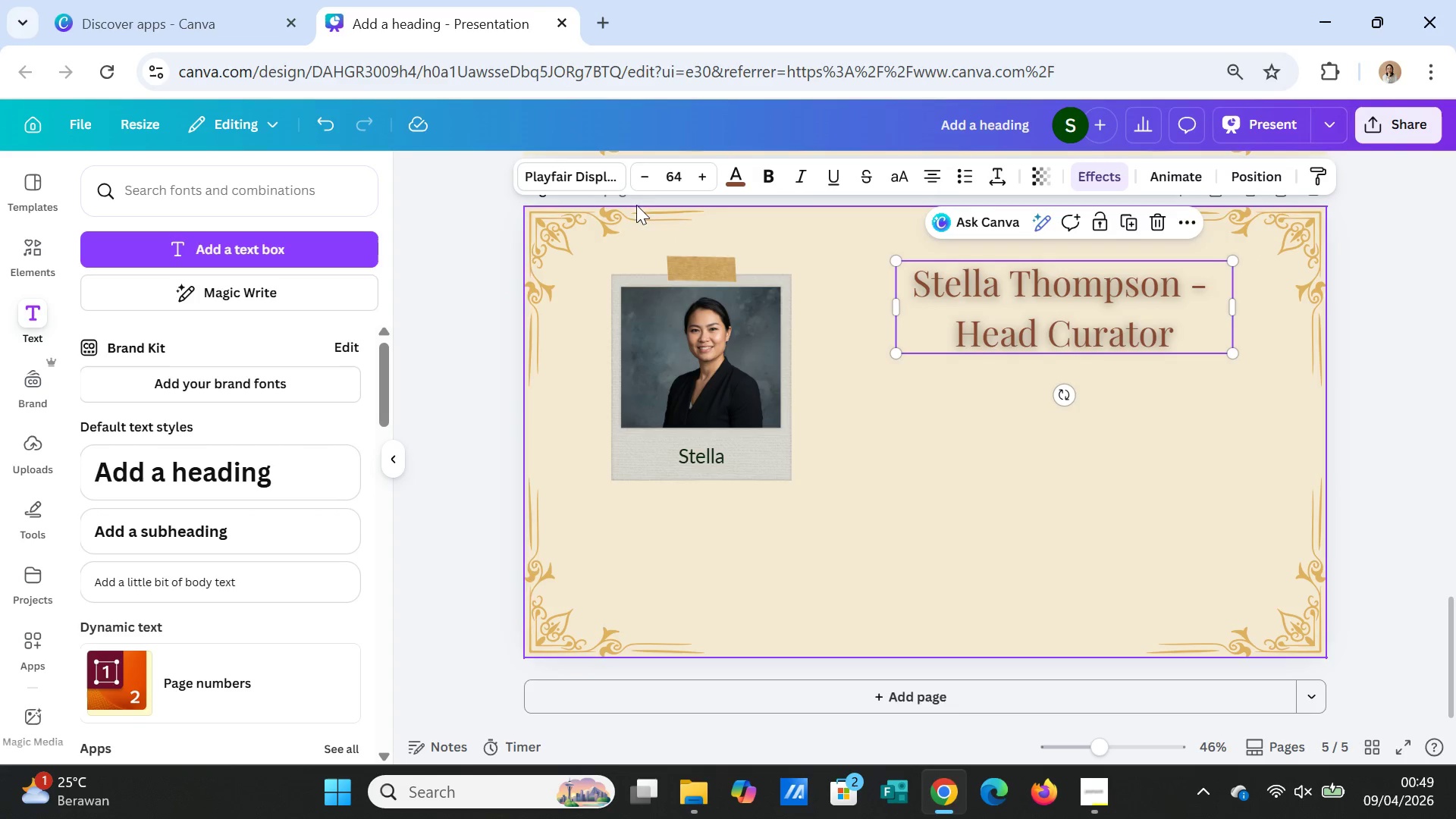 
double_click([642, 176])
 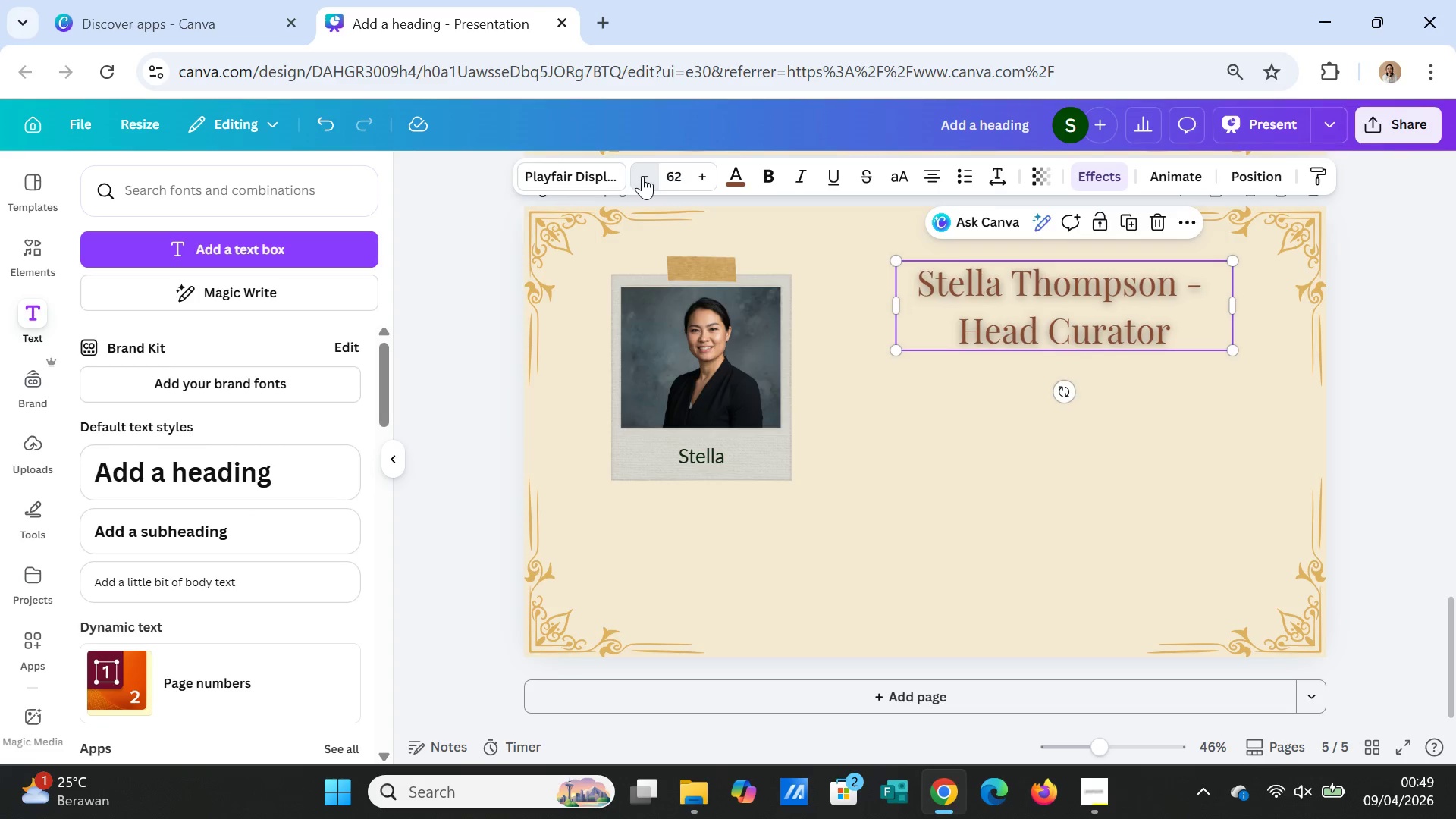 
triple_click([642, 176])
 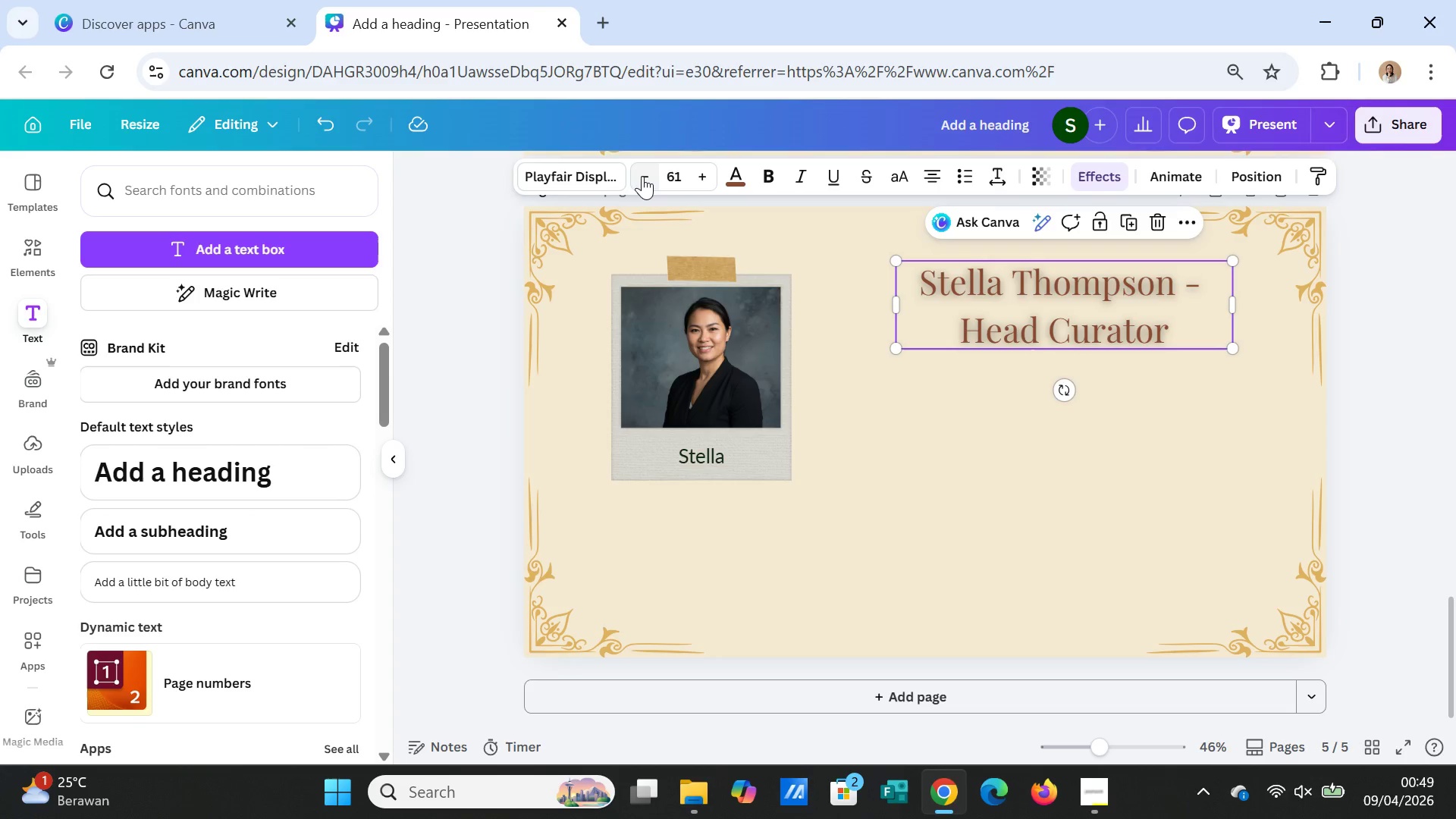 
triple_click([642, 176])
 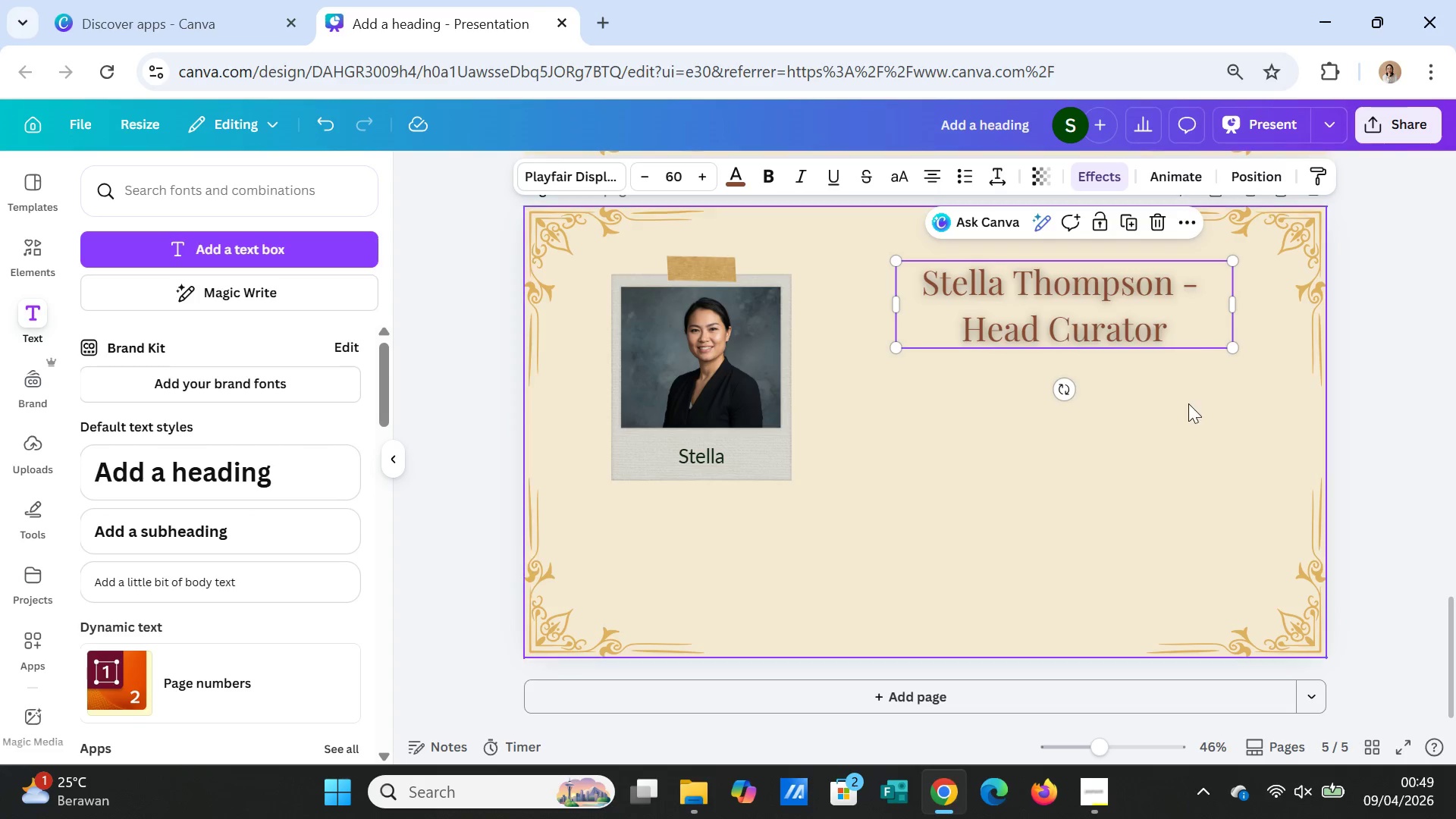 
left_click([1190, 406])
 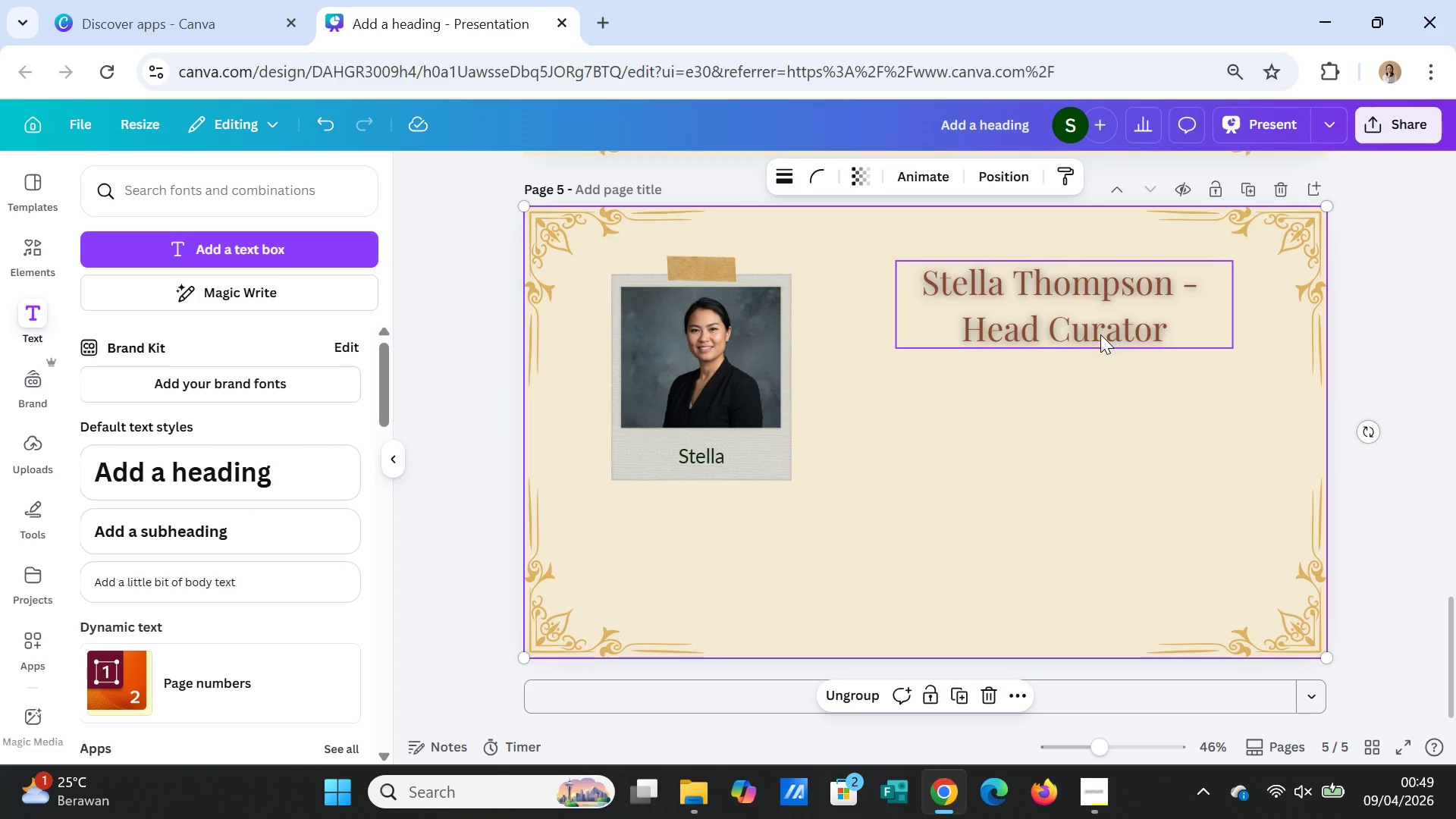 
double_click([1100, 334])
 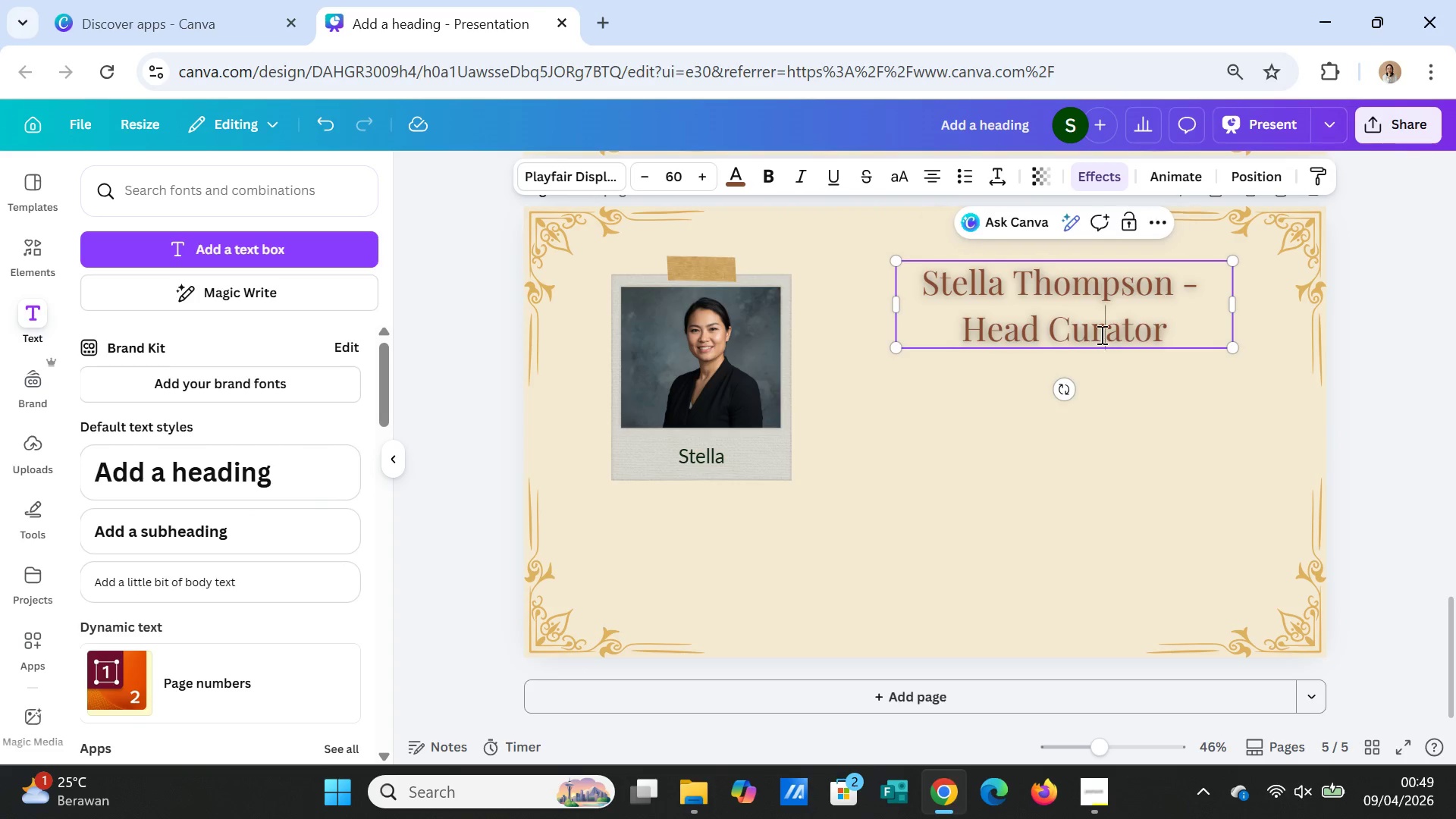 
triple_click([1100, 334])
 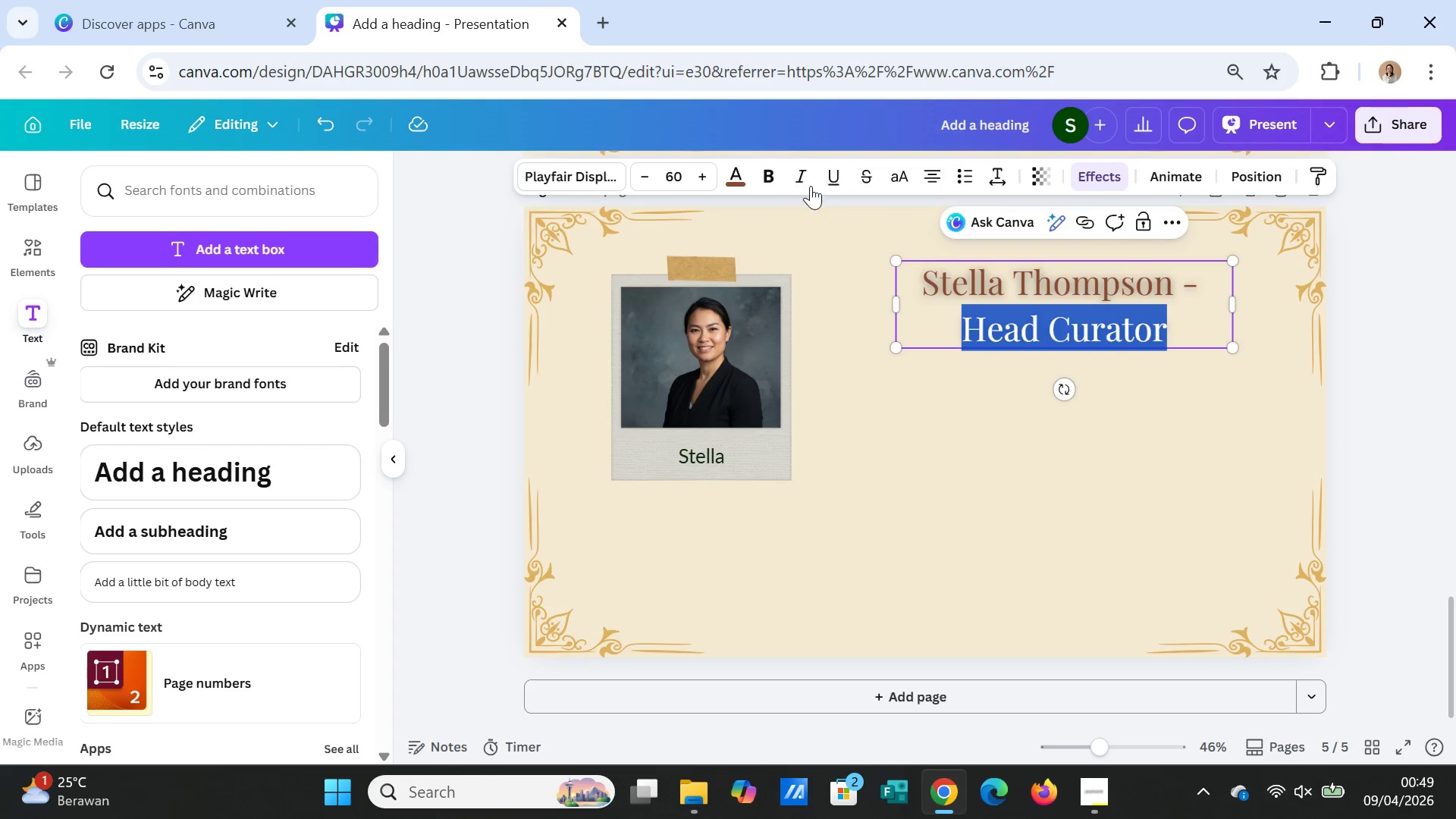 
left_click([803, 179])
 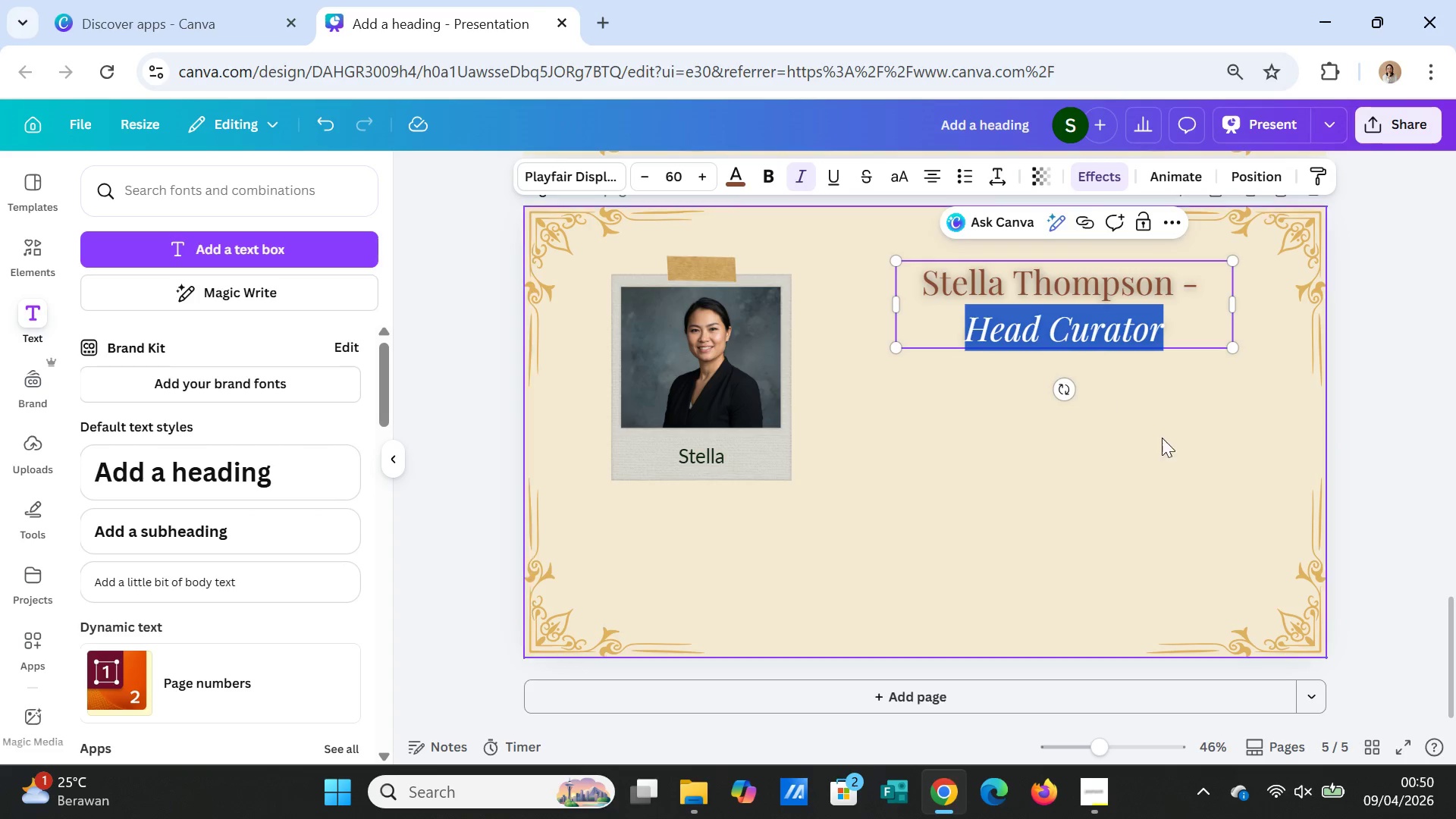 
left_click([1169, 441])
 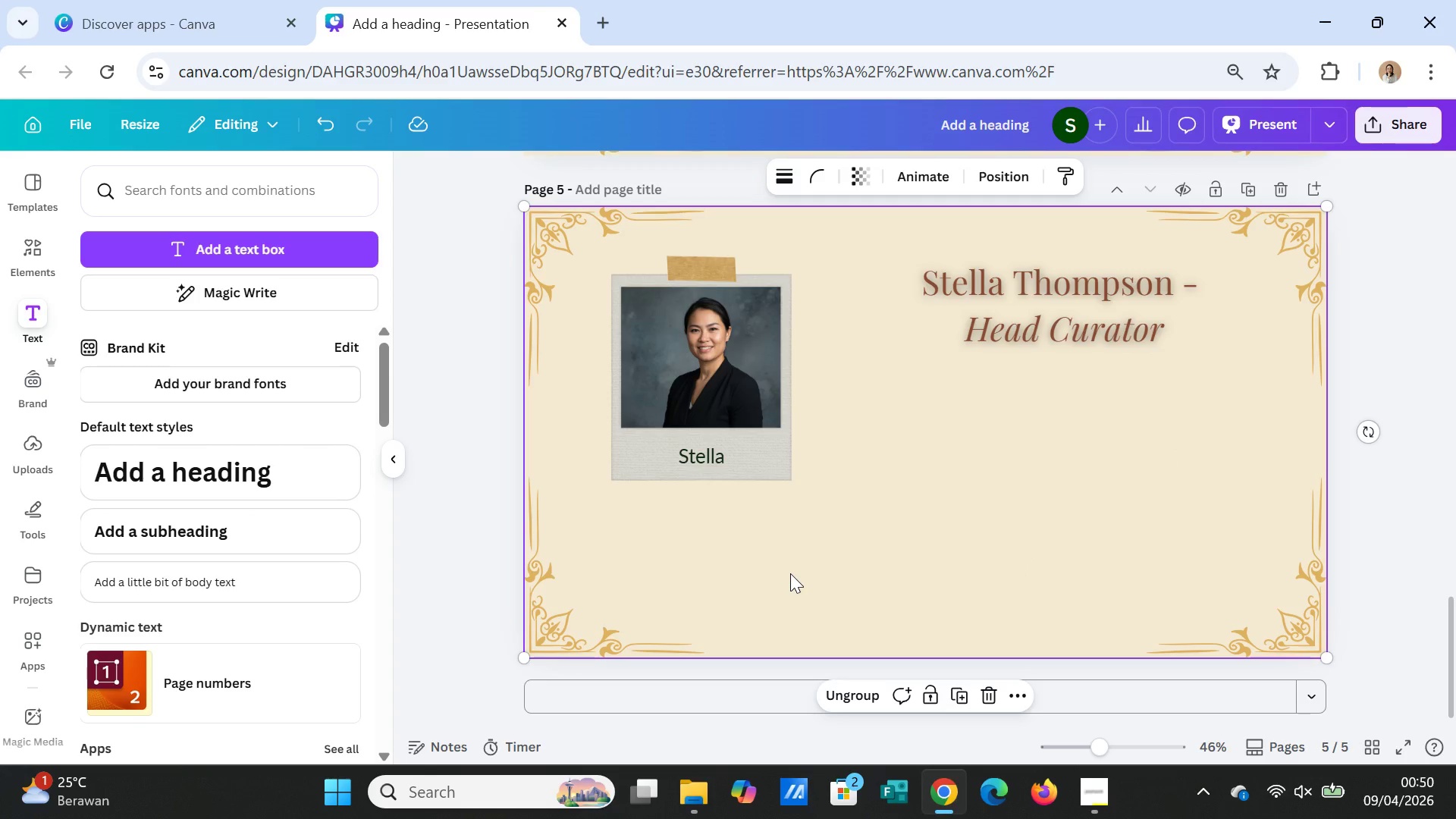 
wait(12.47)
 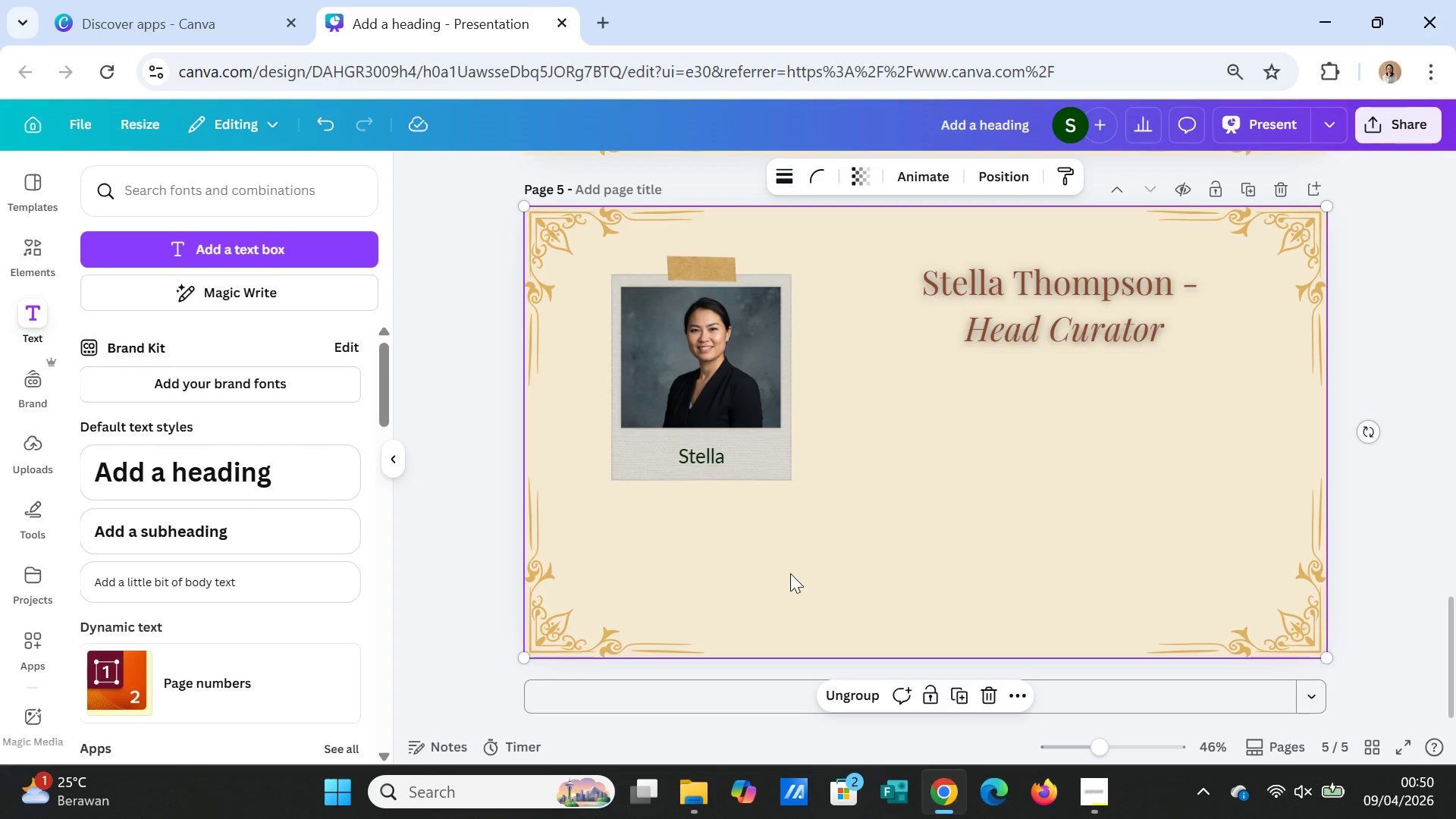 
left_click([701, 460])
 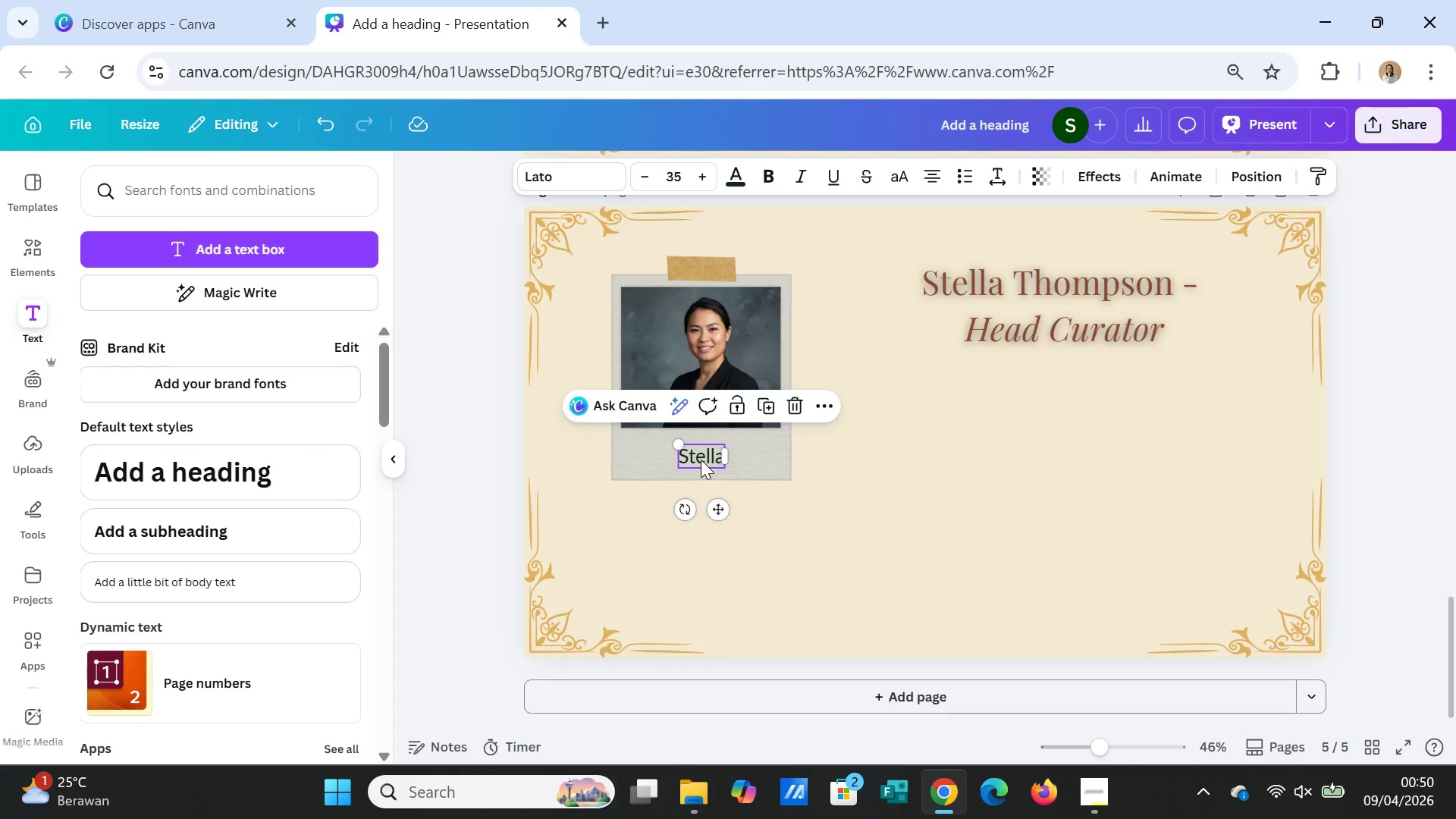 
key(Delete)
 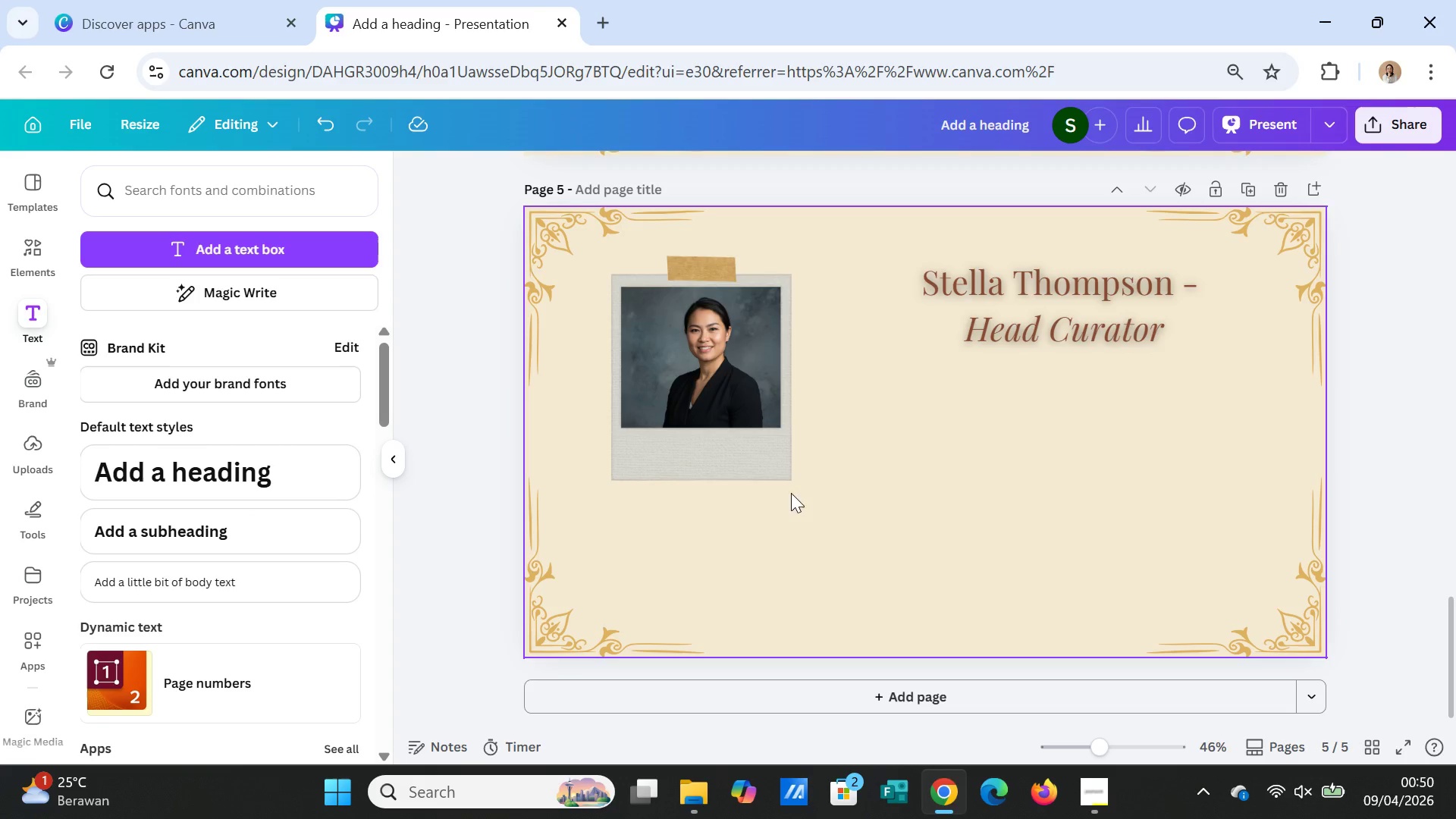 
left_click([887, 514])
 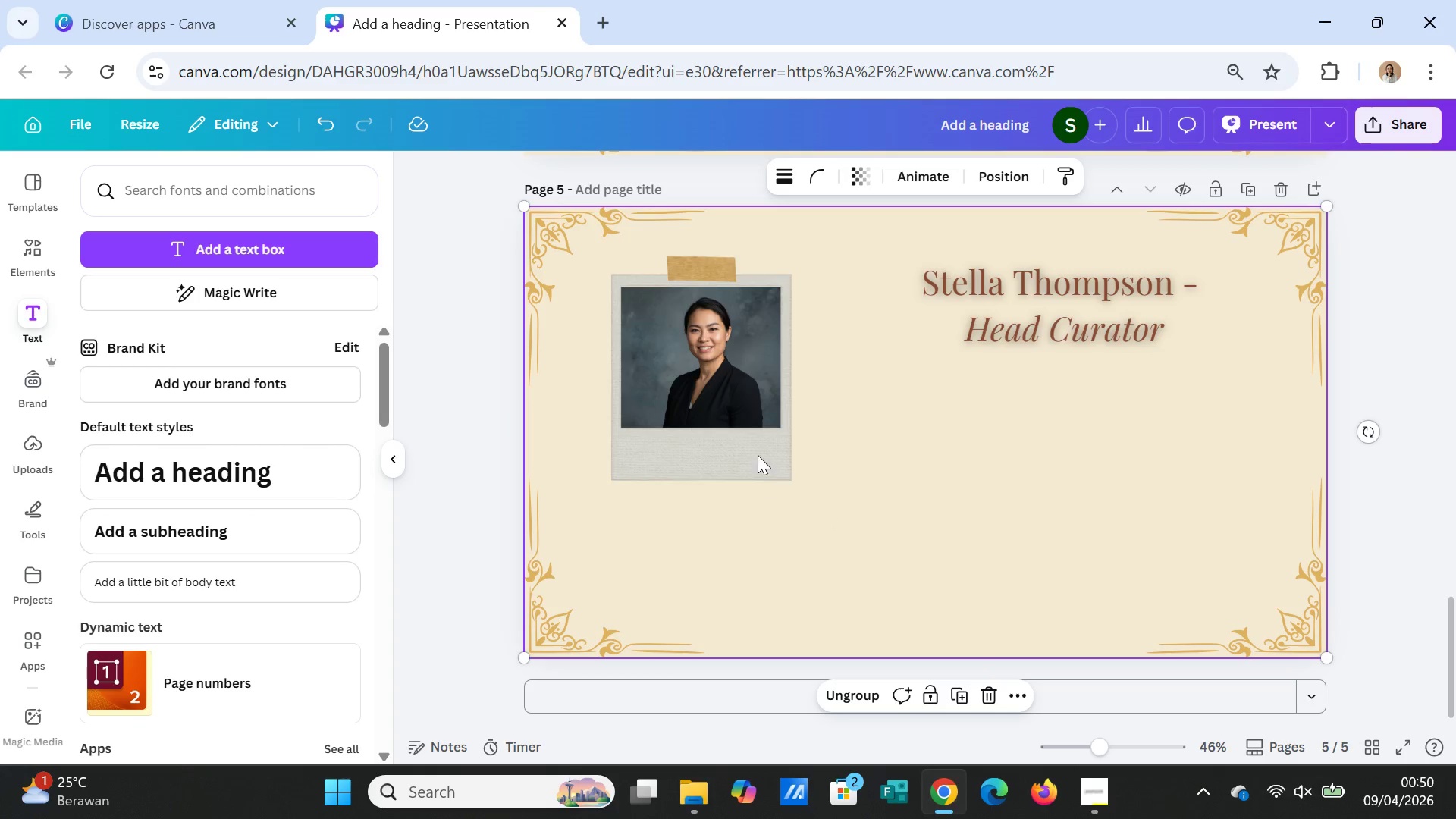 
left_click([717, 379])
 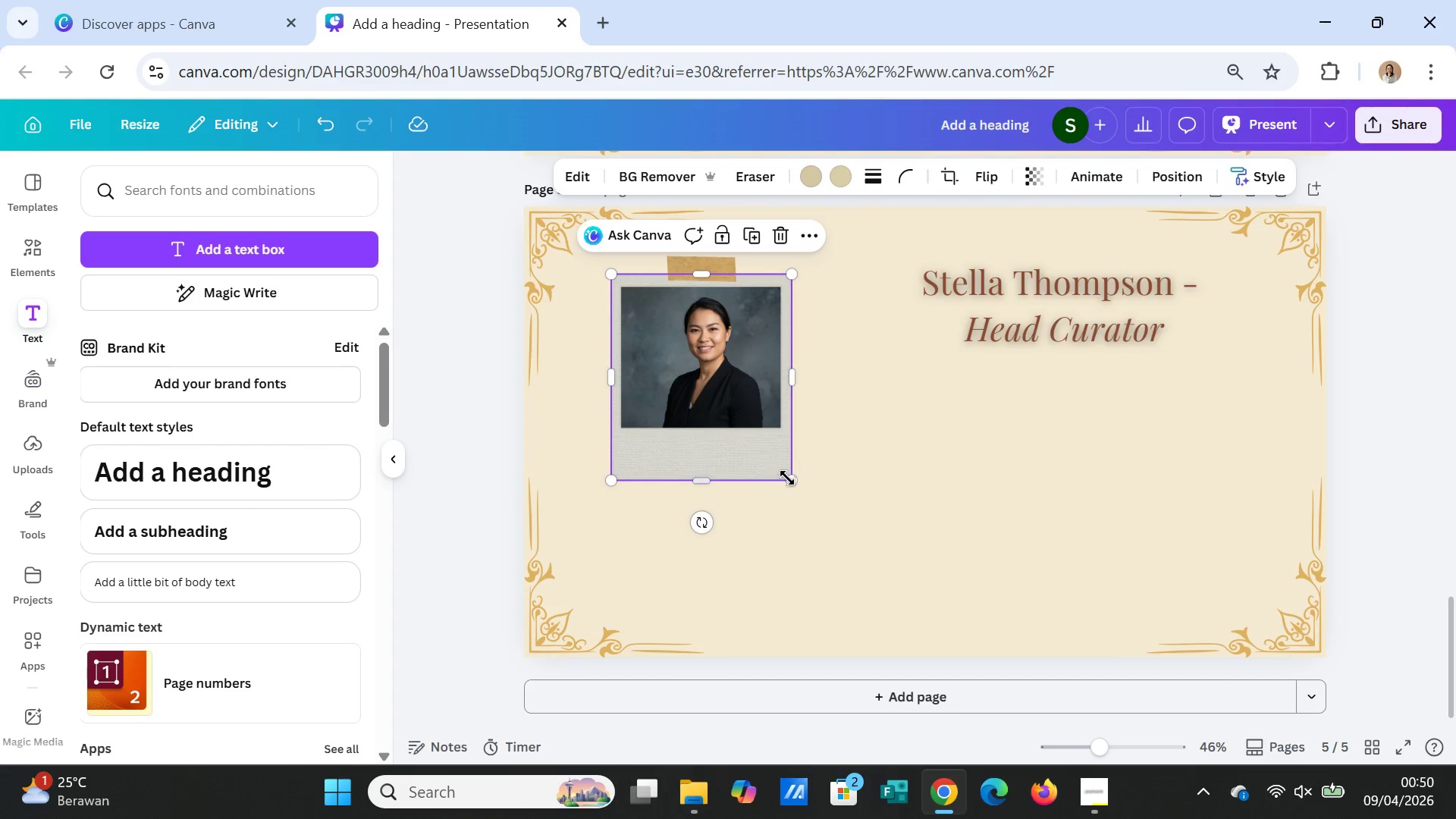 
left_click_drag(start_coordinate=[788, 479], to_coordinate=[824, 513])
 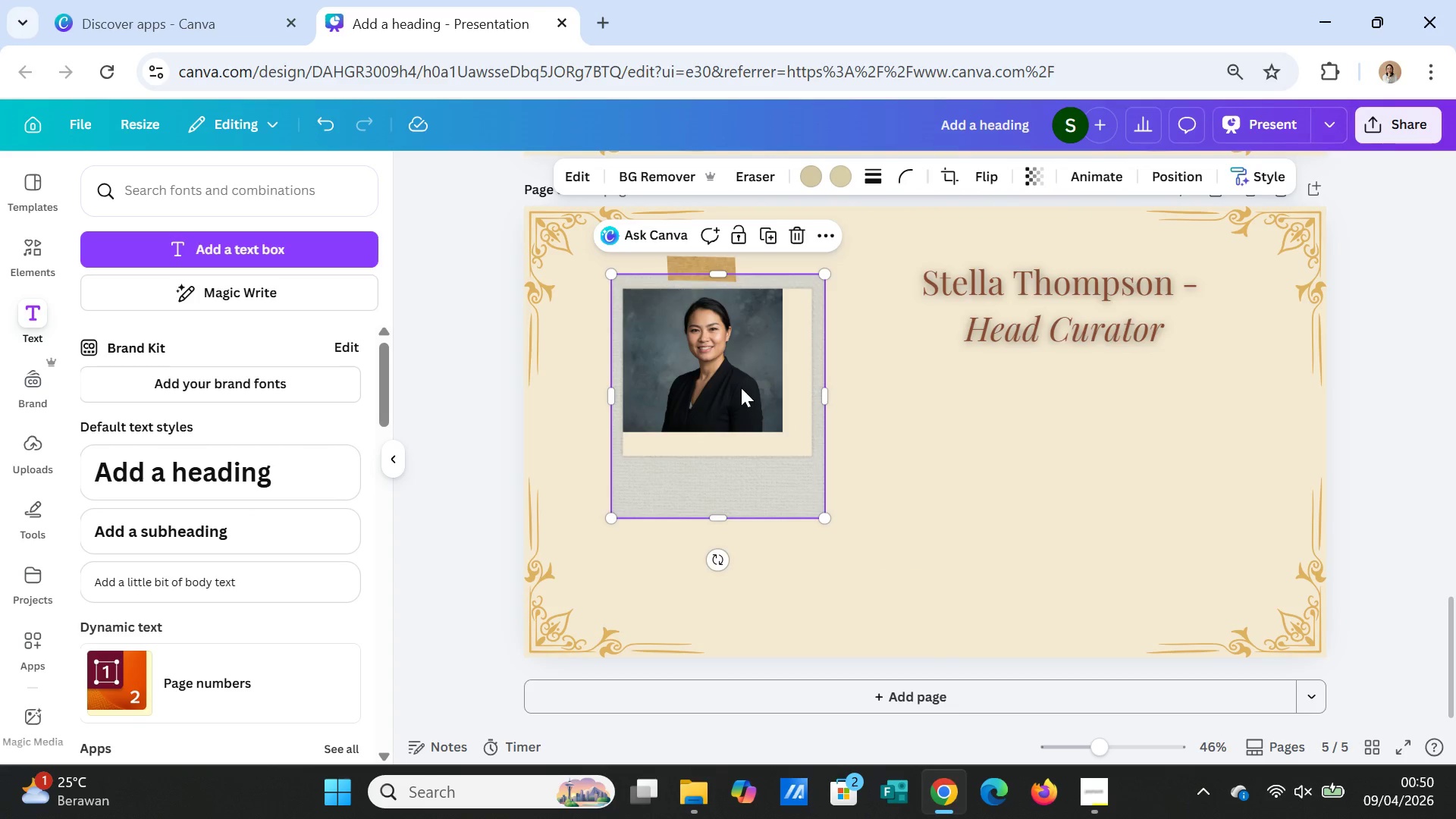 
left_click([741, 388])
 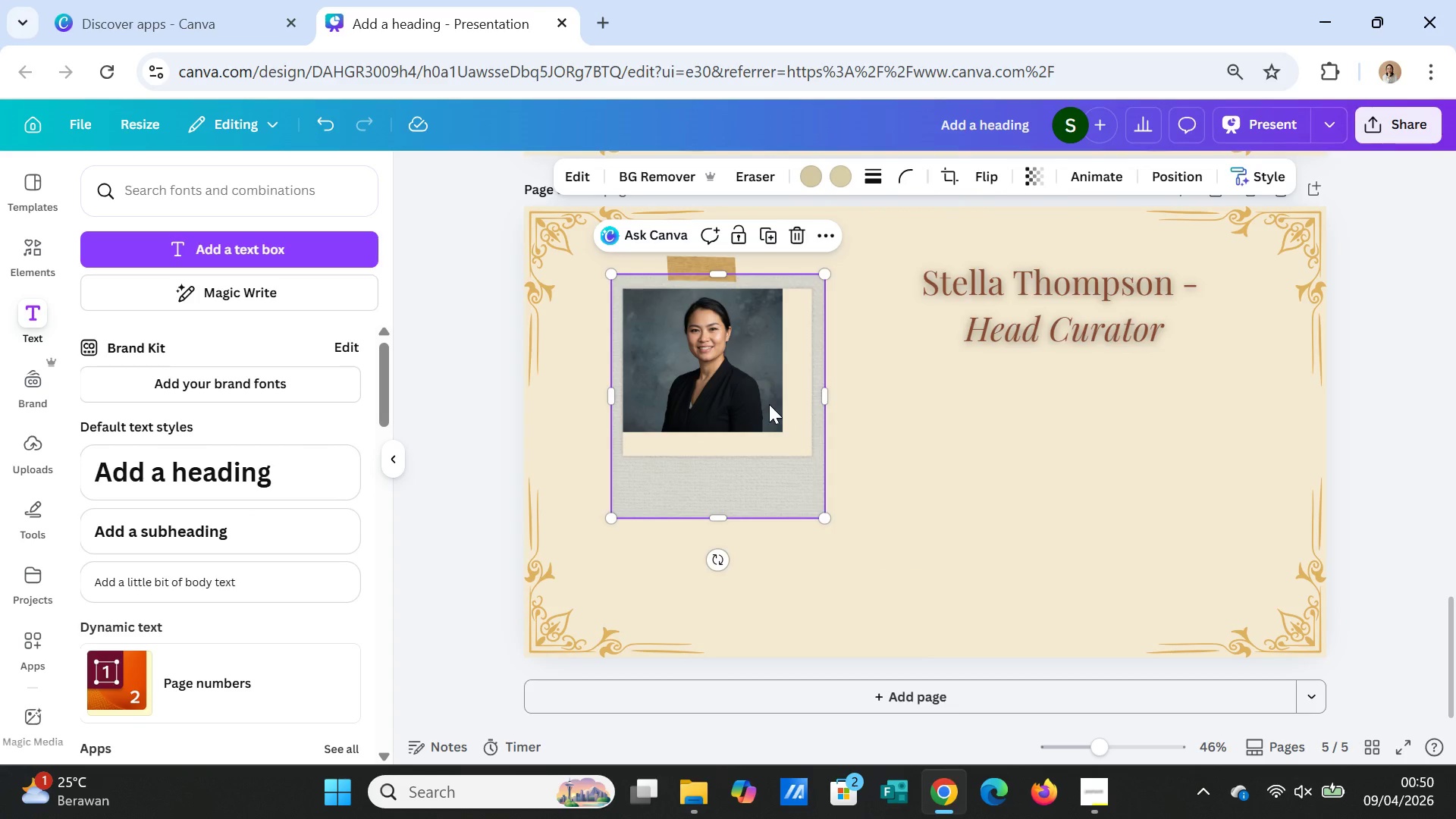 
double_click([769, 404])
 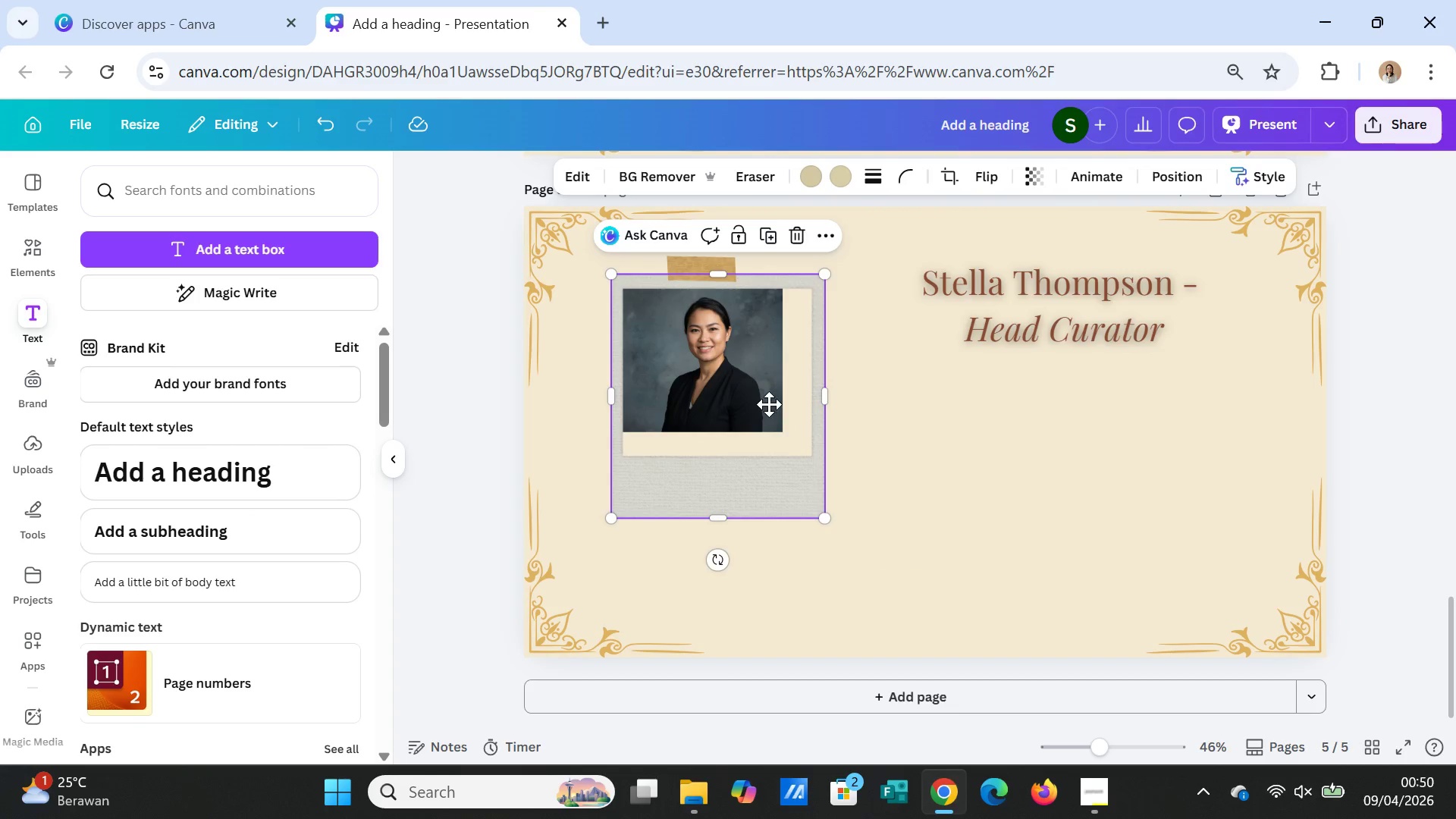 
triple_click([769, 404])
 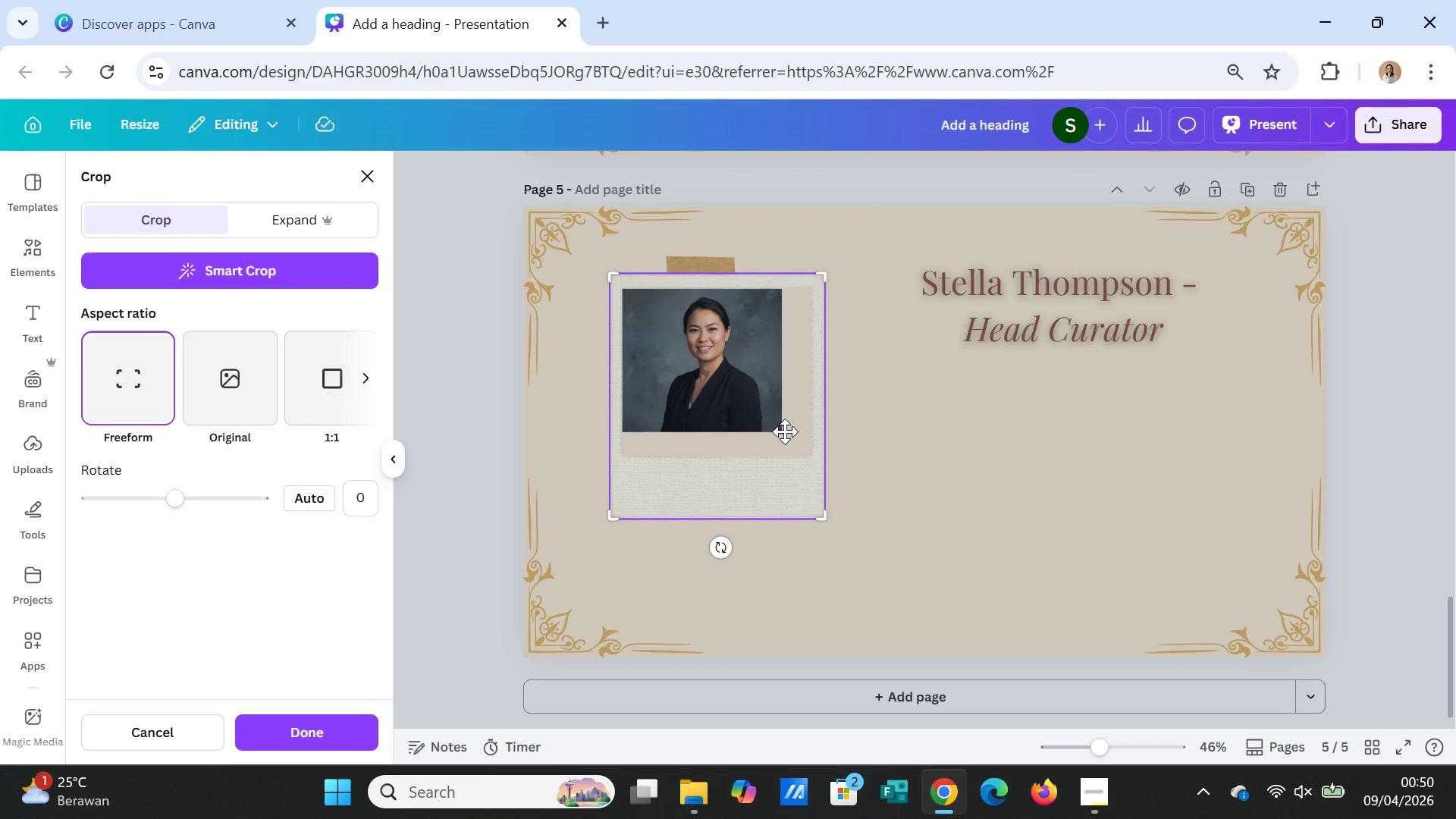 
left_click([878, 407])
 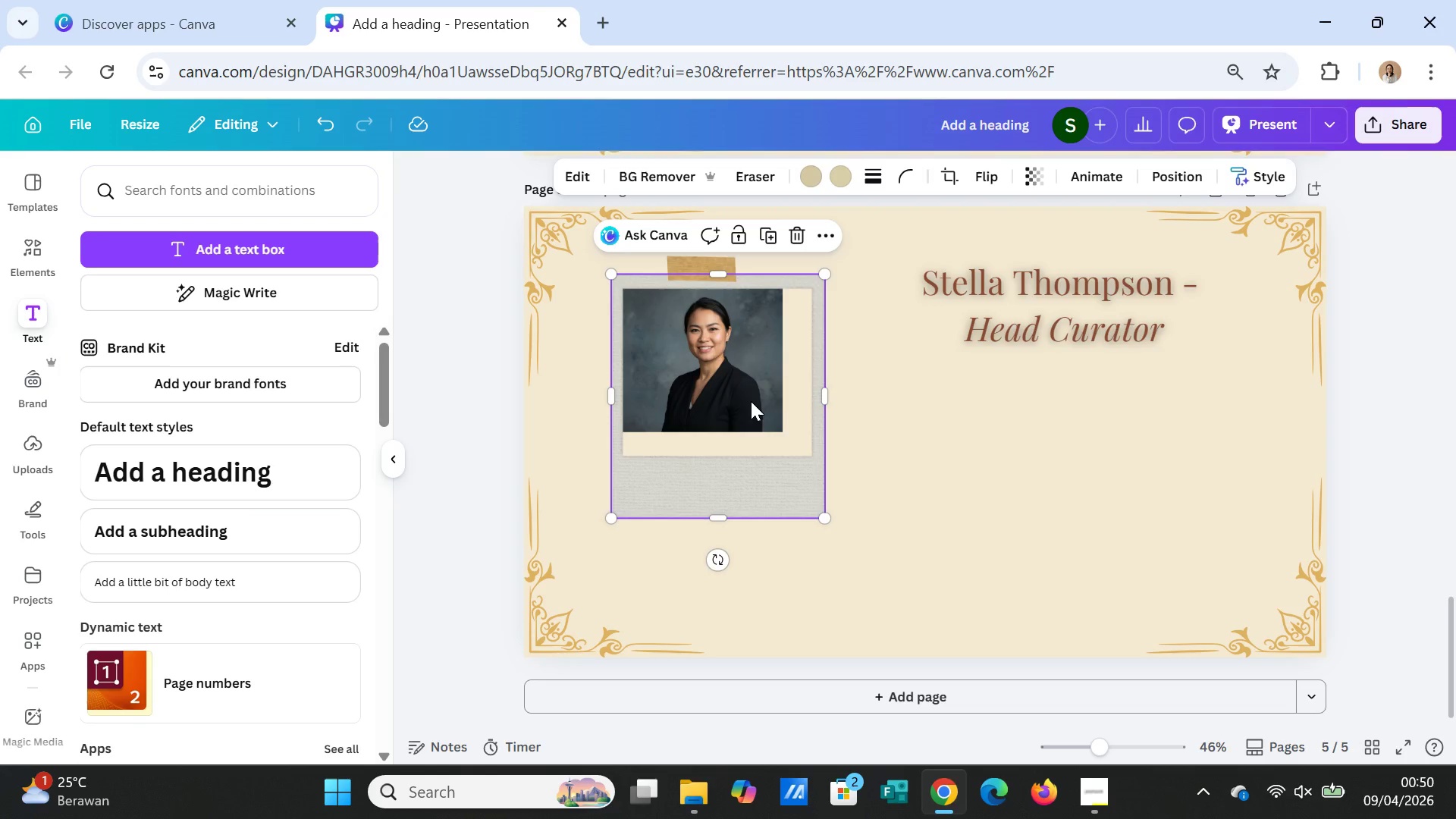 
left_click([751, 401])
 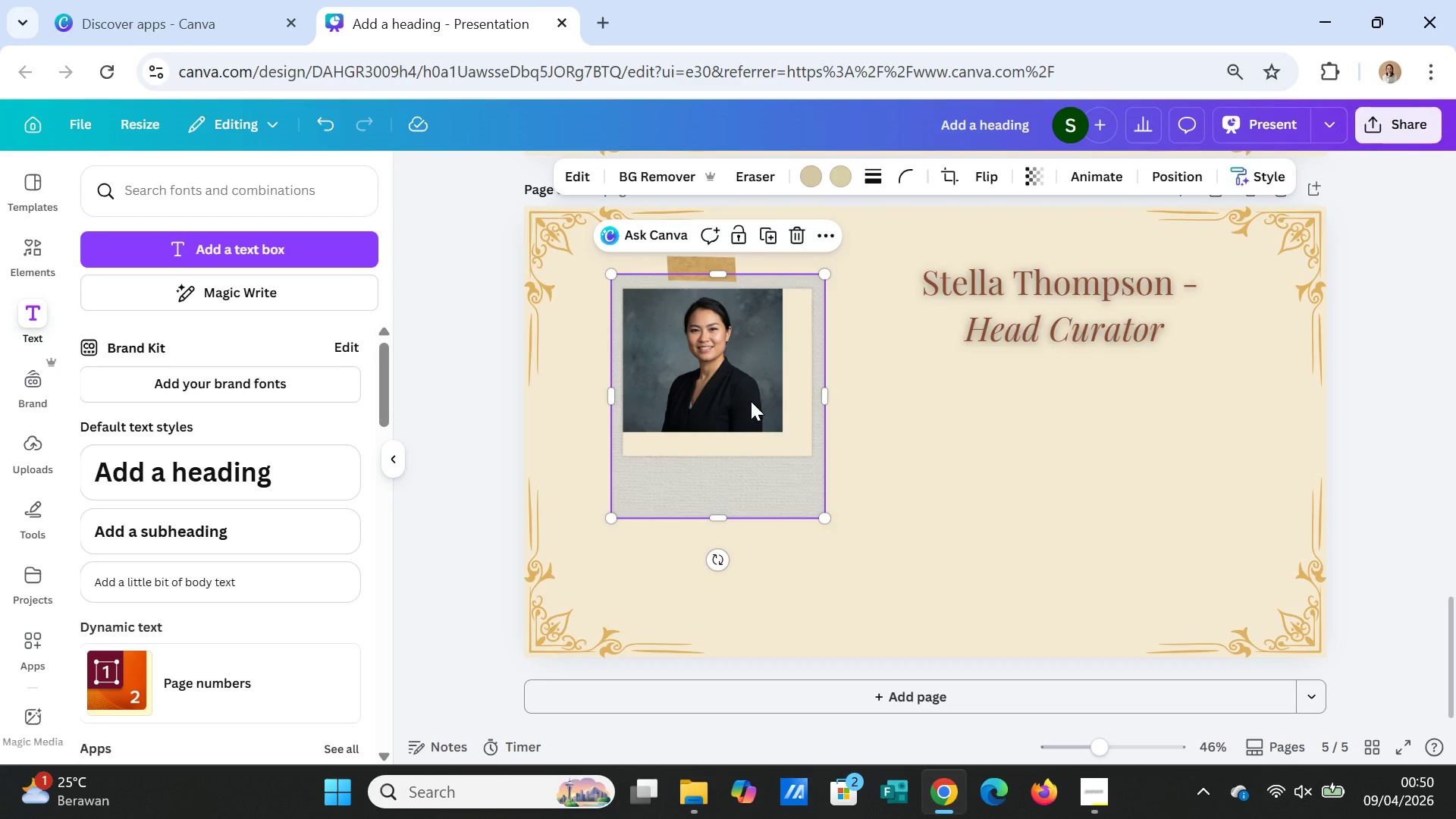 
right_click([751, 401])
 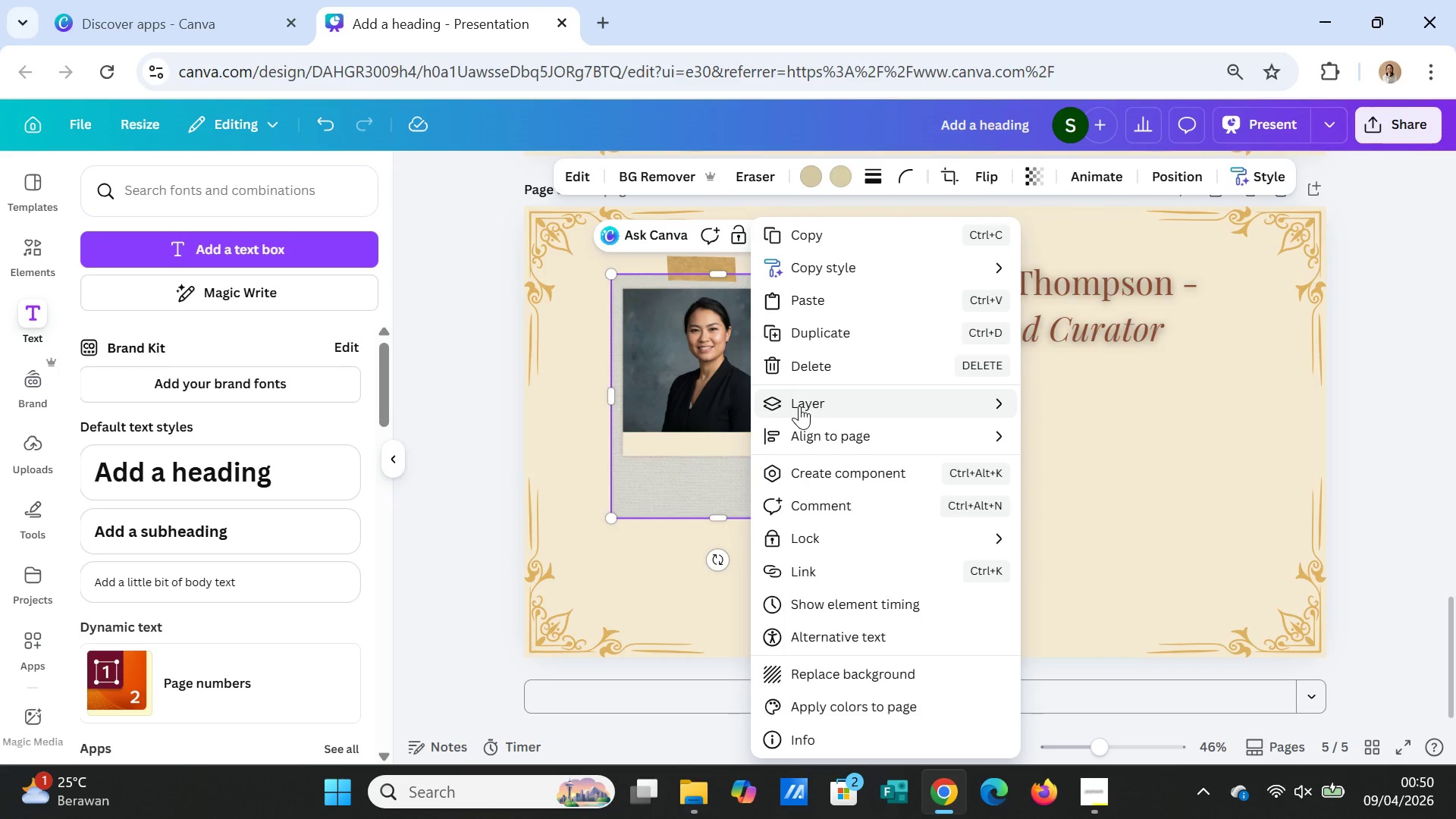 
left_click([814, 405])
 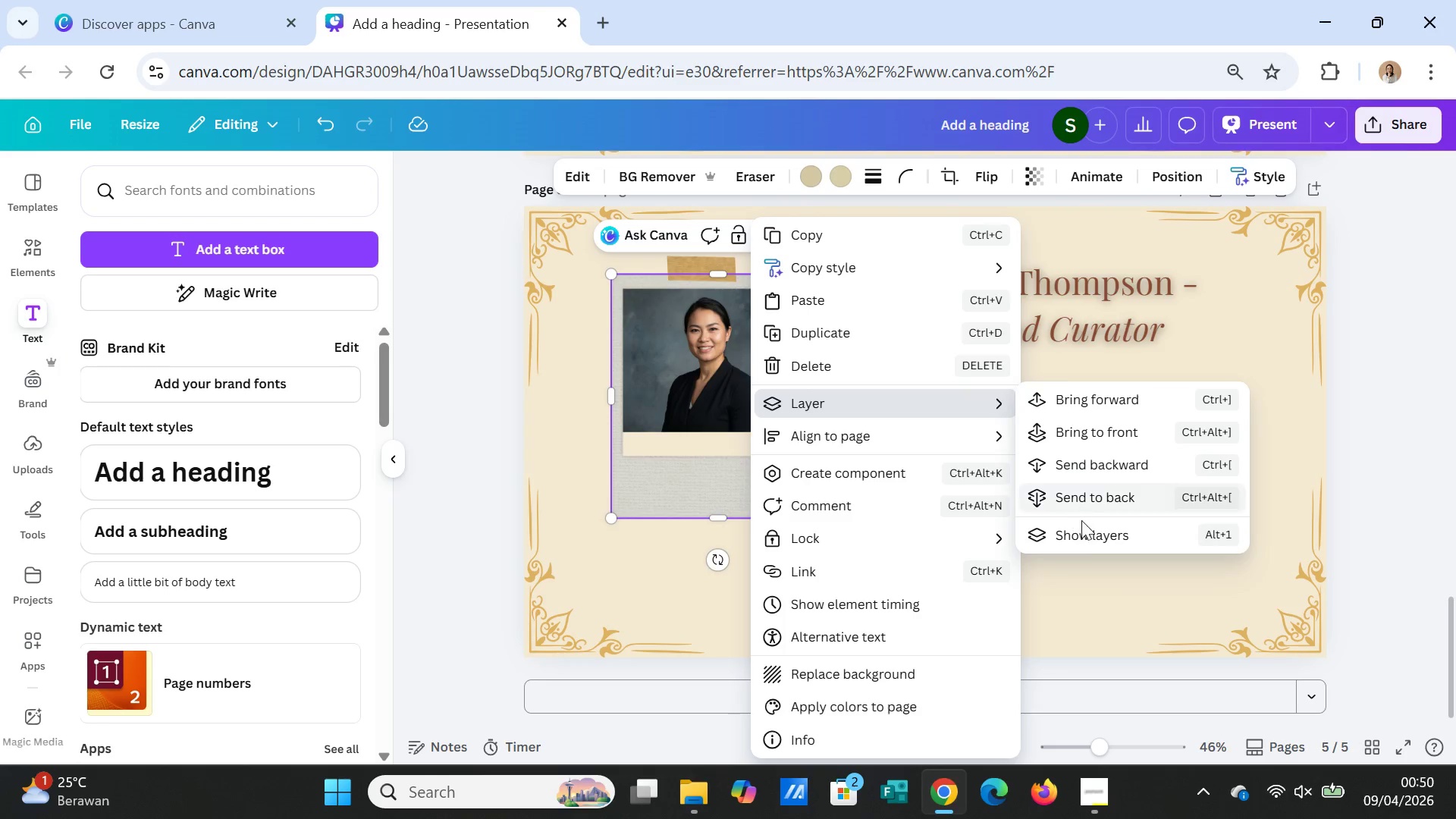 
left_click([1087, 531])
 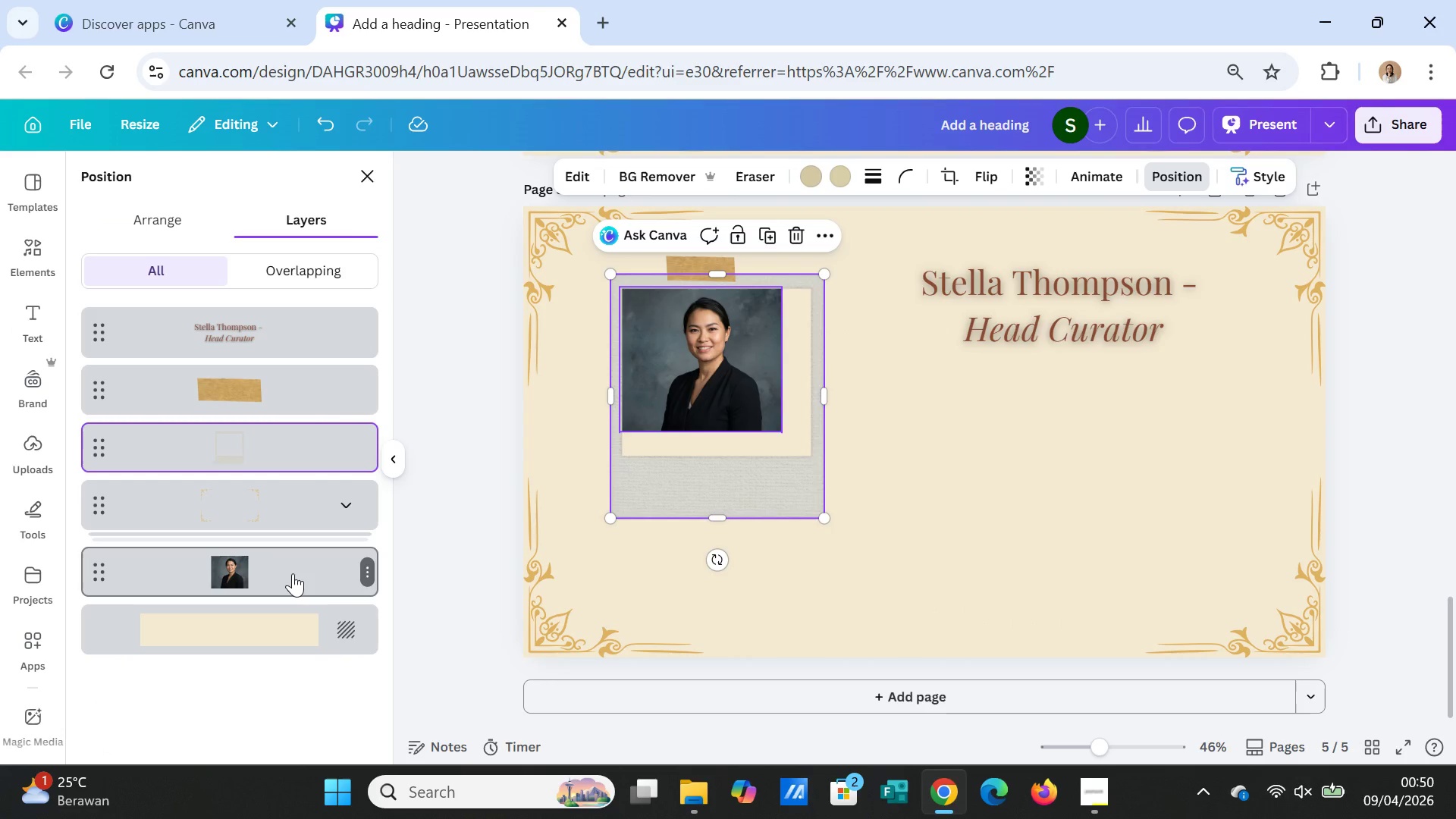 
left_click_drag(start_coordinate=[282, 566], to_coordinate=[282, 437])
 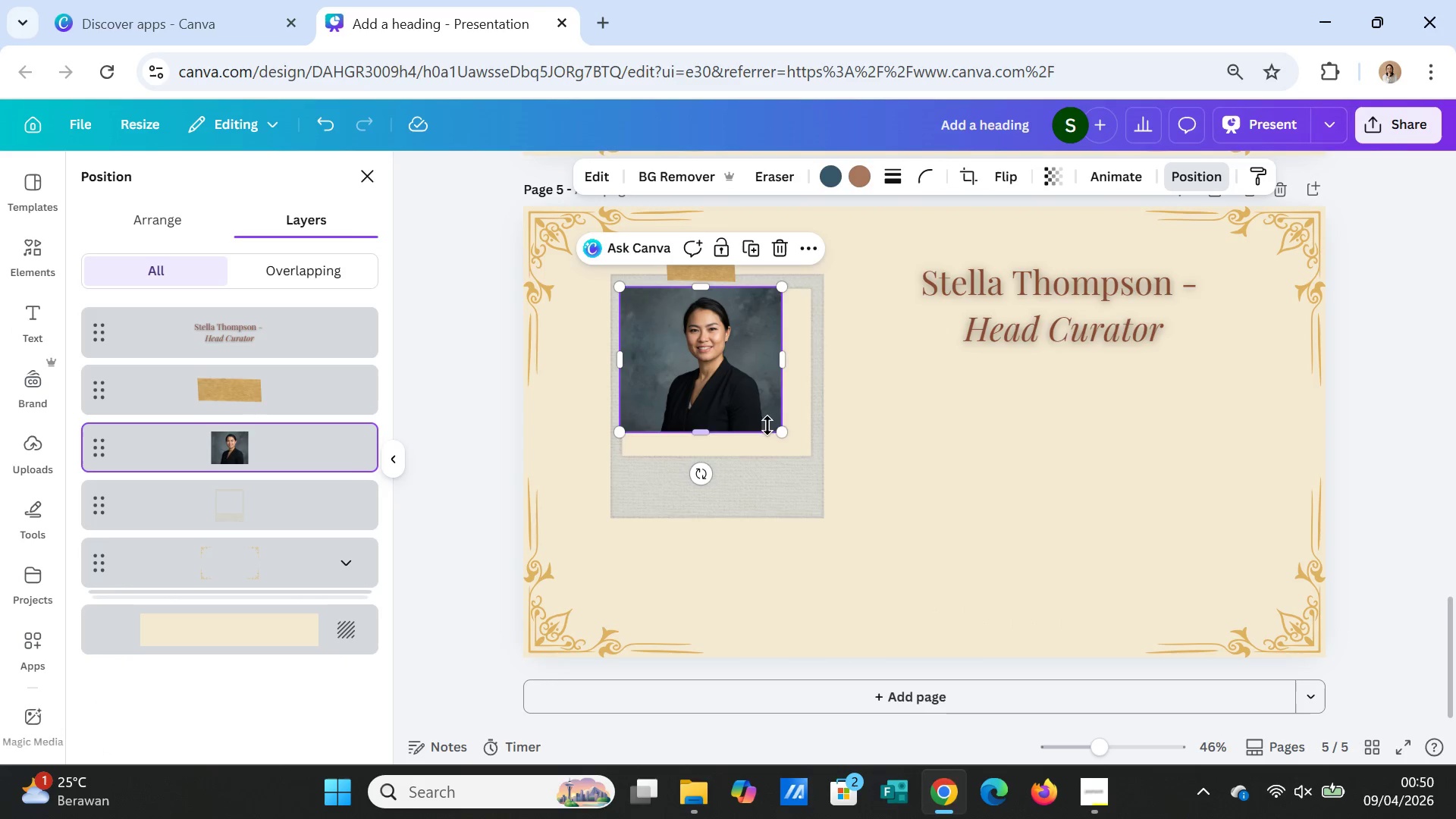 
left_click_drag(start_coordinate=[778, 426], to_coordinate=[815, 448])
 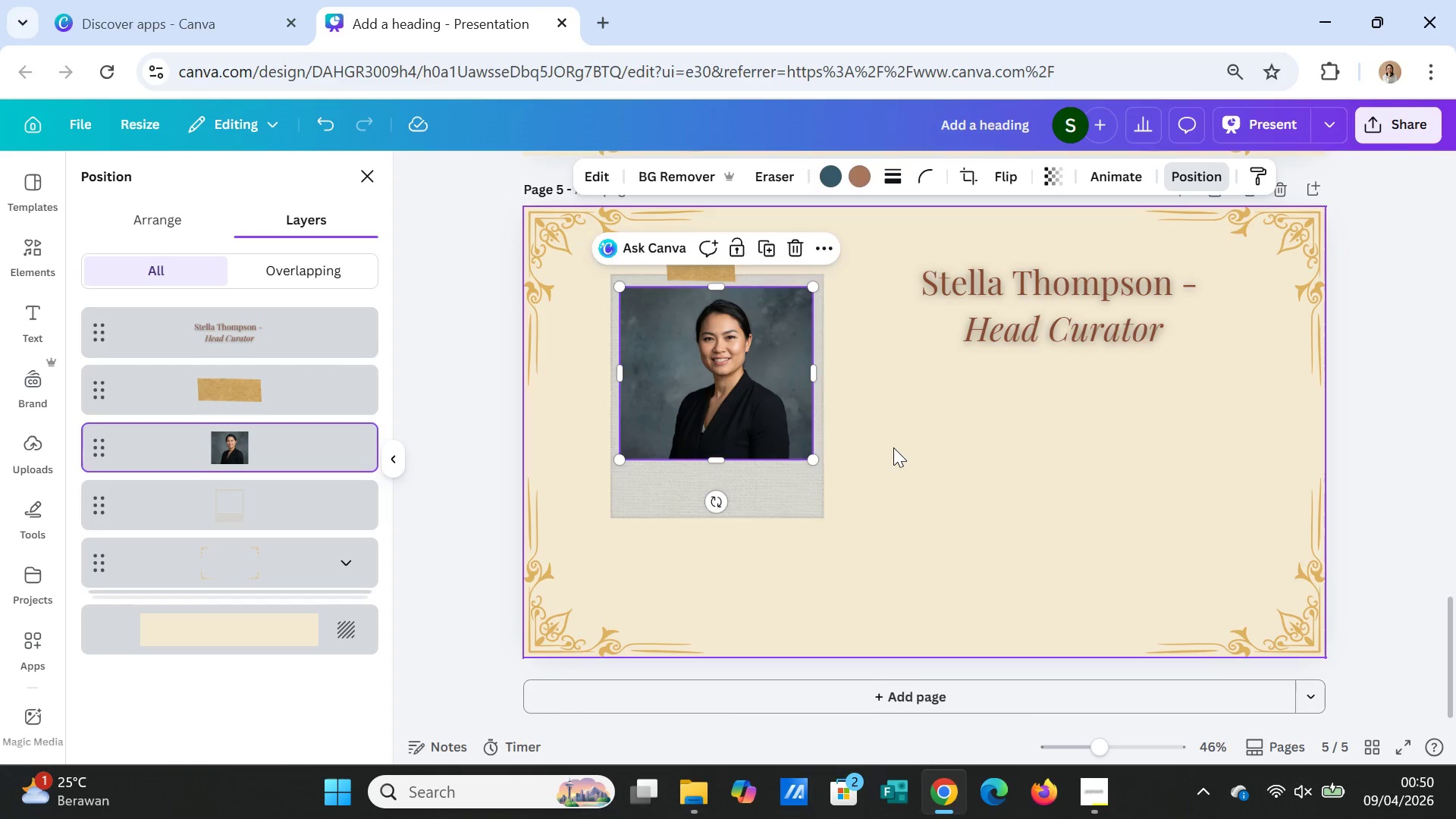 
left_click([893, 447])
 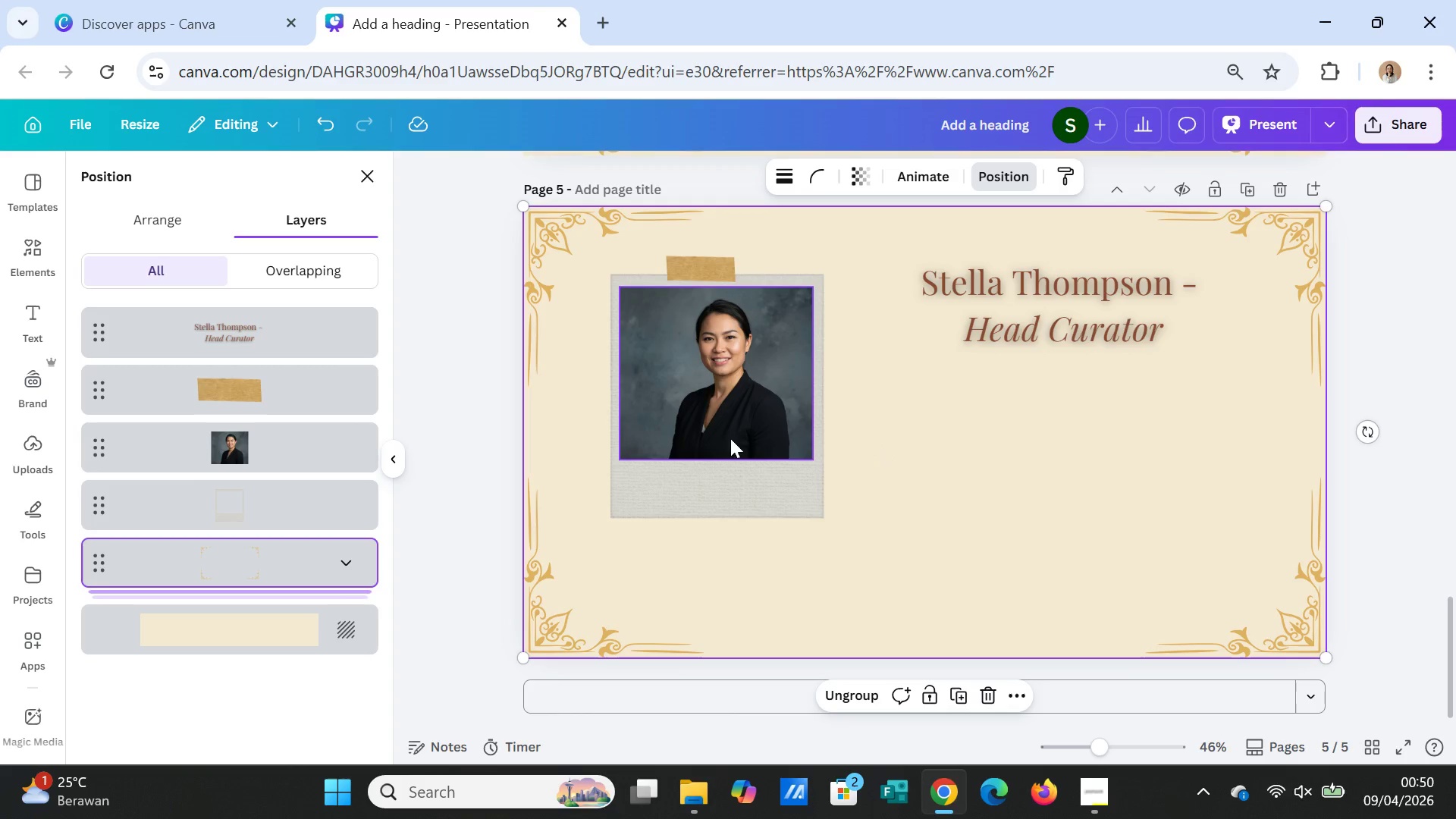 
left_click([725, 435])
 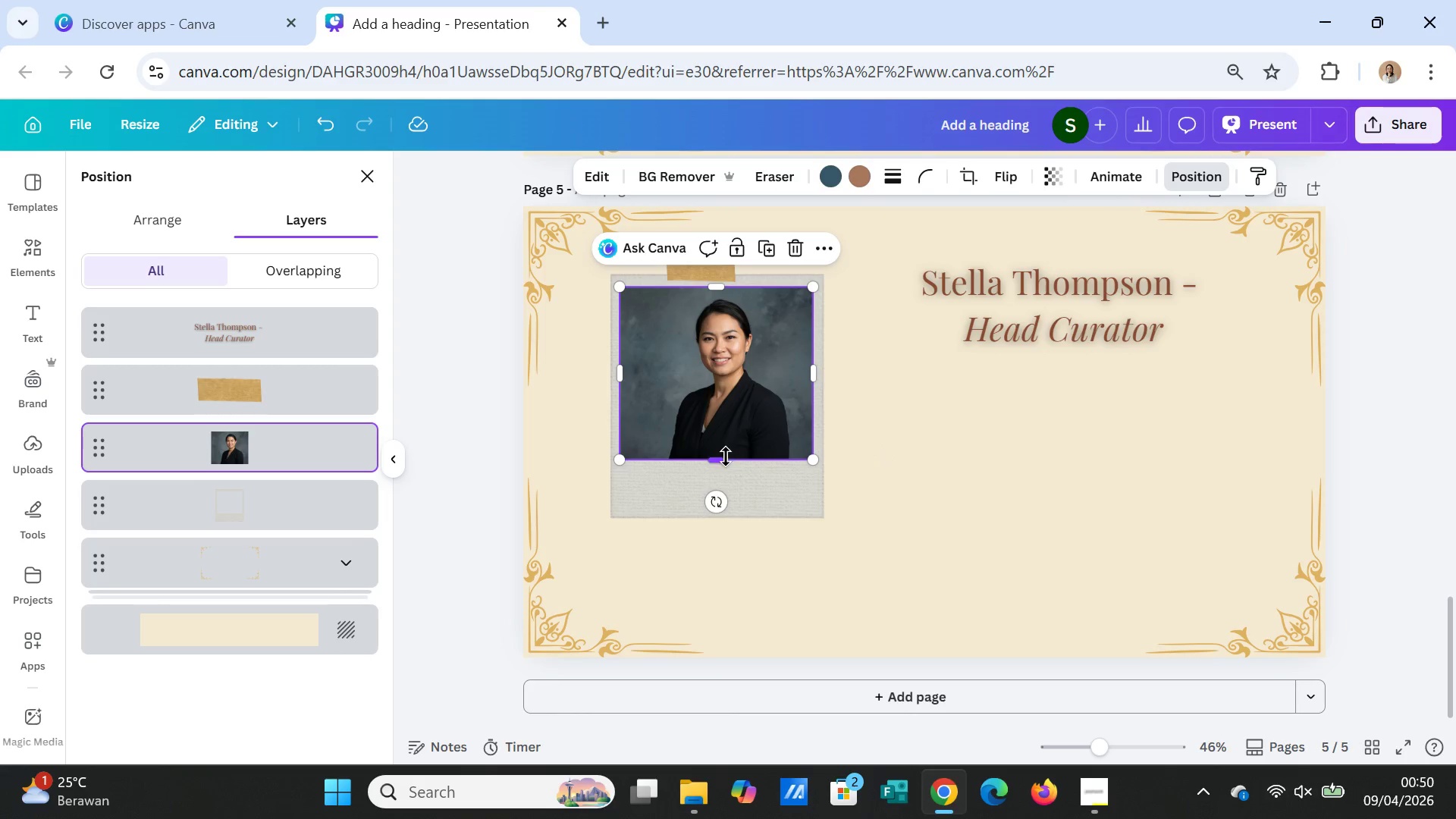 
left_click_drag(start_coordinate=[726, 457], to_coordinate=[727, 502])
 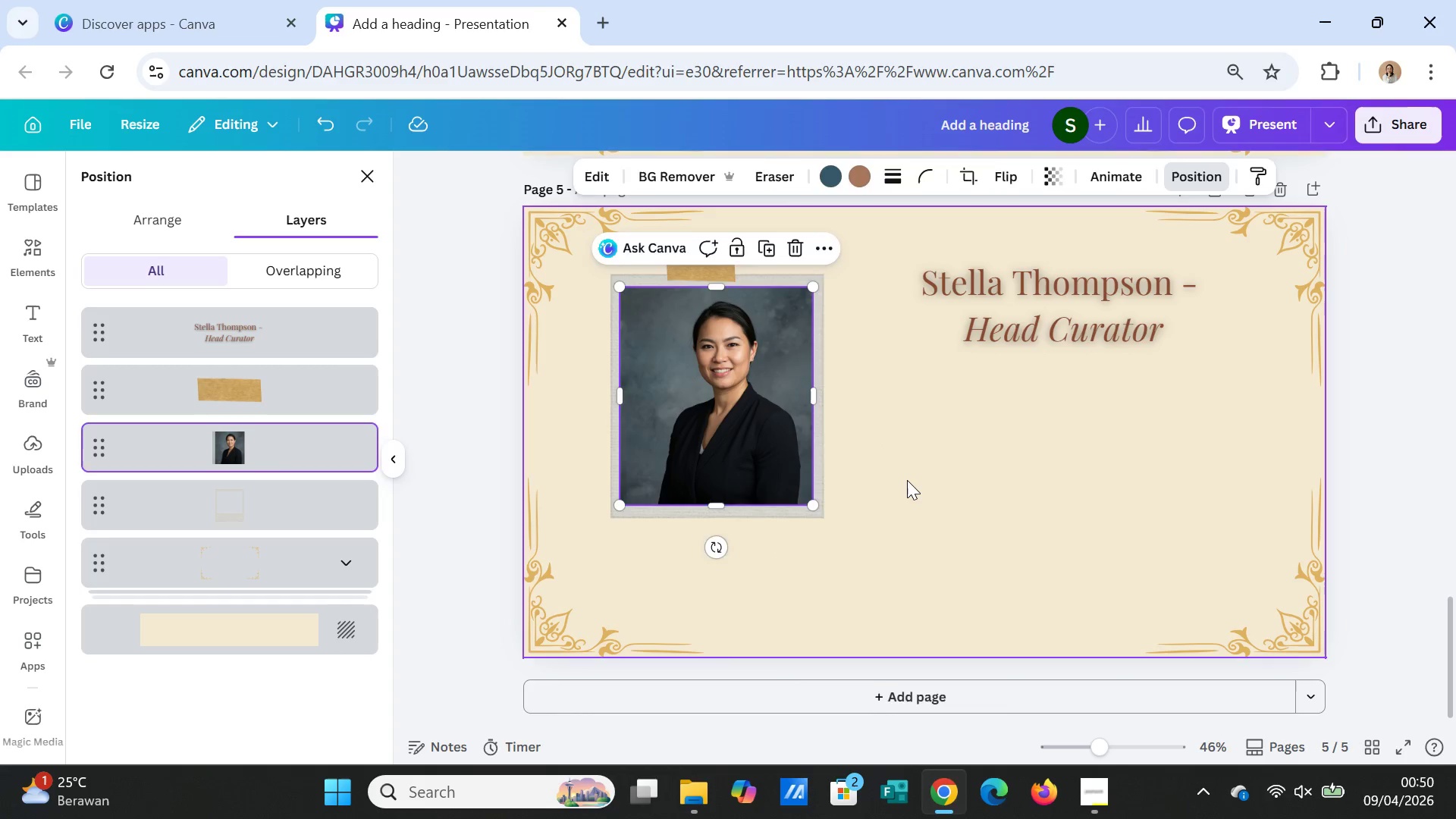 
left_click([907, 480])
 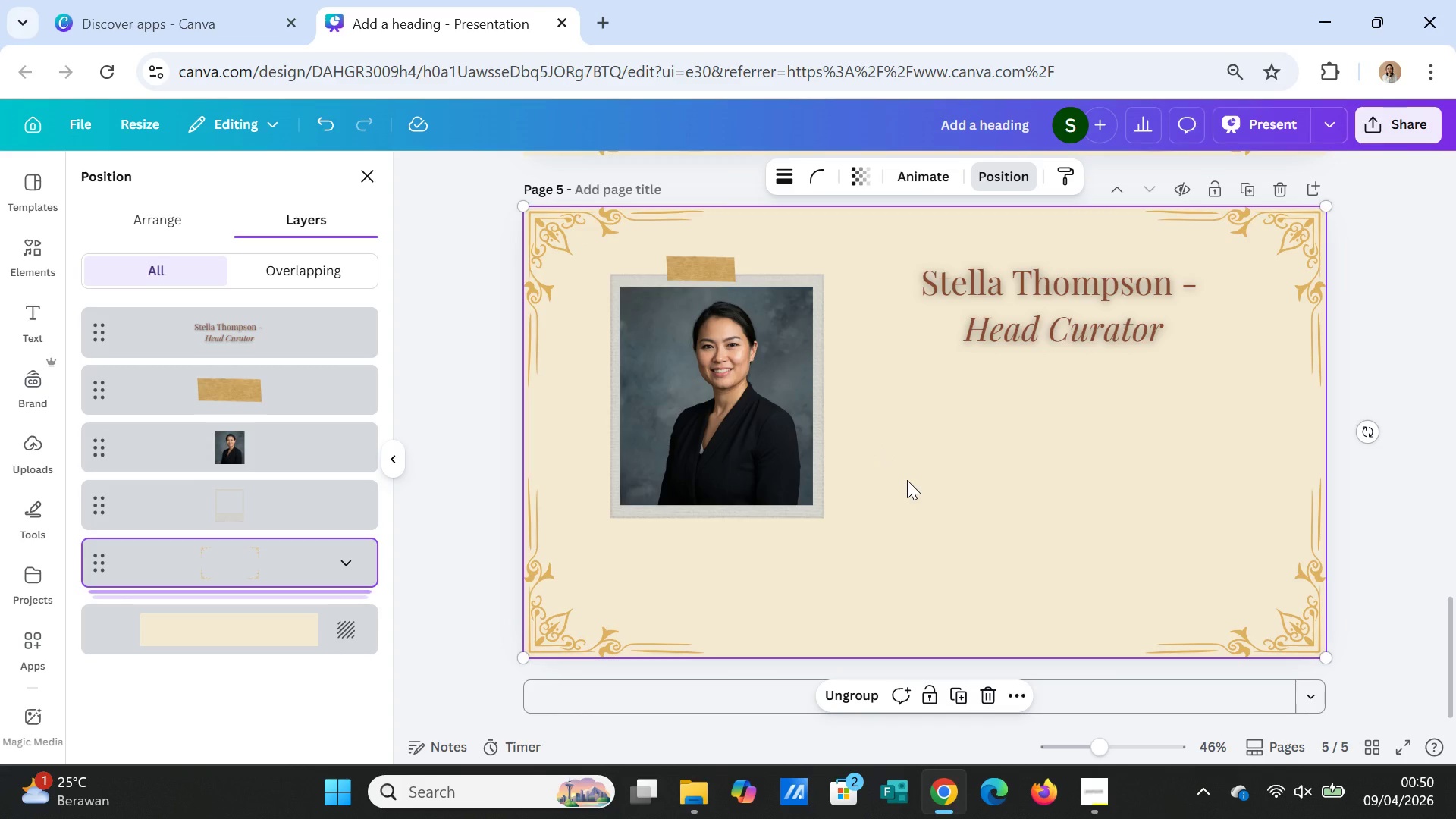 
left_click([907, 480])
 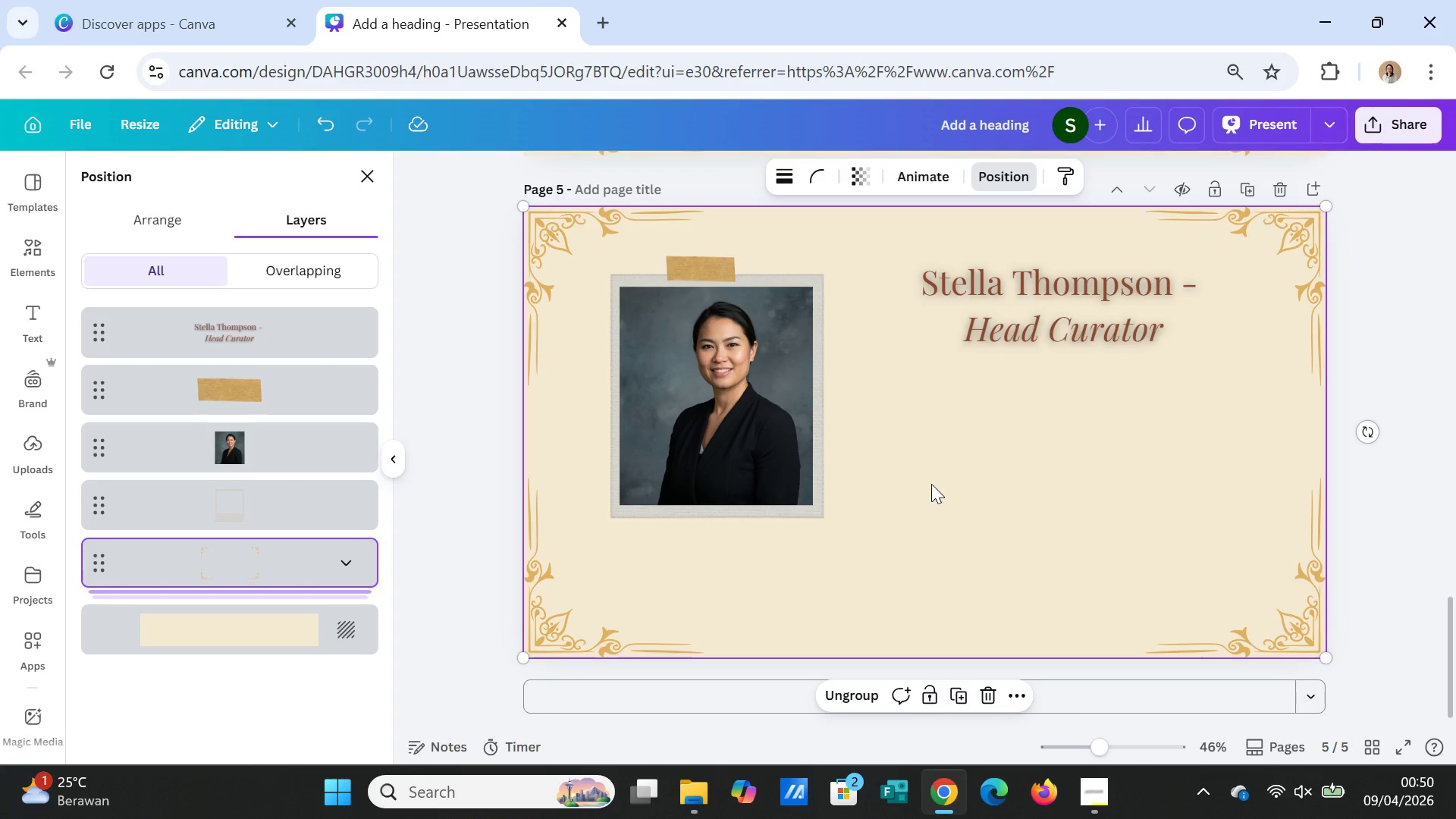 
left_click([940, 497])
 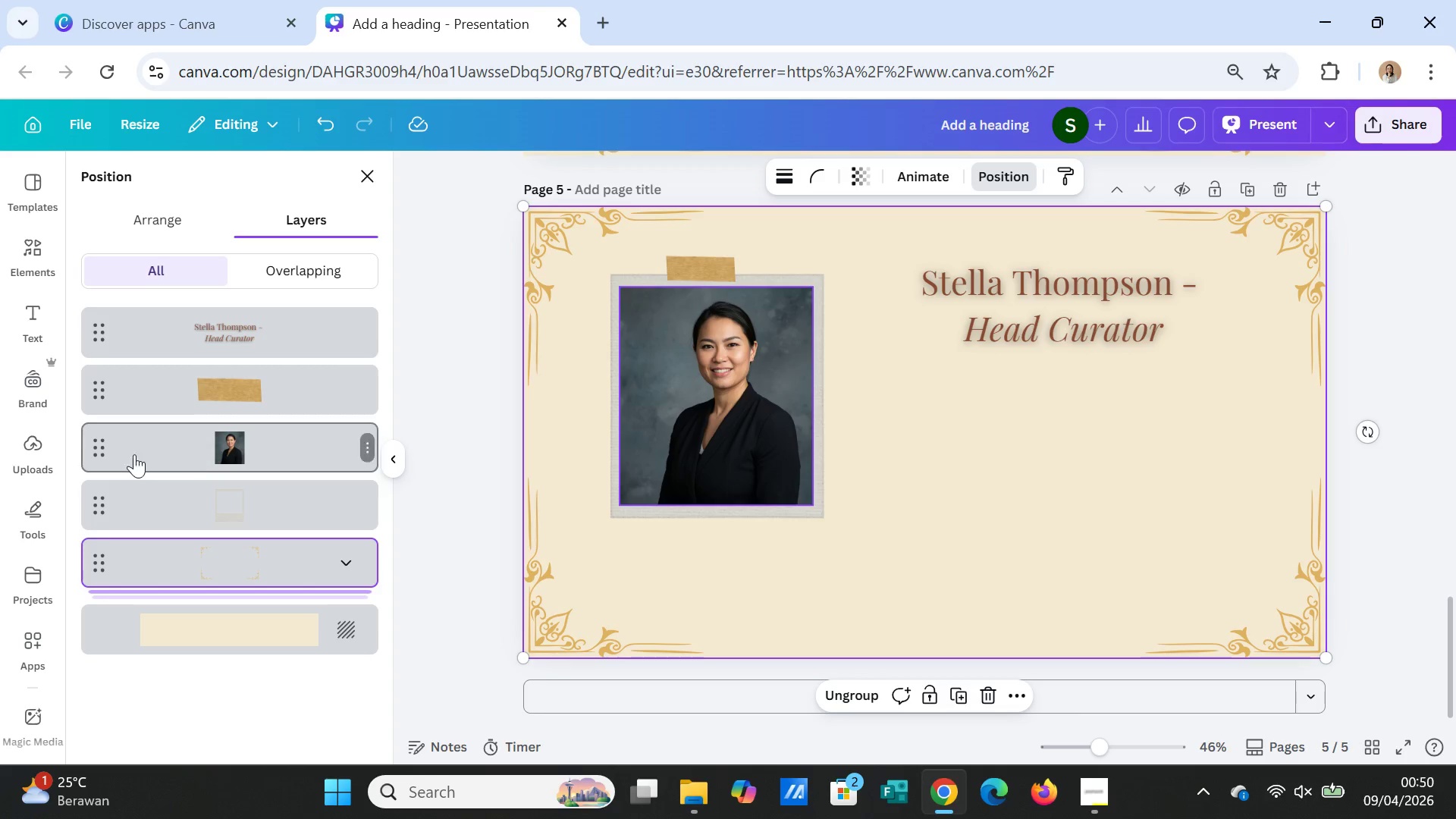 
left_click([35, 317])
 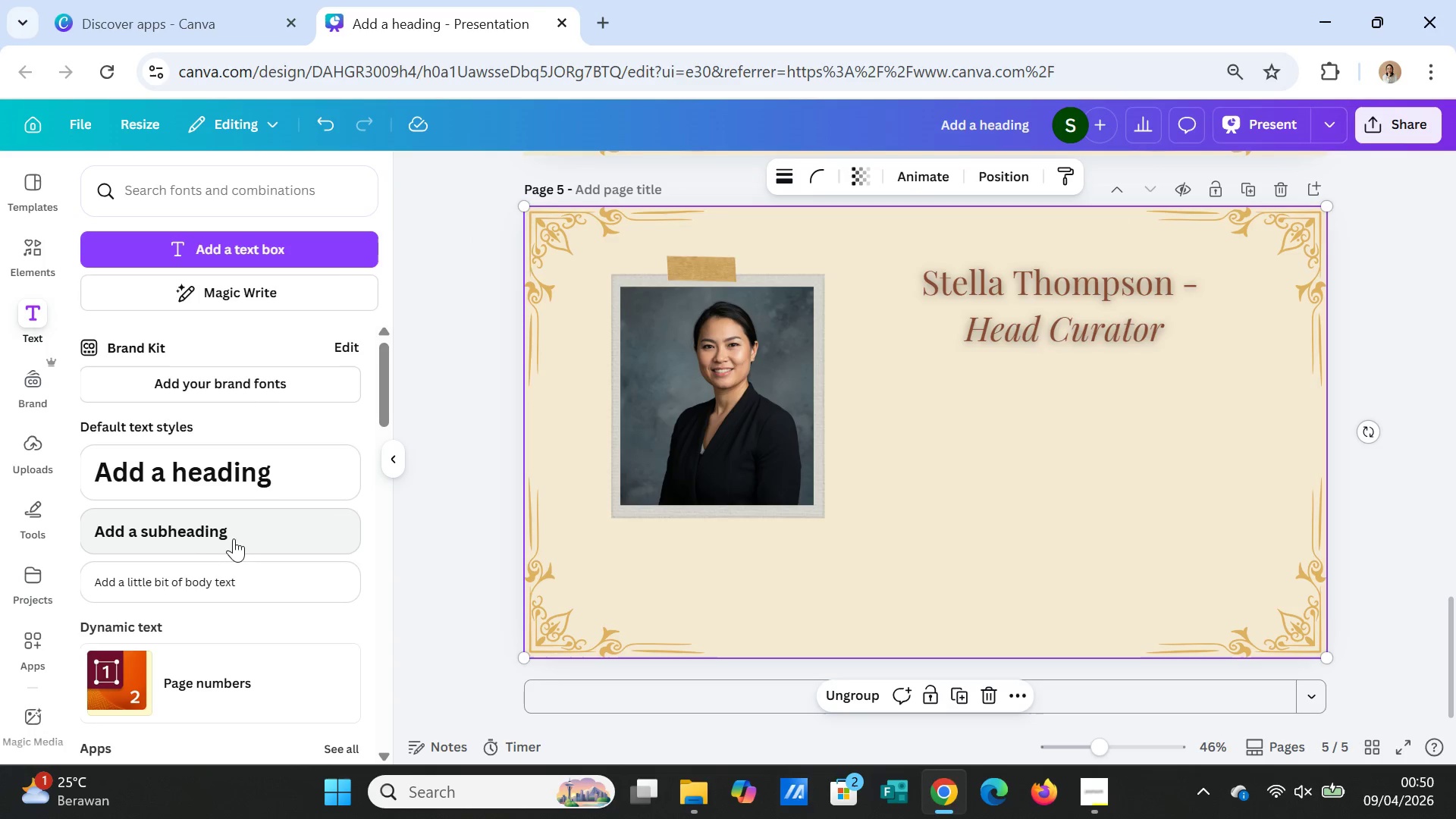 
left_click([231, 525])
 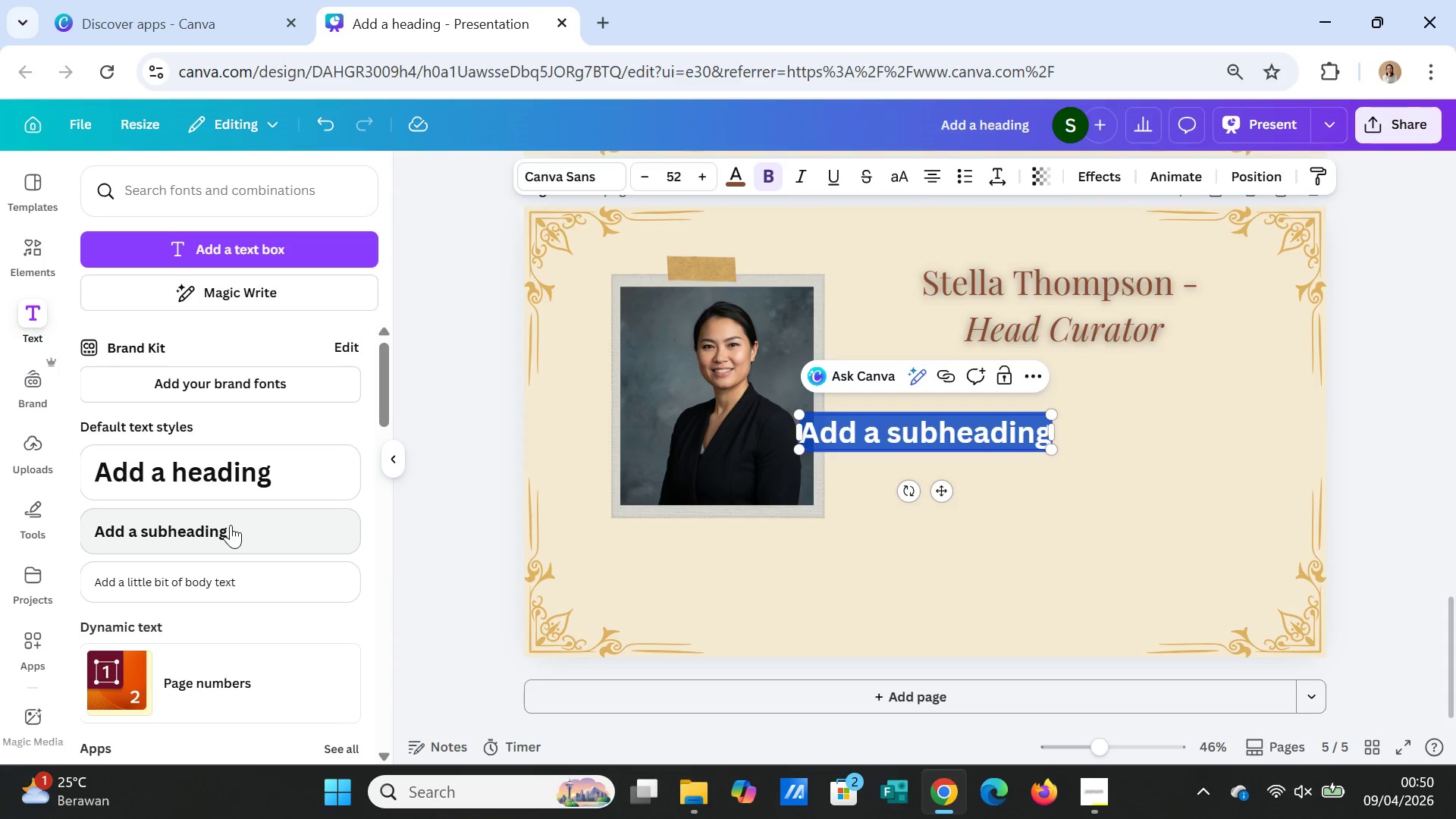 
type(Favourite)
key(Backspace)
key(Backspace)
key(Backspace)
key(Backspace)
key(Backspace)
type(rite Quote :)
 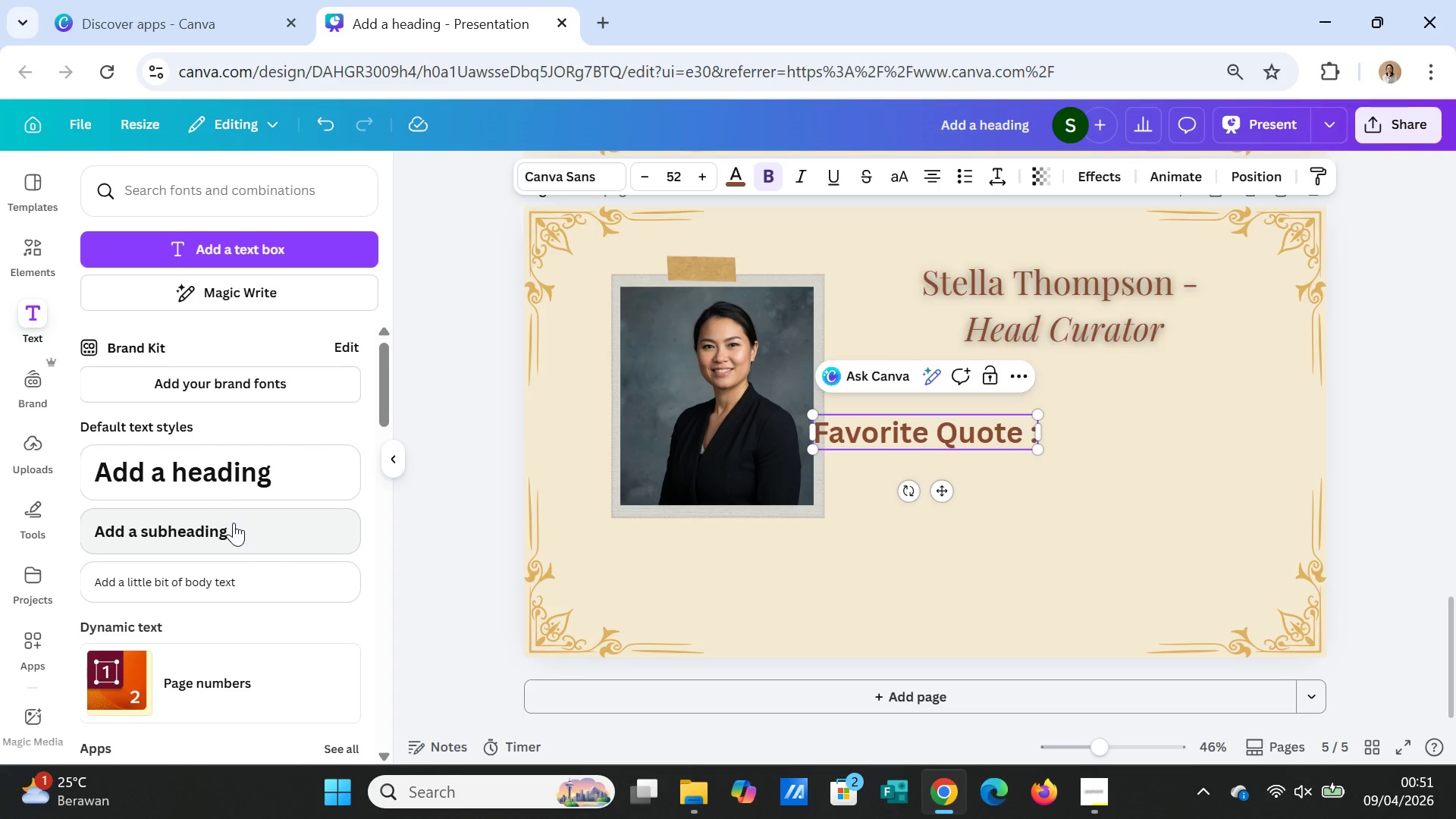 
left_click([1037, 532])
 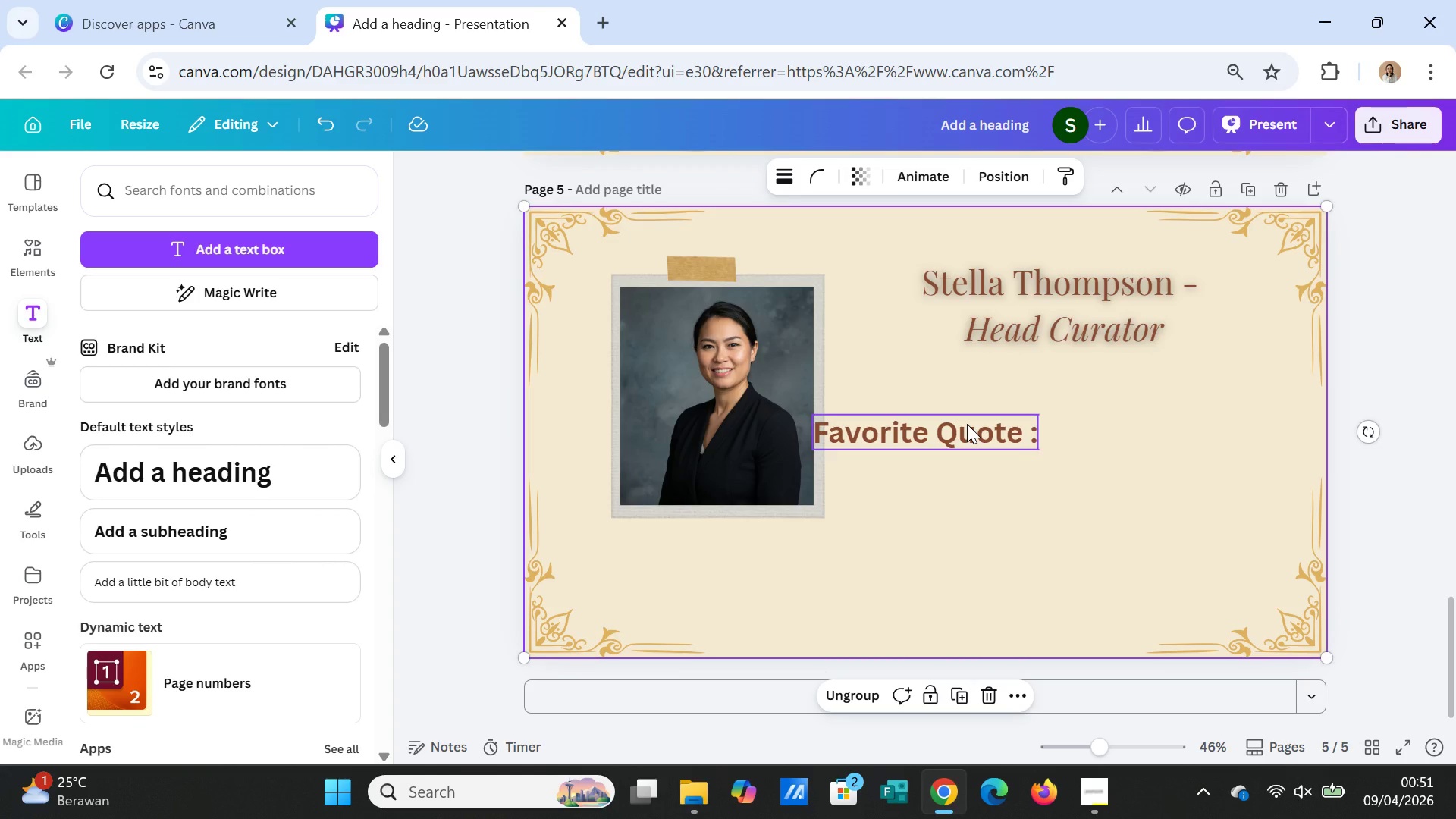 
left_click([967, 424])
 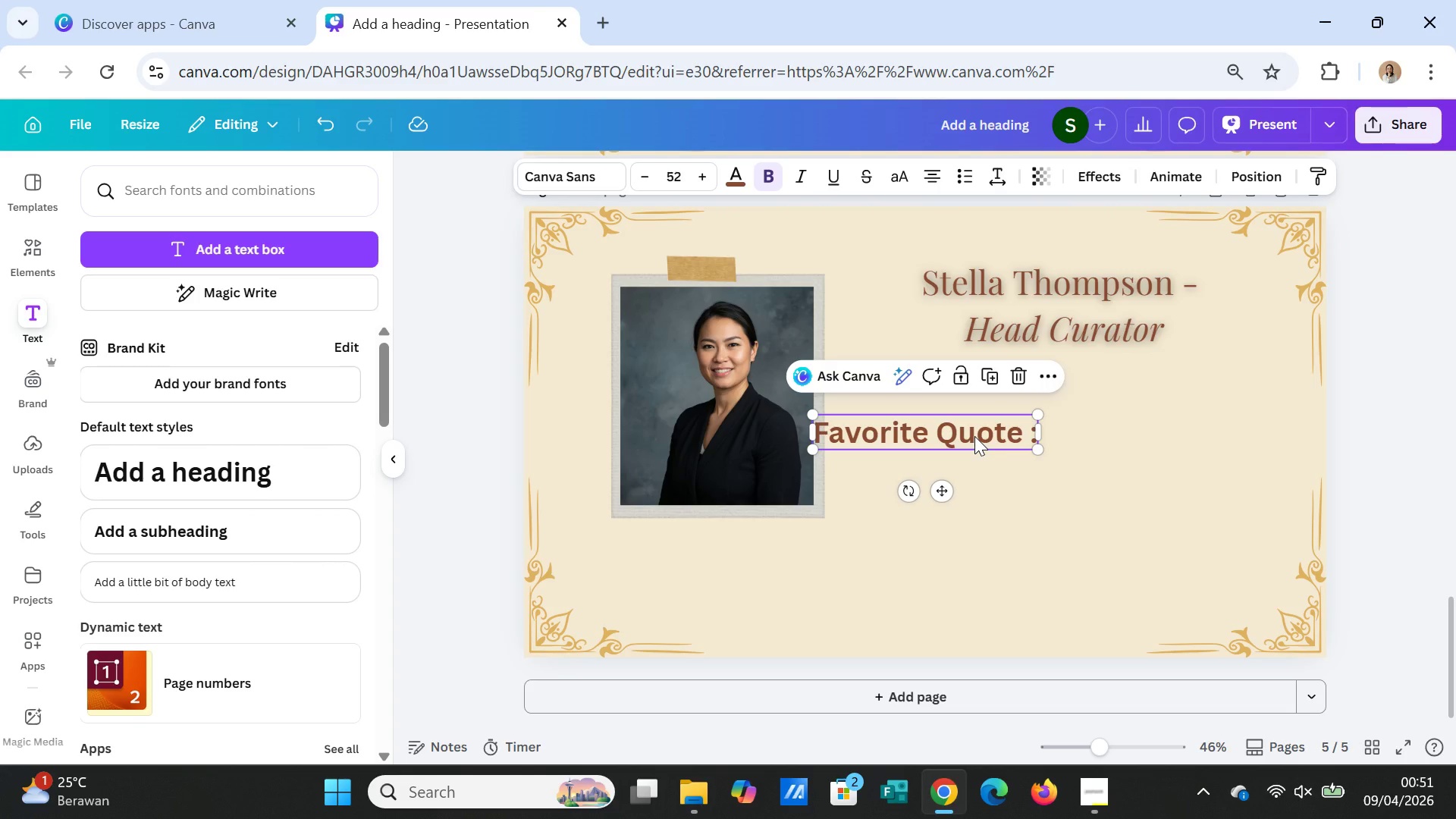 
left_click_drag(start_coordinate=[974, 436], to_coordinate=[1107, 453])
 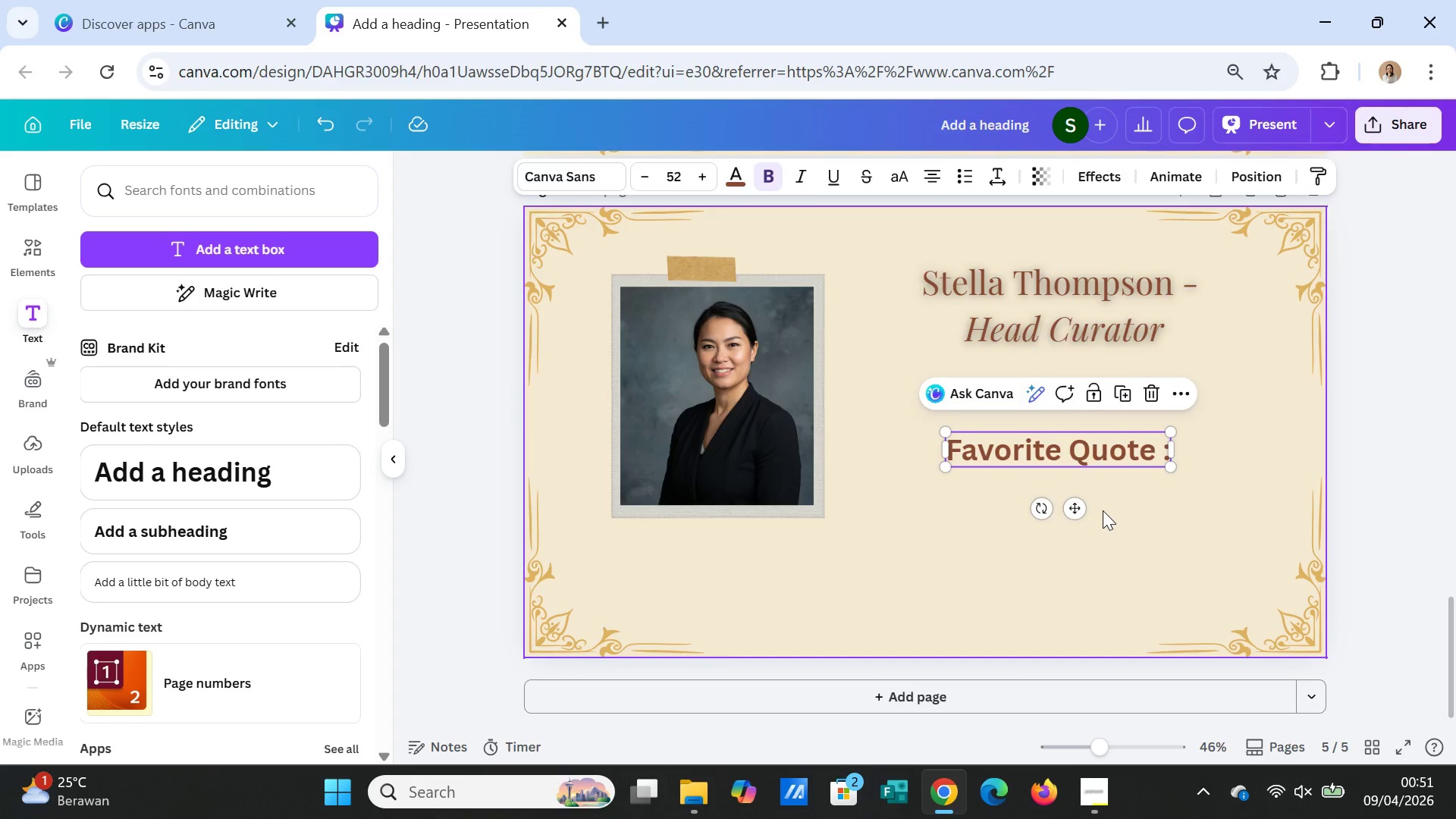 
left_click([1103, 510])
 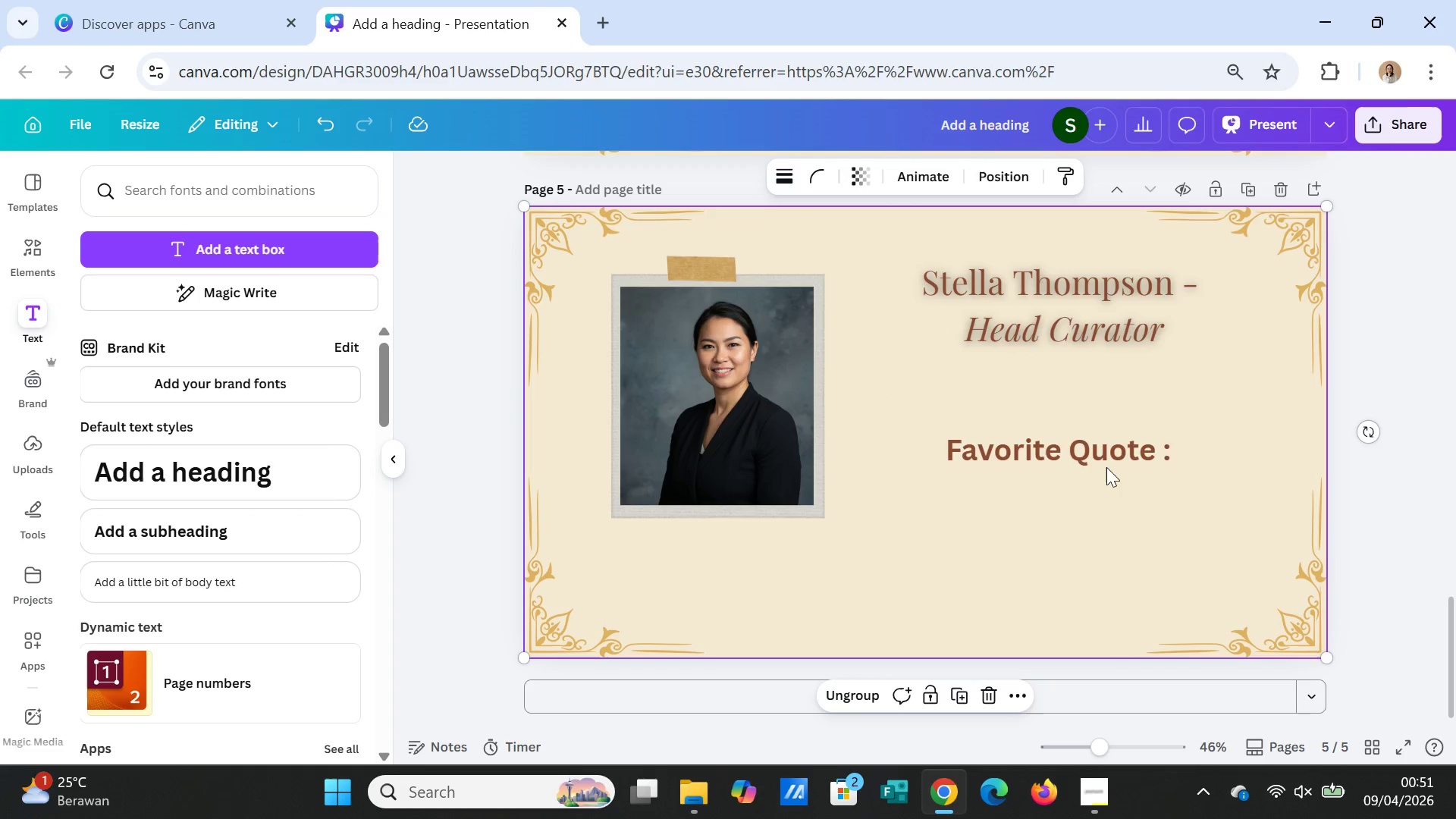 
left_click([1103, 458])
 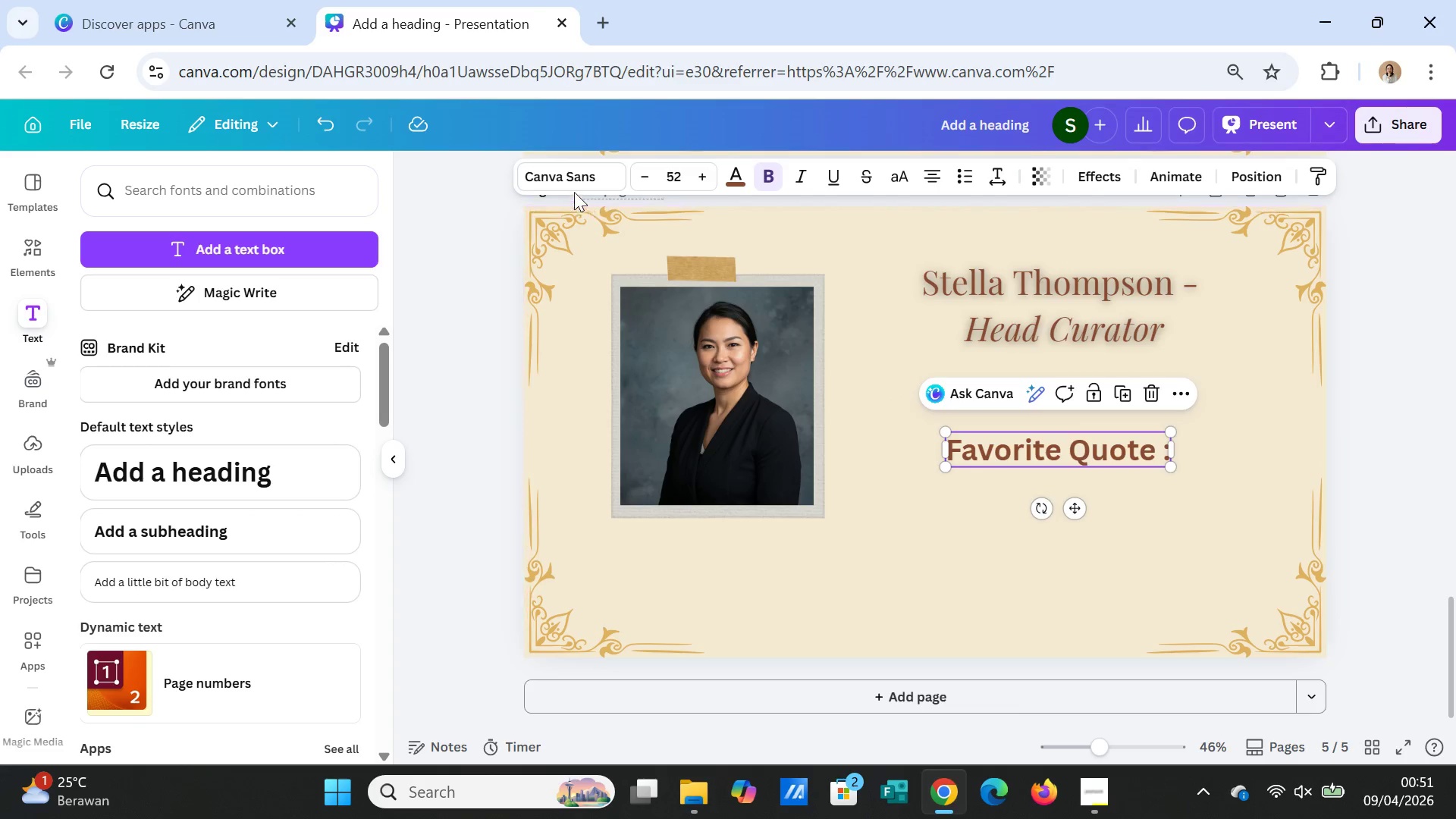 
left_click([570, 185])
 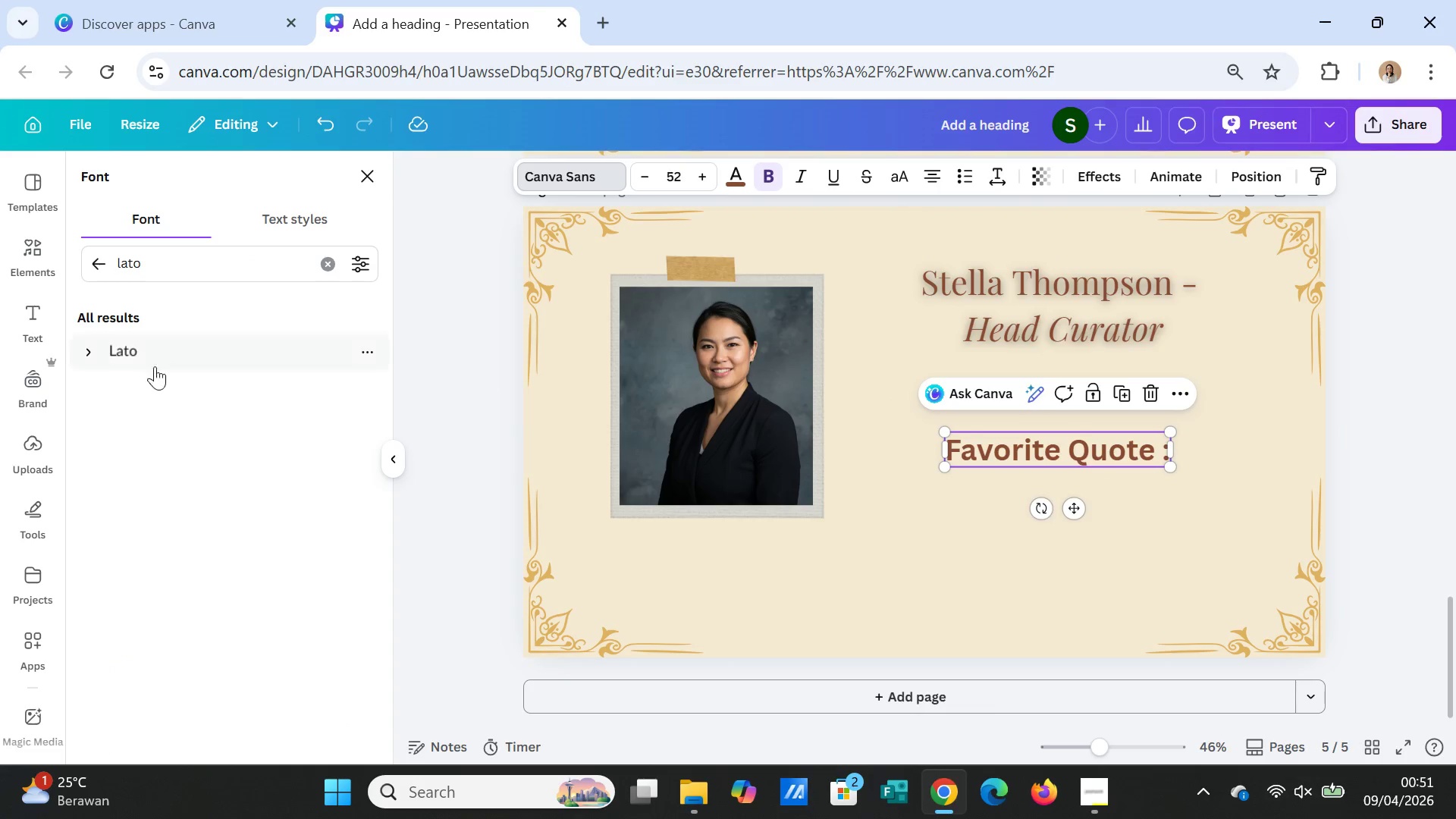 
left_click([132, 362])
 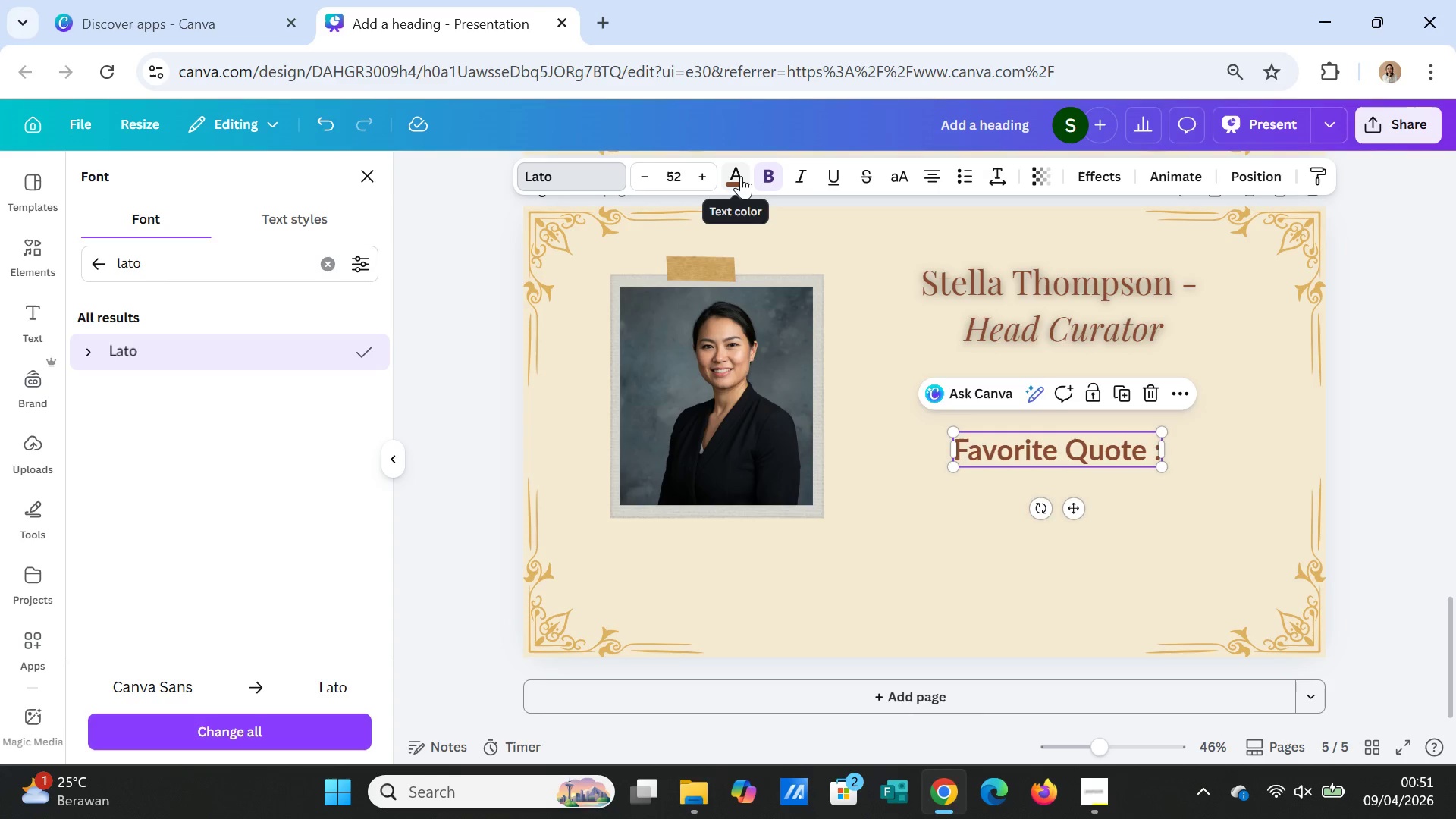 
left_click([738, 177])
 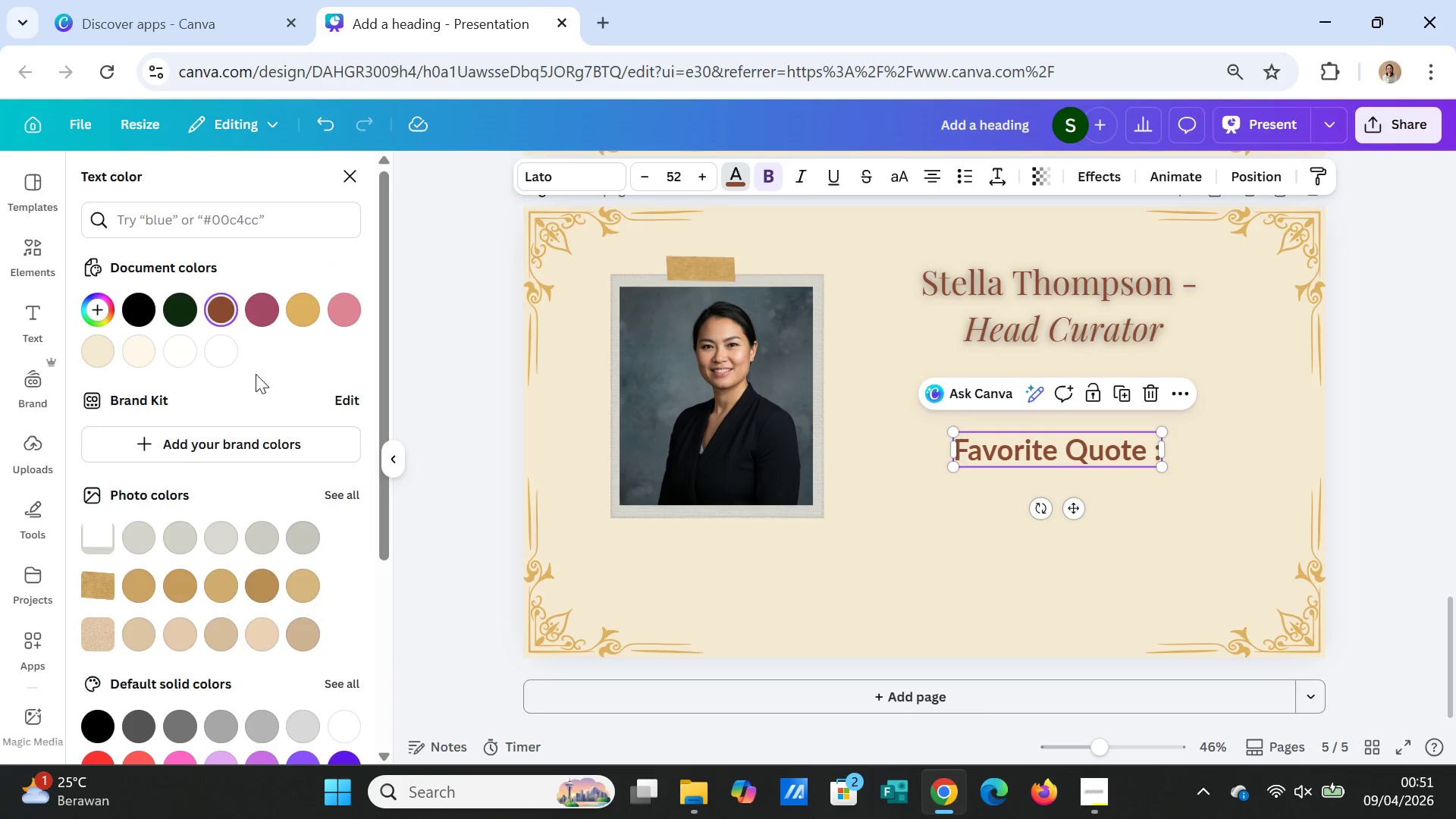 
left_click([227, 351])
 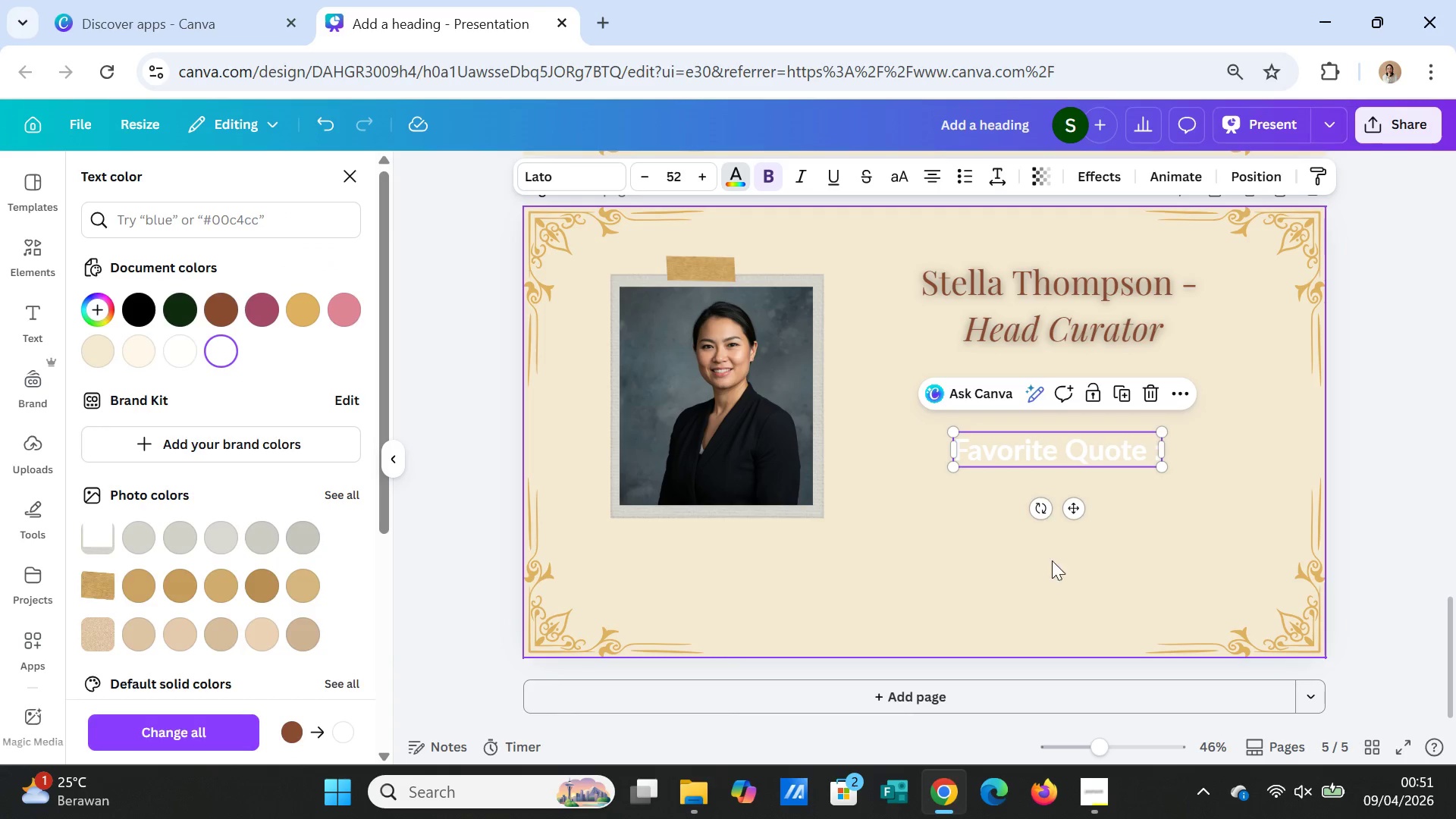 
left_click([1122, 552])
 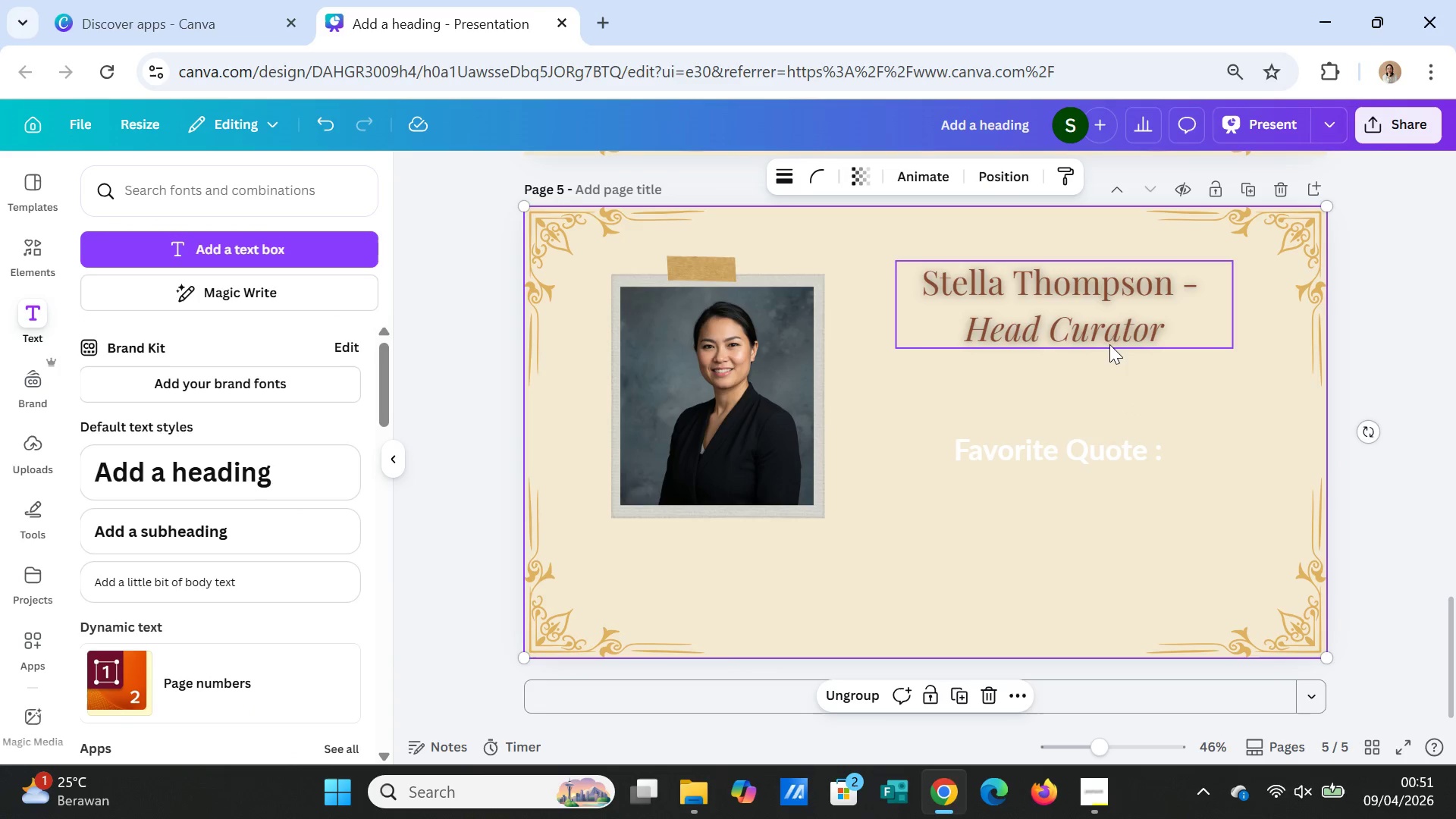 
left_click_drag(start_coordinate=[1107, 323], to_coordinate=[1099, 340])
 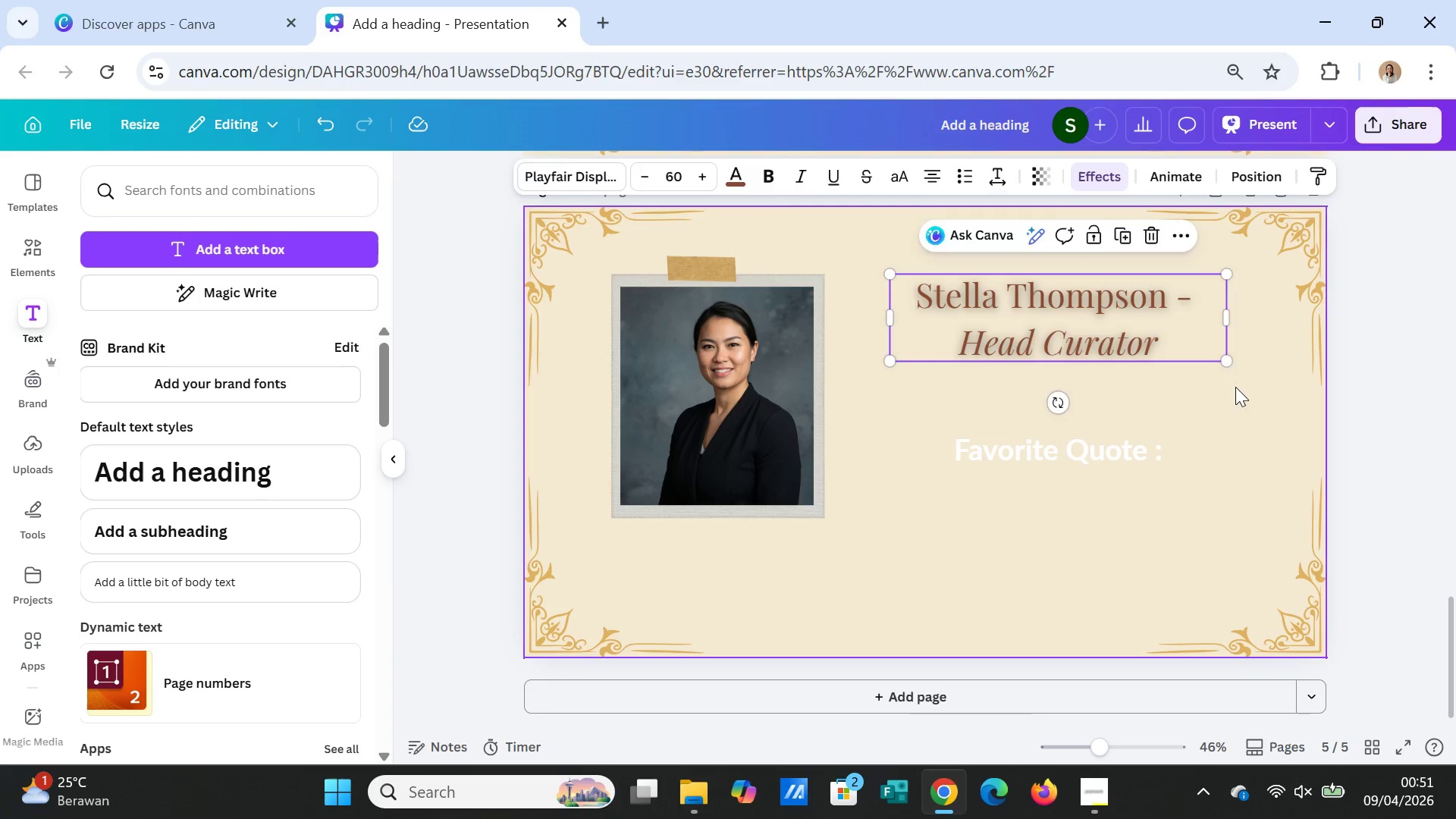 
left_click([1235, 387])
 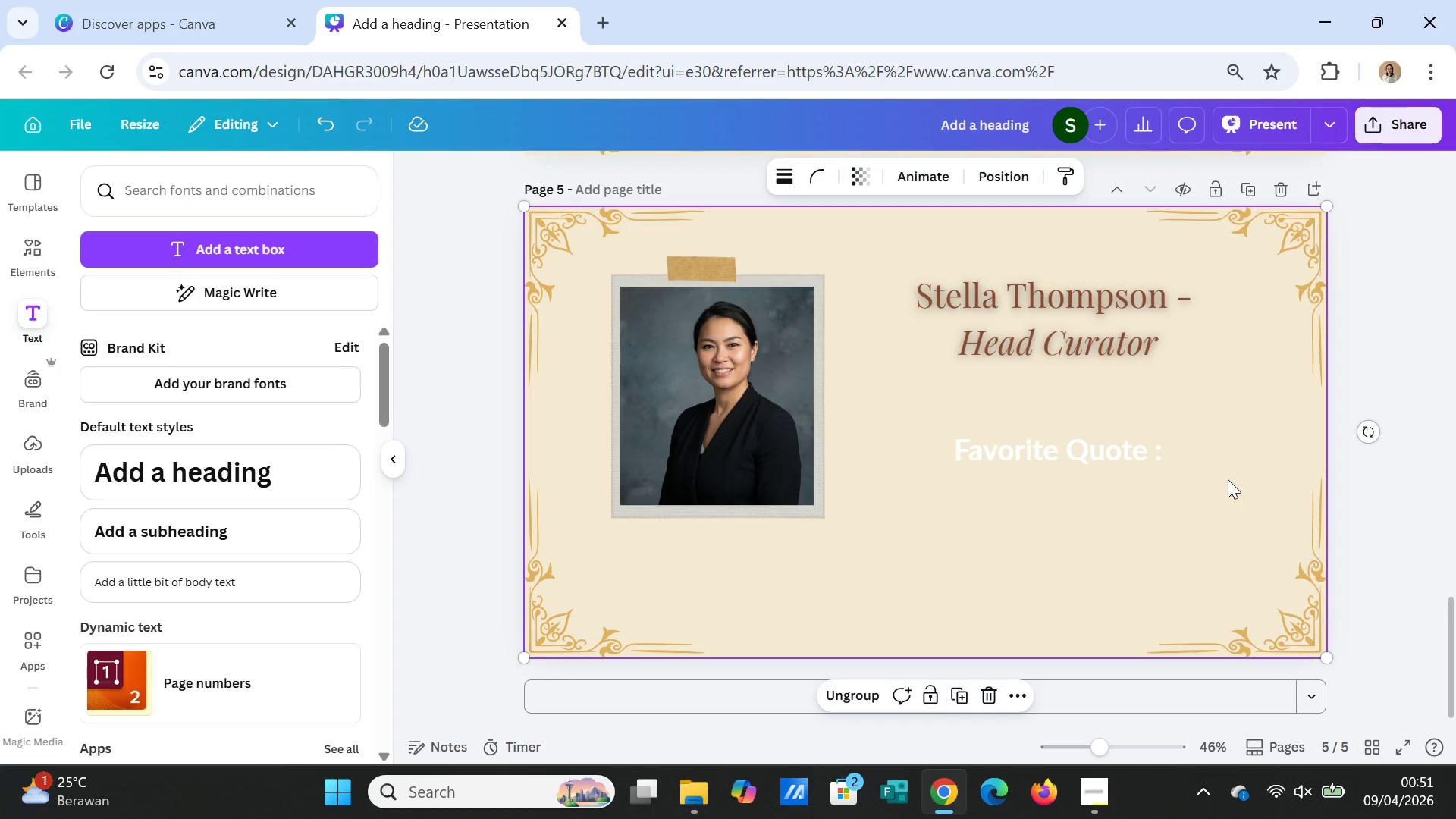 
wait(12.97)
 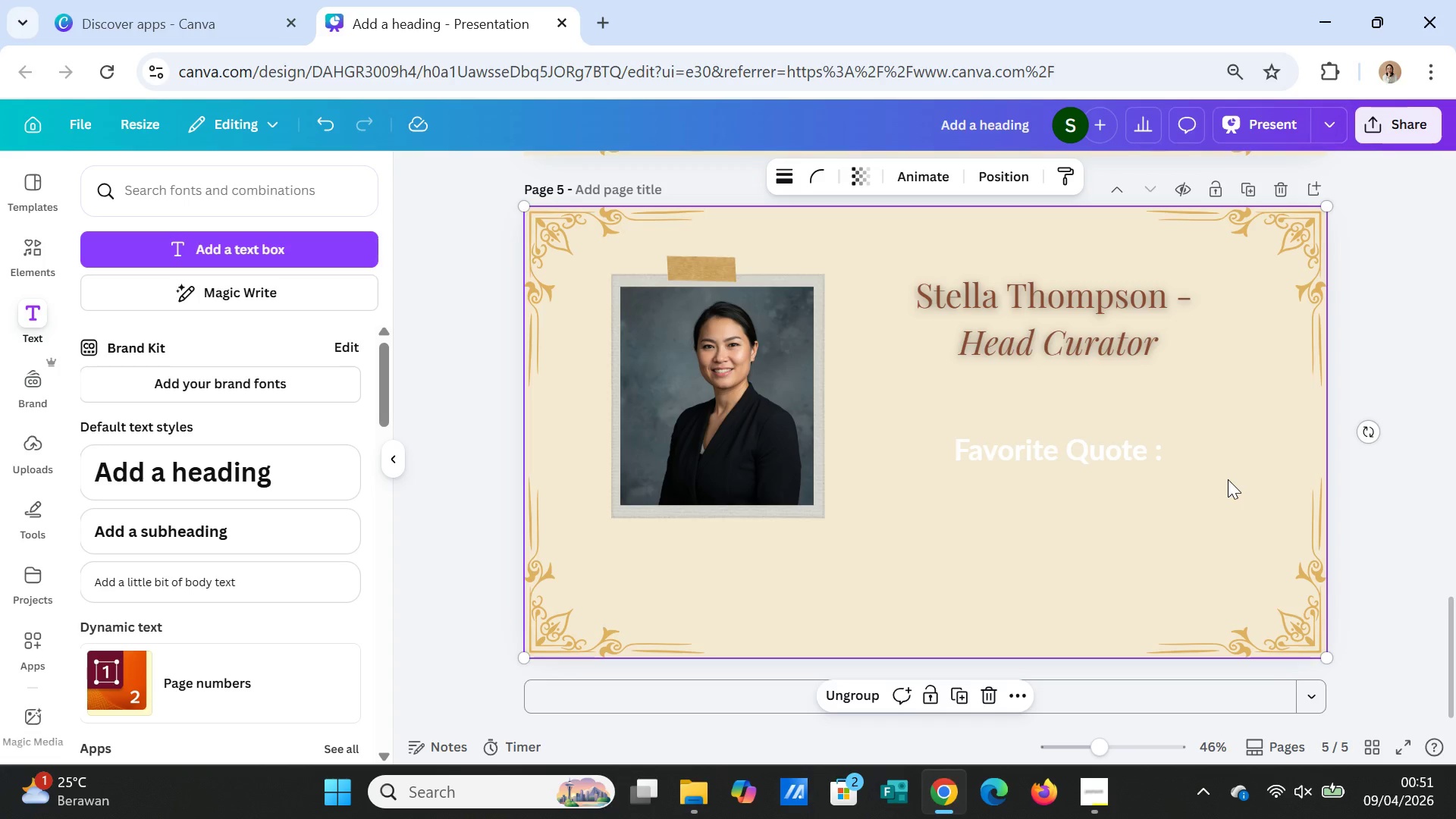 
left_click([1084, 326])
 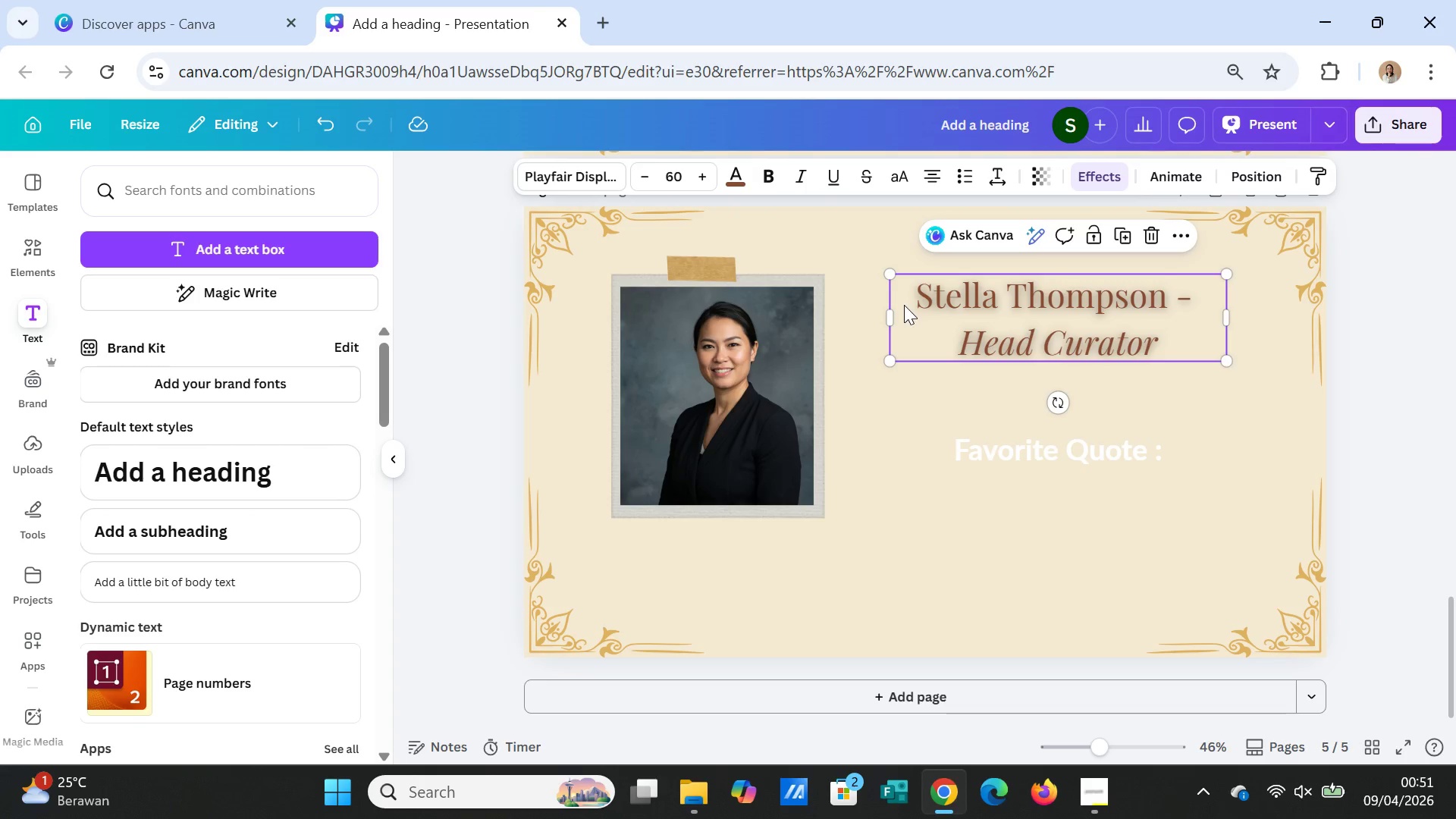 
left_click_drag(start_coordinate=[1017, 303], to_coordinate=[1020, 355])
 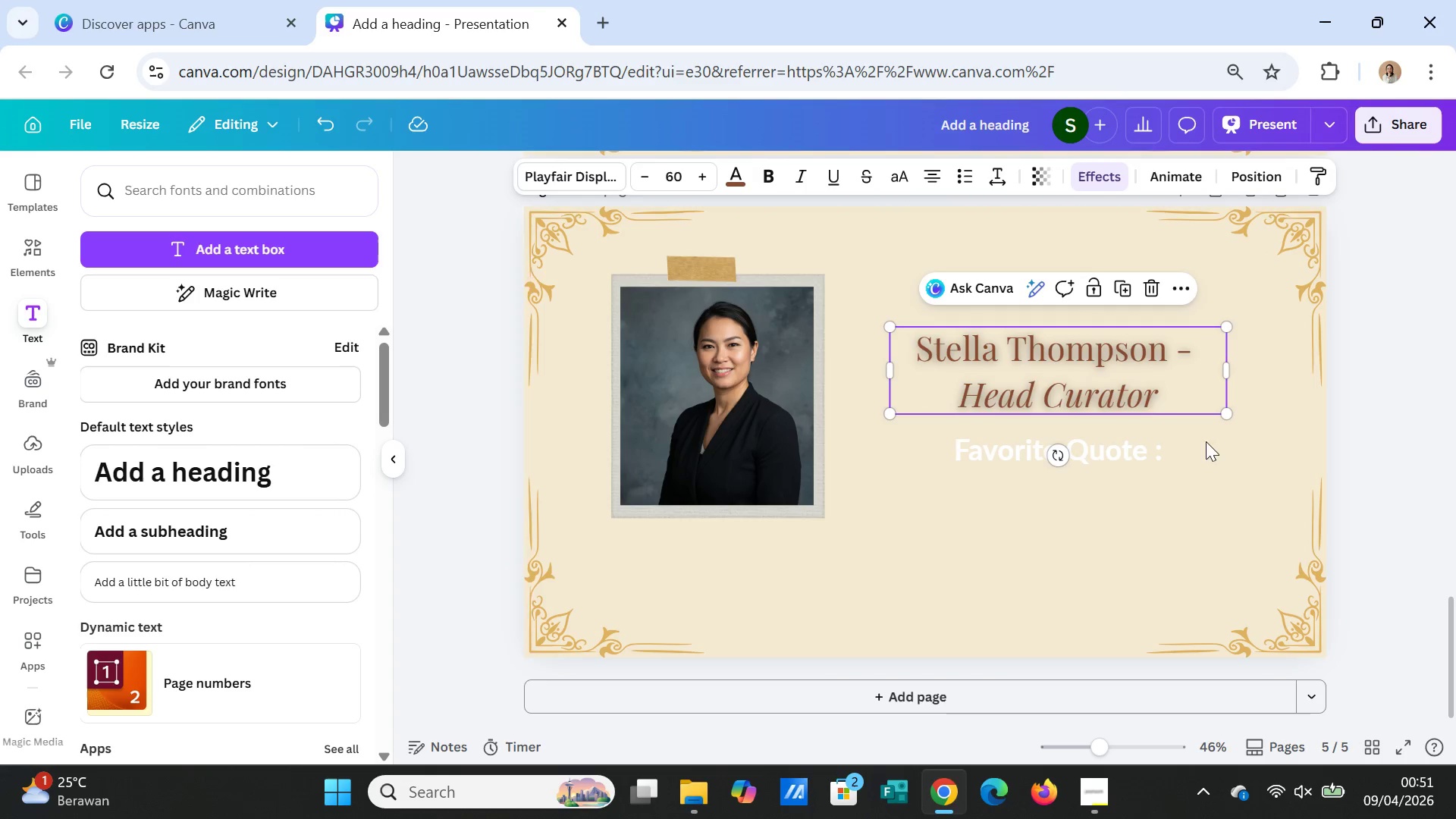 
left_click([1213, 468])
 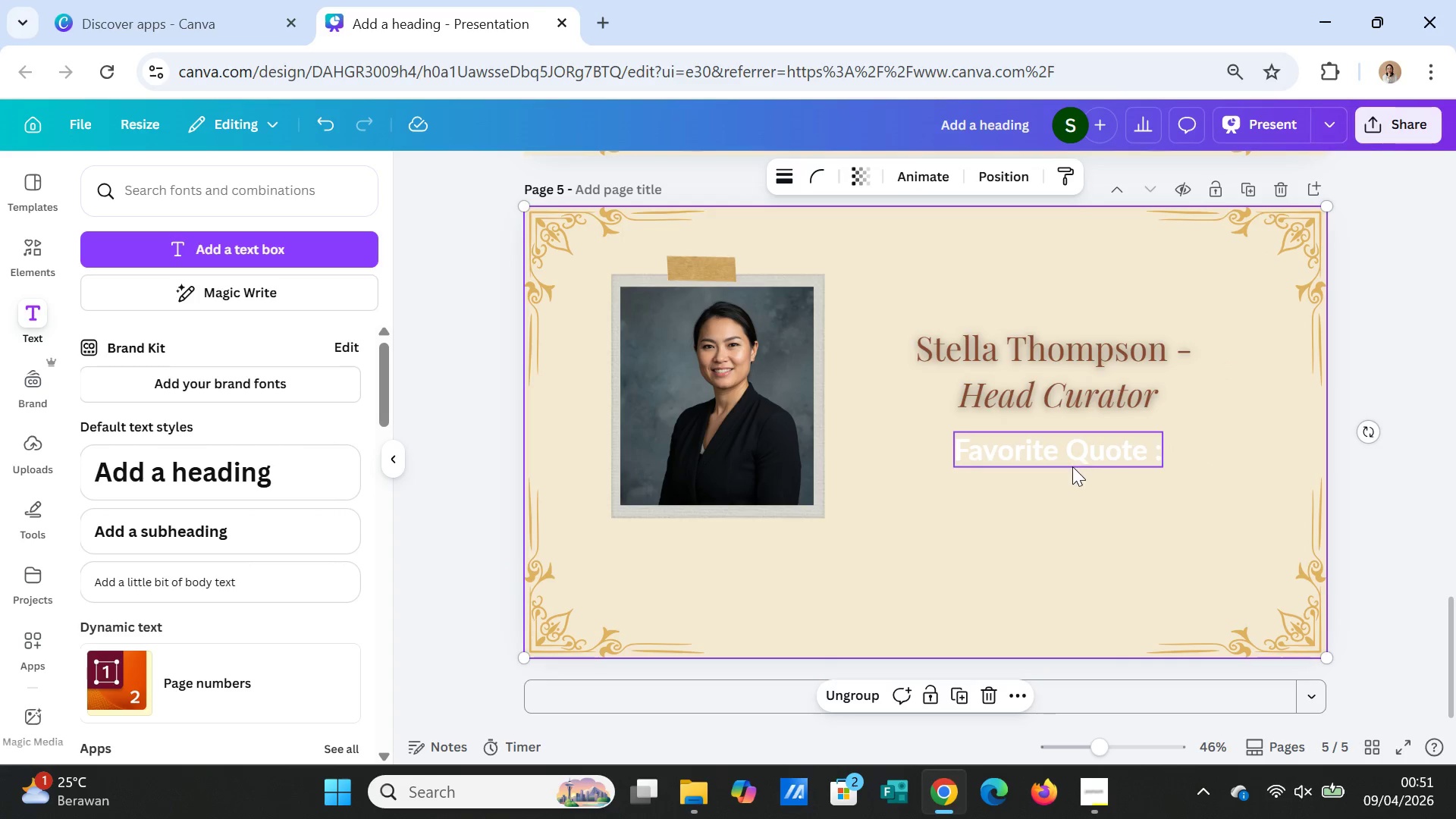 
left_click([1072, 466])
 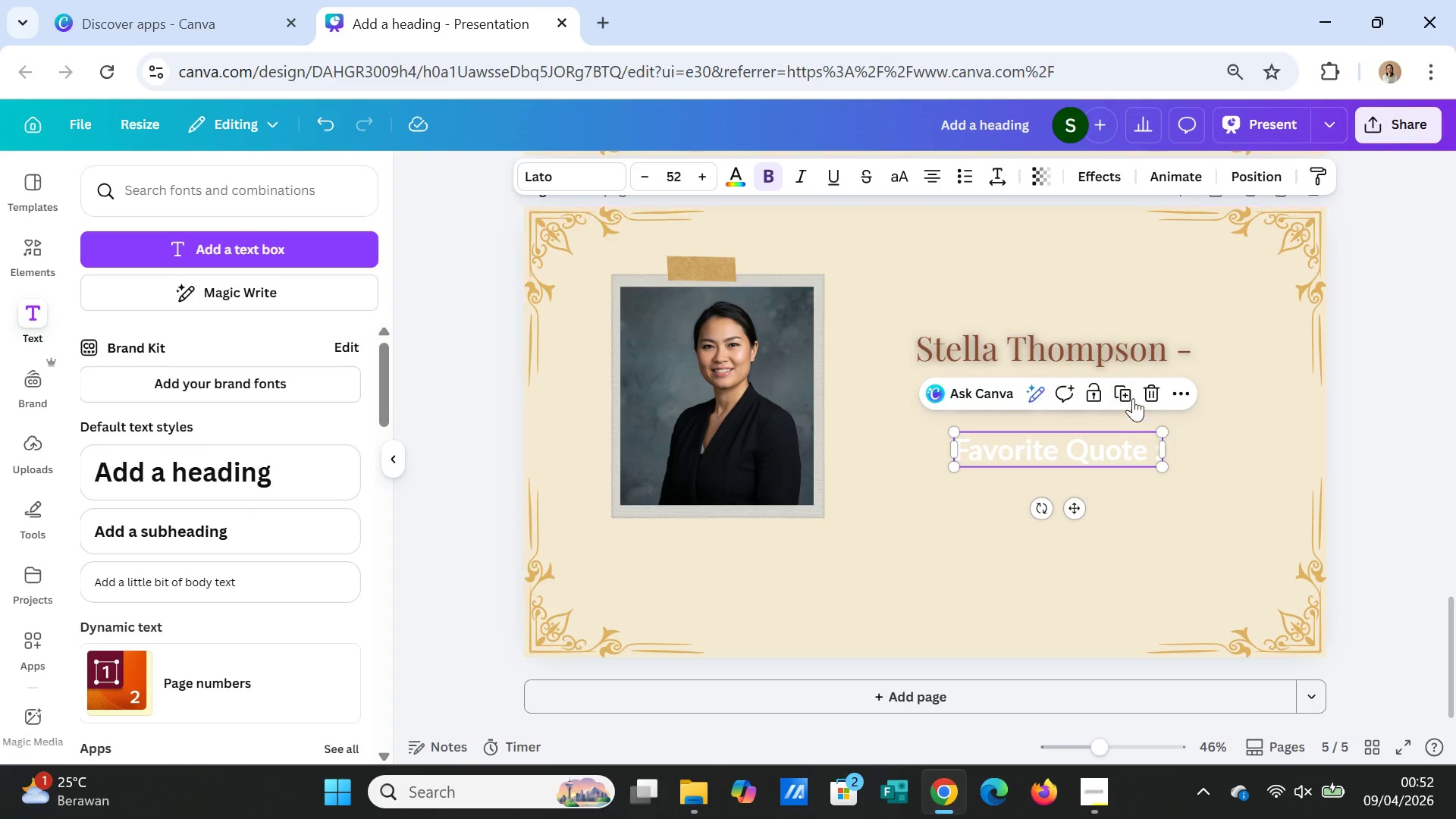 
left_click([1120, 393])
 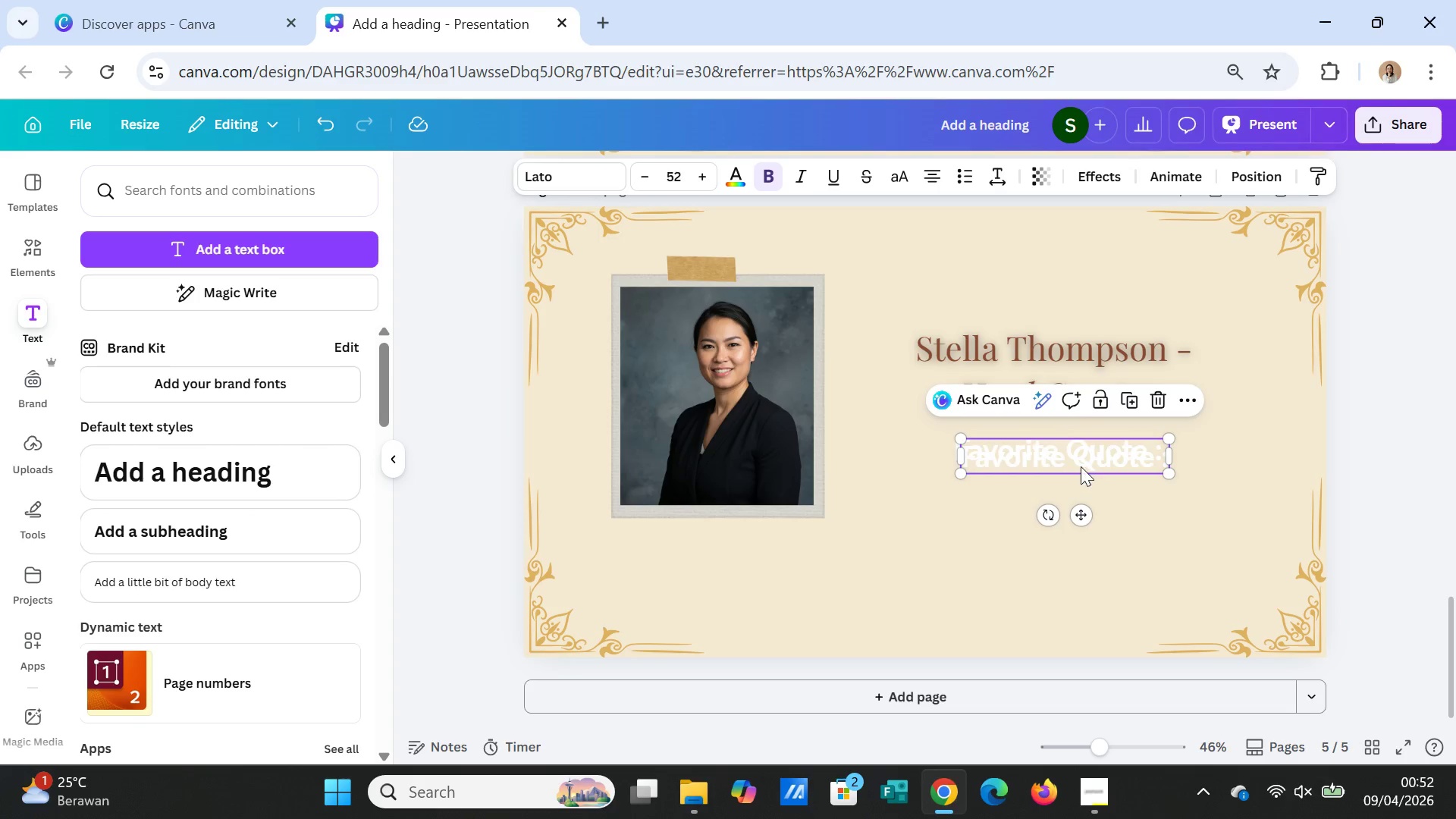 
left_click_drag(start_coordinate=[1081, 466], to_coordinate=[1060, 294])
 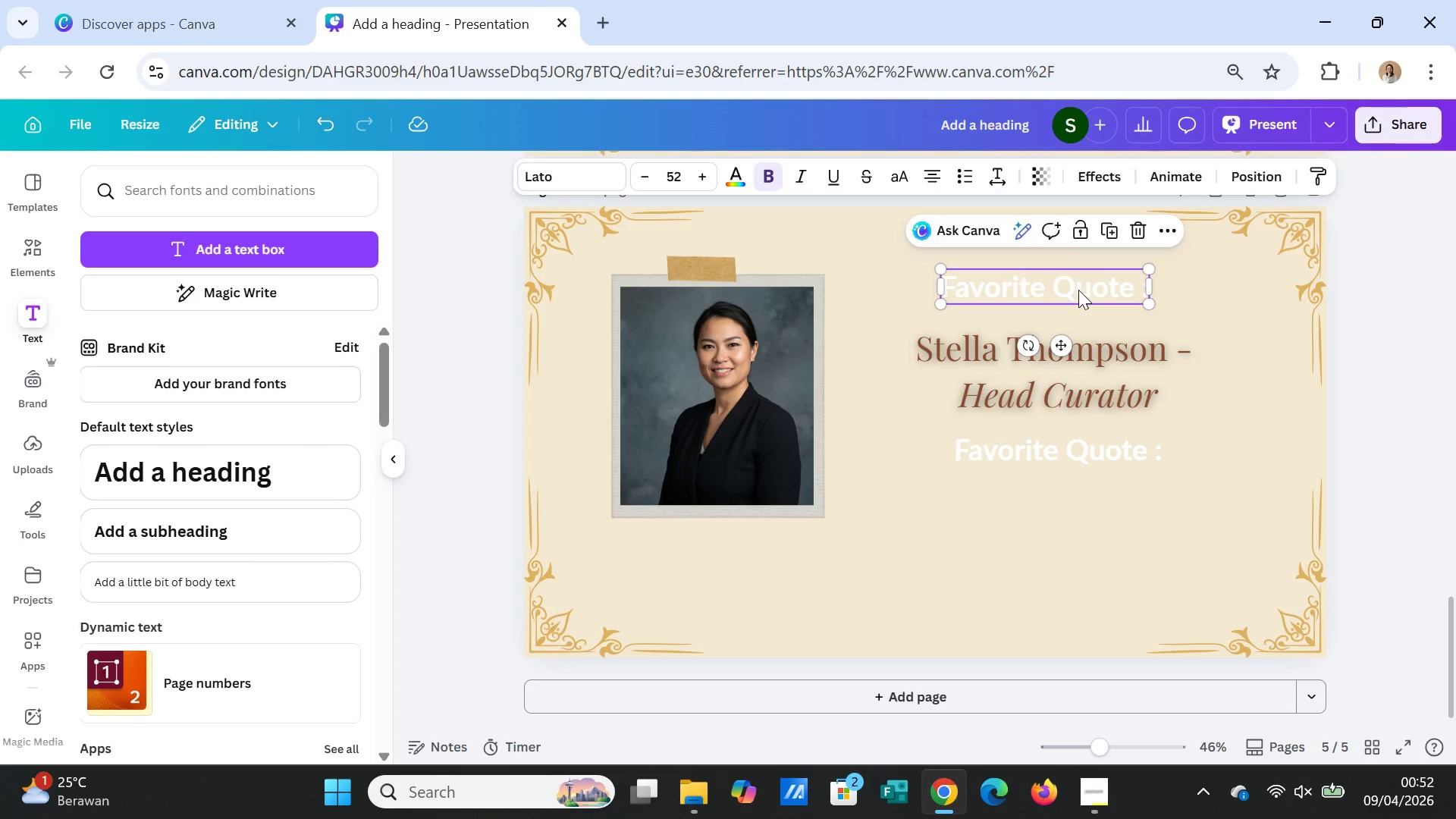 
double_click([1078, 290])
 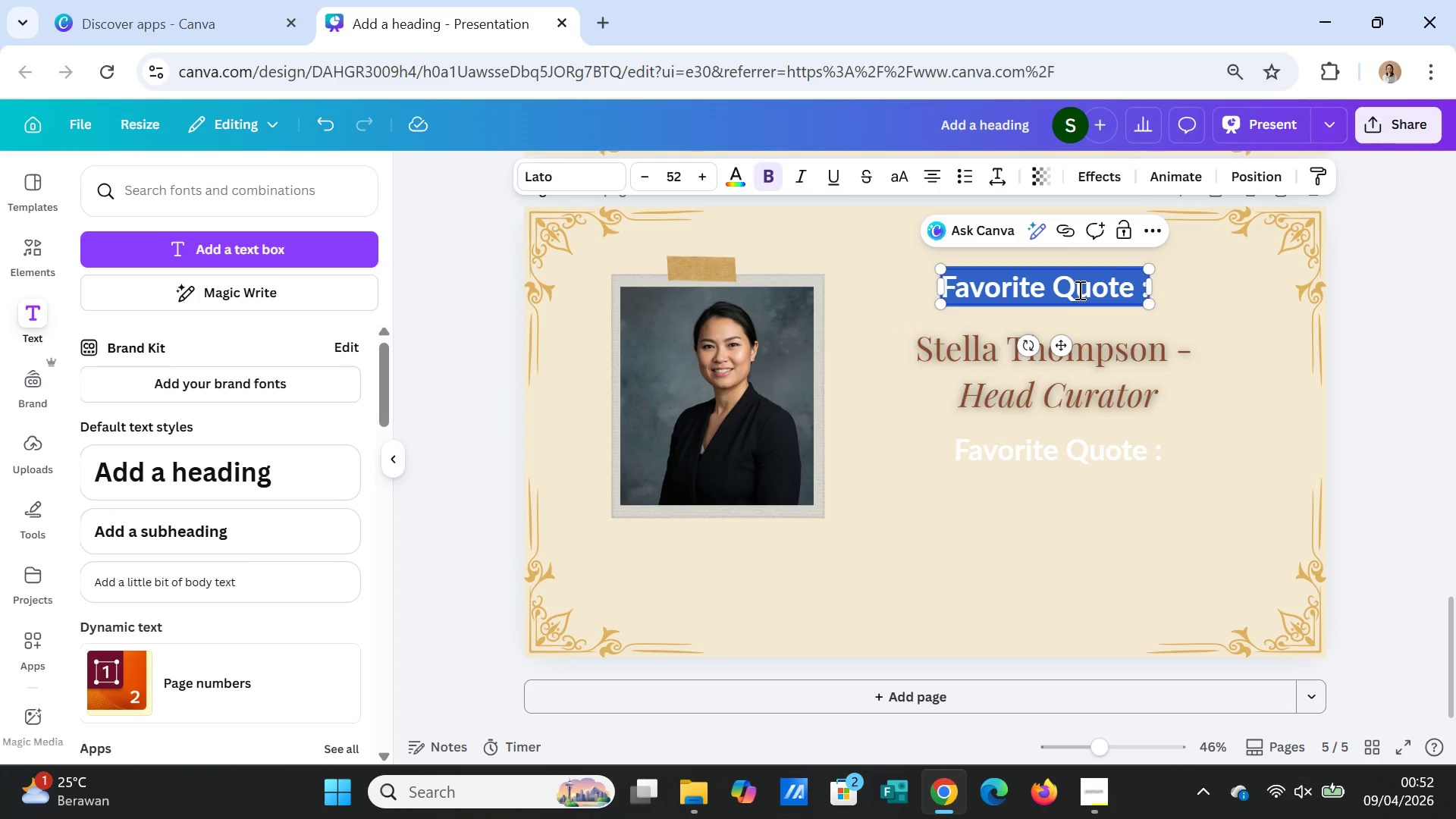 
type(Name :)
 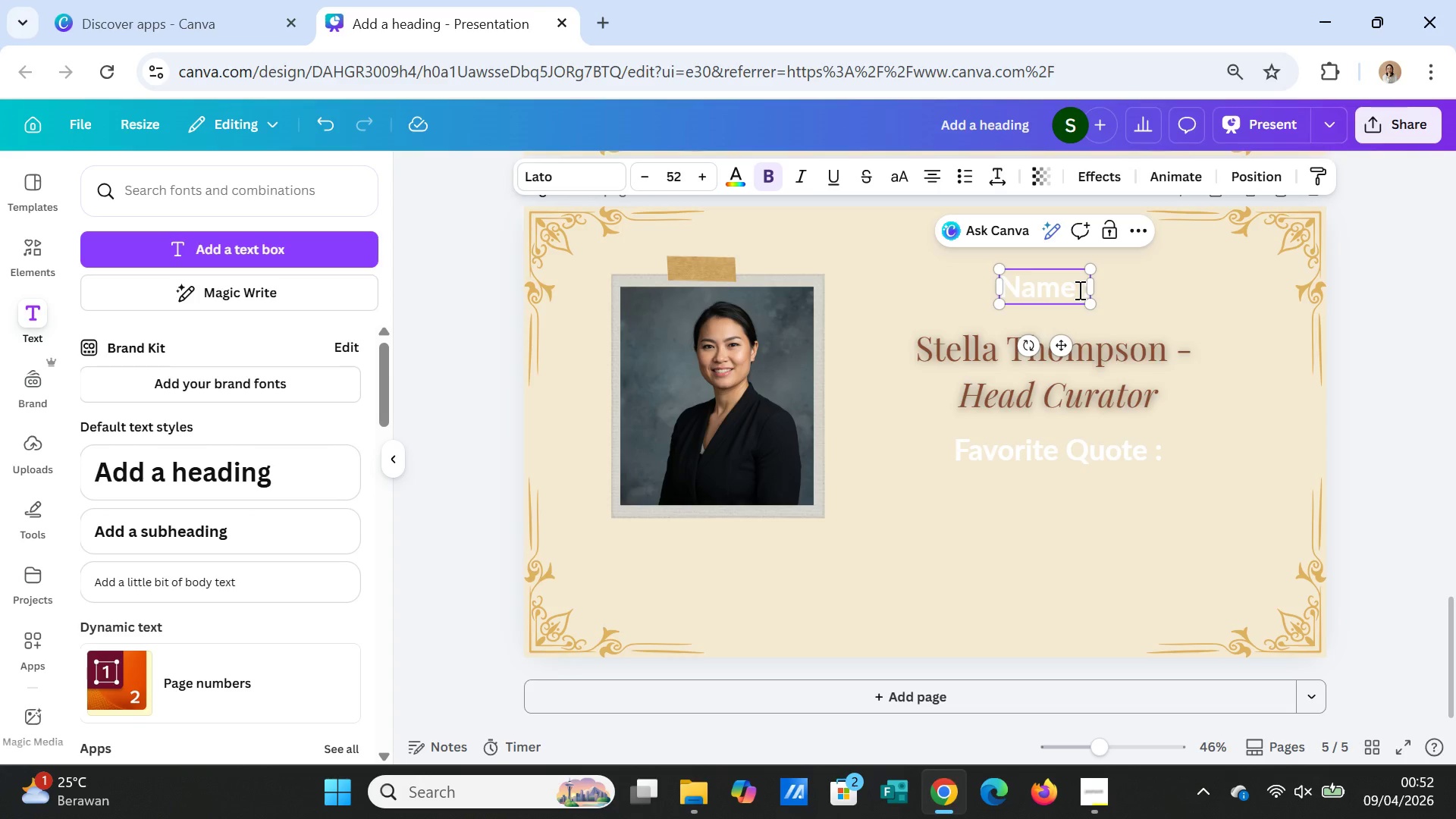 
left_click([1250, 482])
 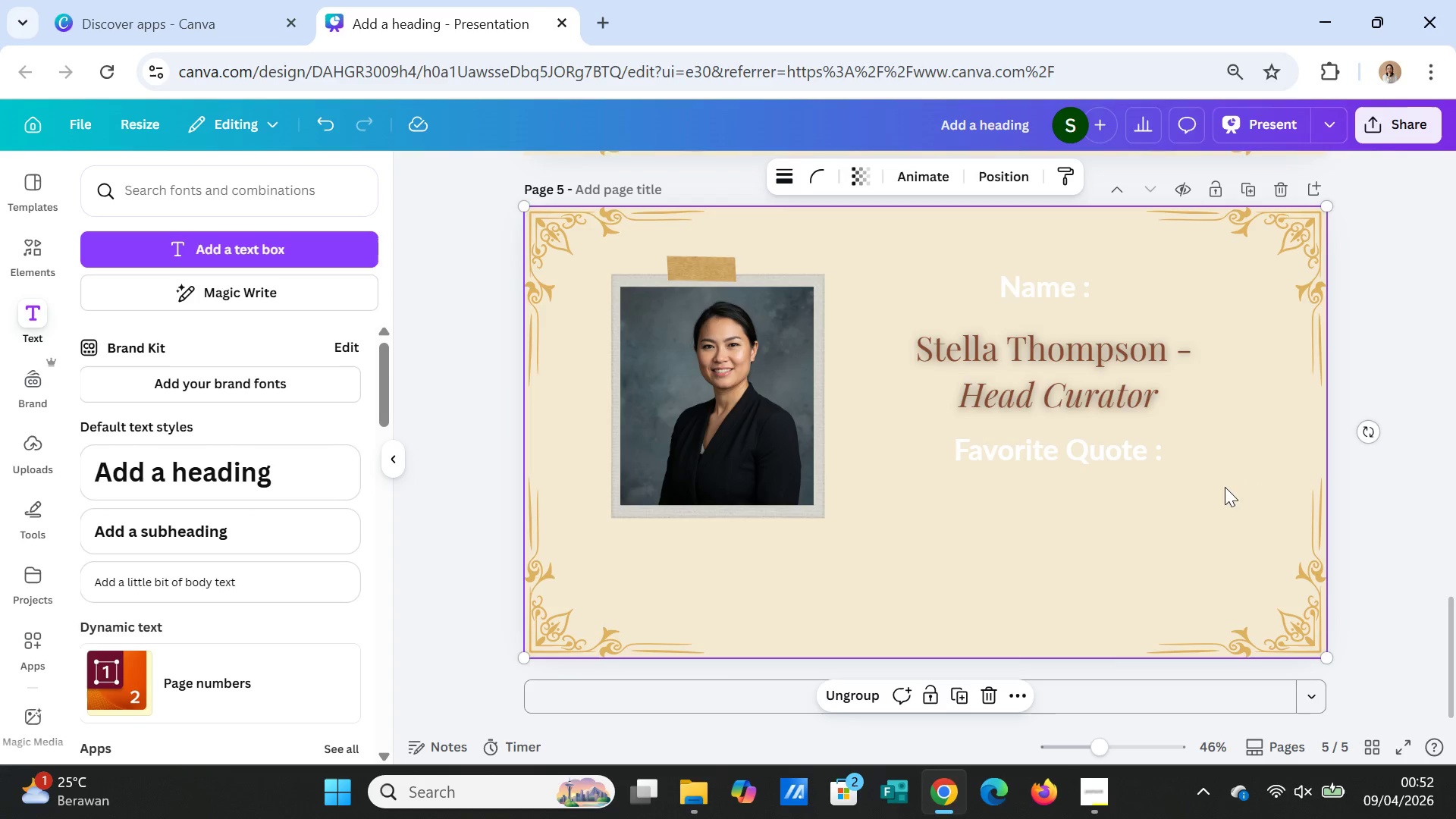 
left_click([1072, 459])
 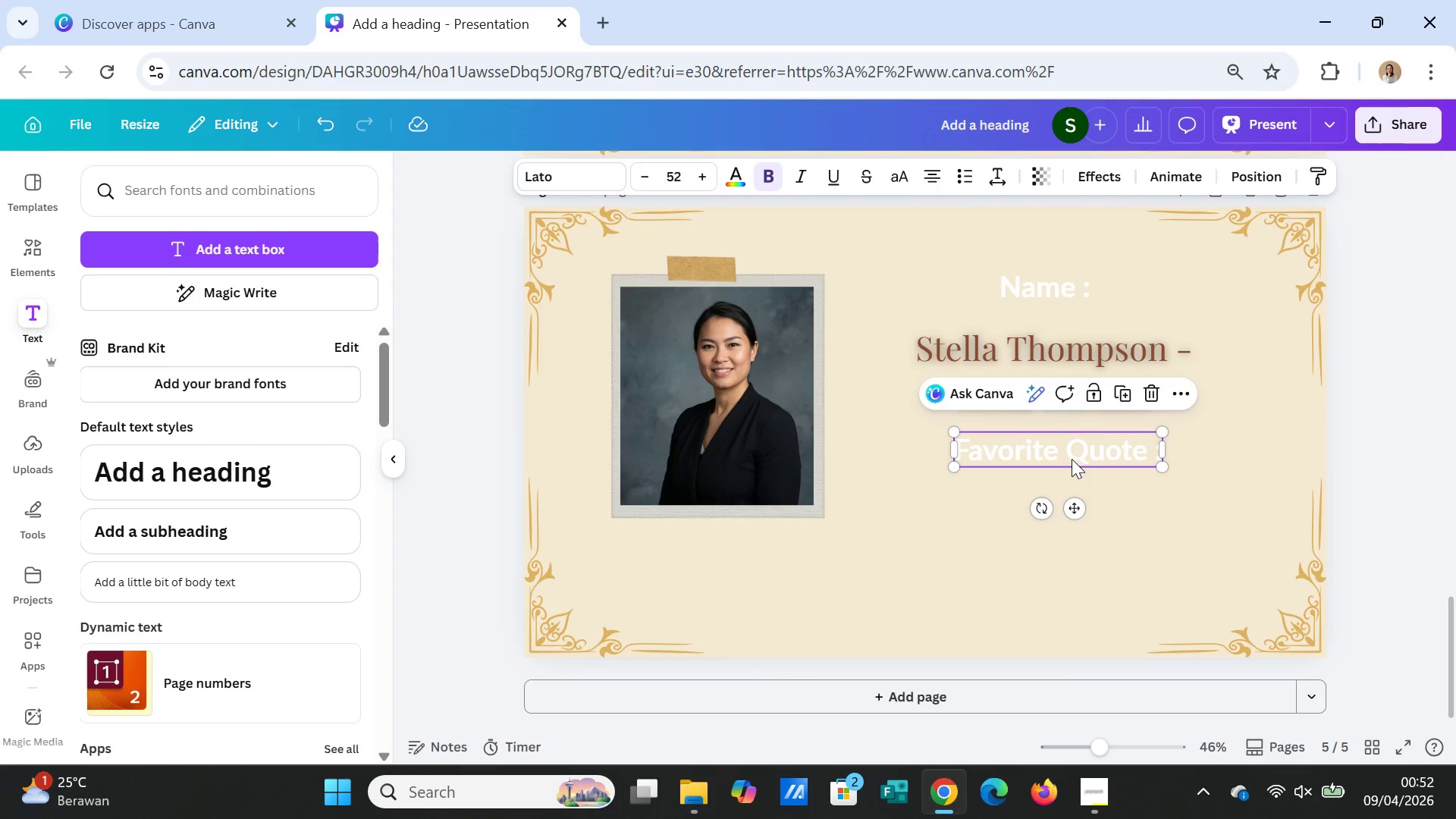 
left_click_drag(start_coordinate=[1072, 459], to_coordinate=[1073, 473])
 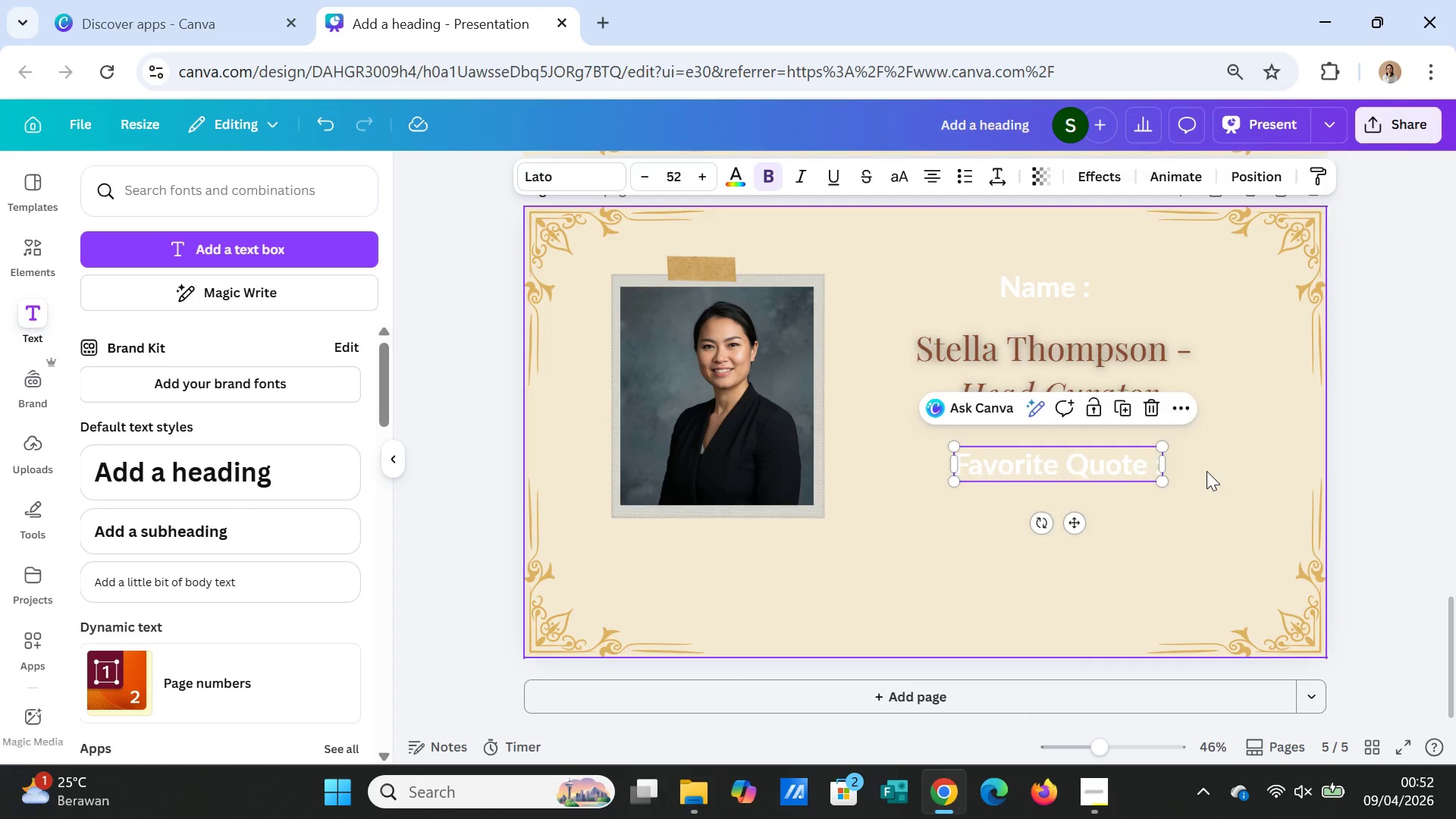 
left_click([1207, 471])
 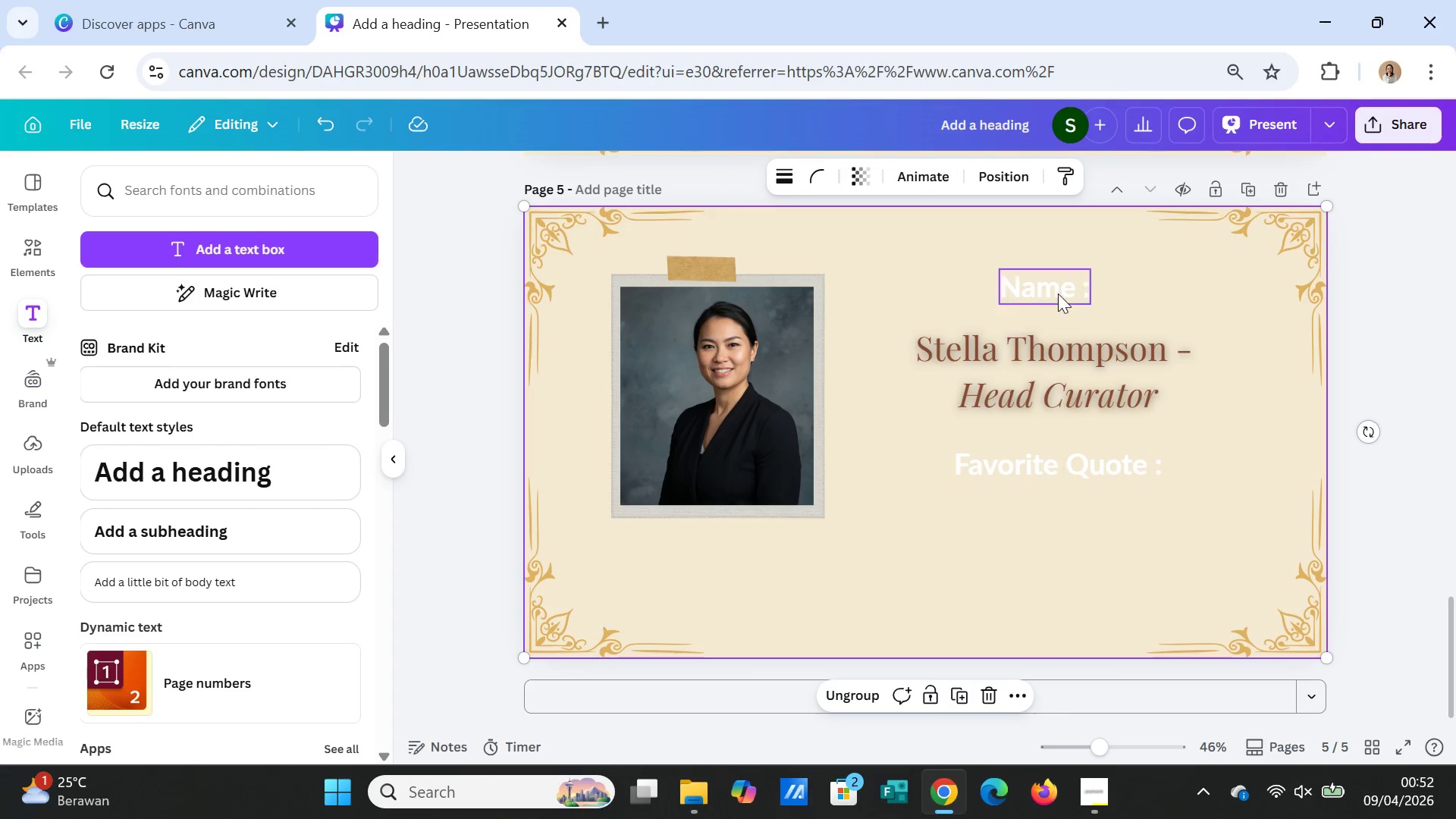 
left_click_drag(start_coordinate=[1058, 293], to_coordinate=[1058, 300])
 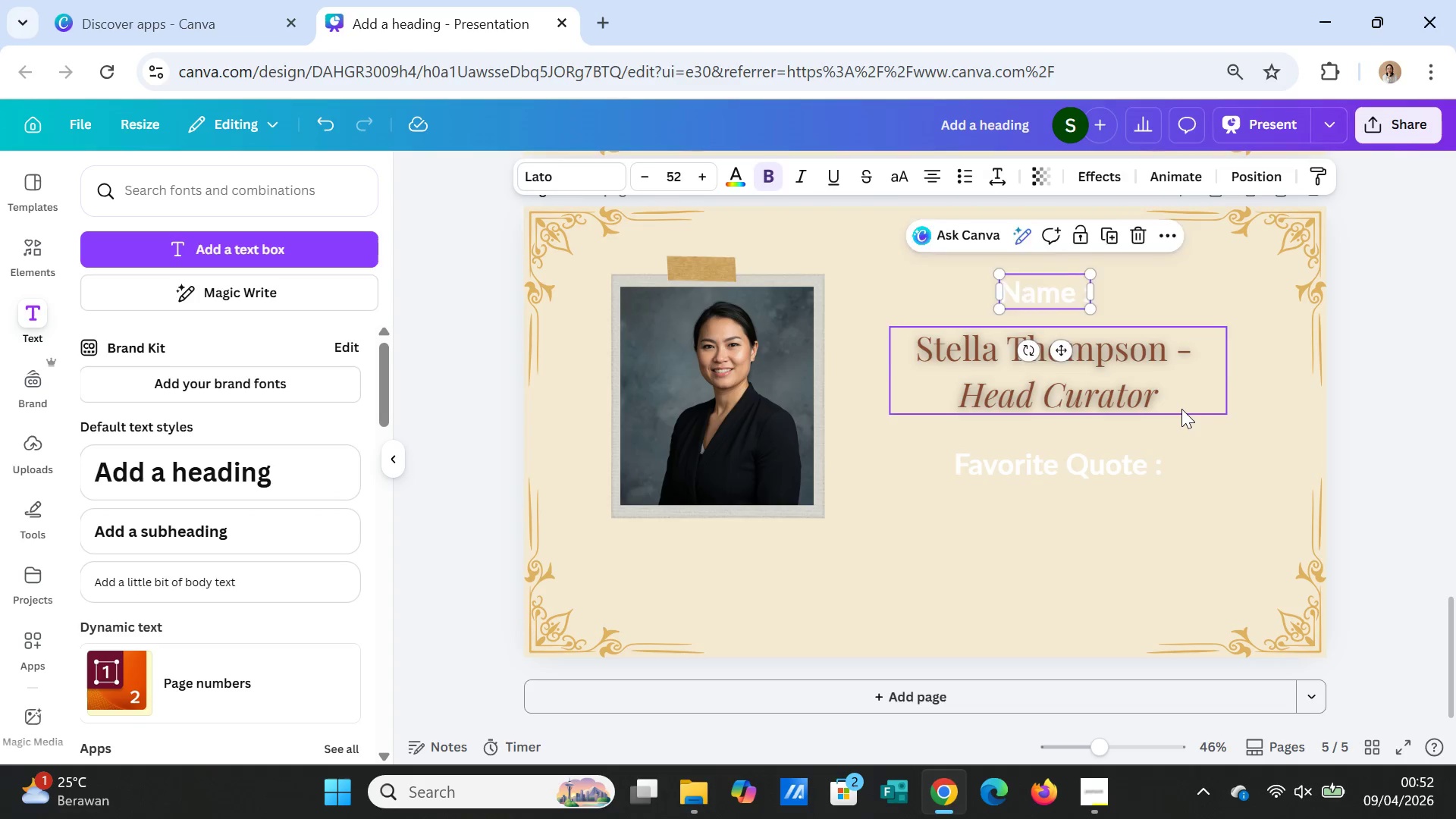 
left_click([1181, 409])
 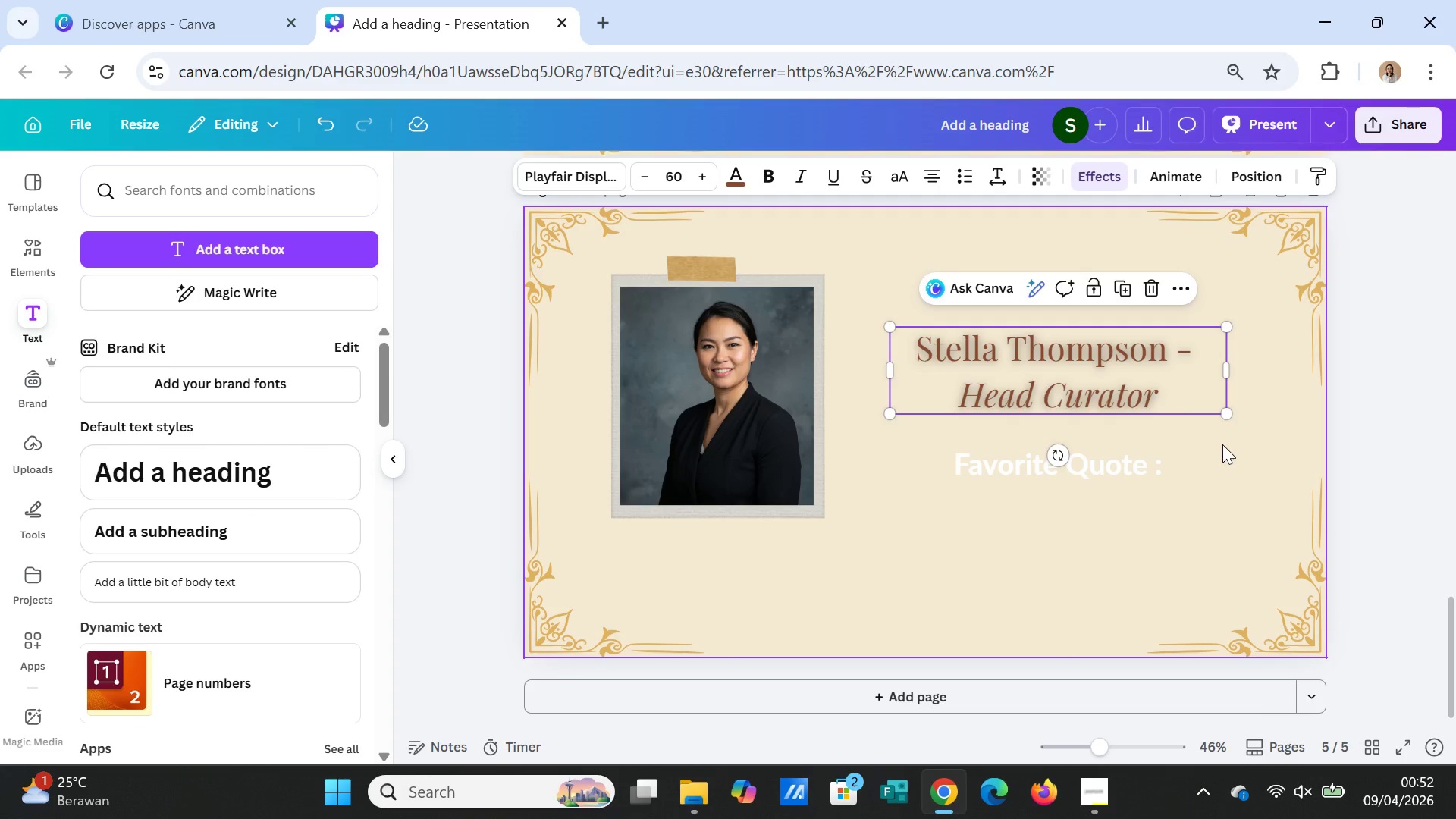 
left_click([1222, 444])
 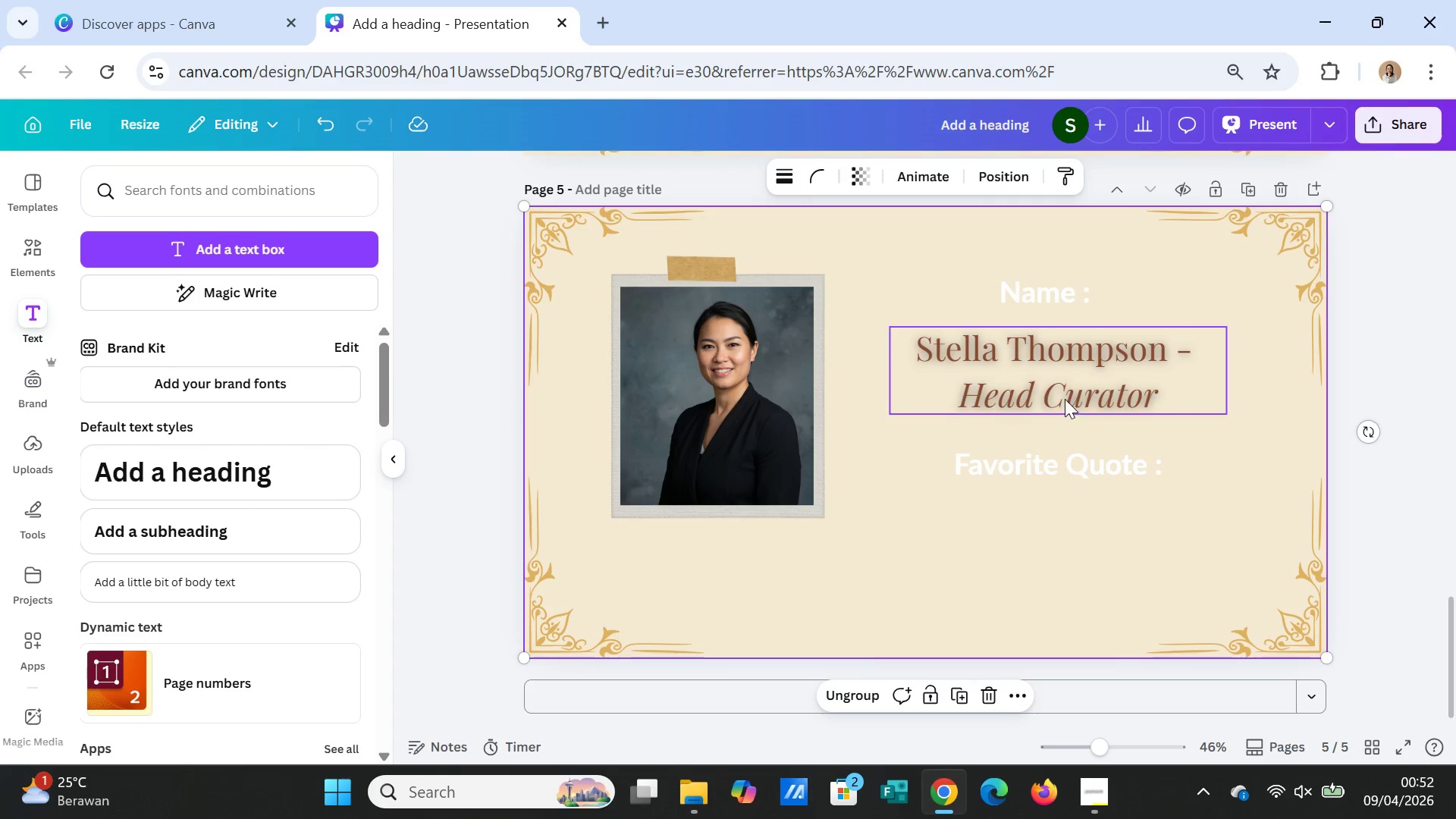 
left_click([1065, 398])
 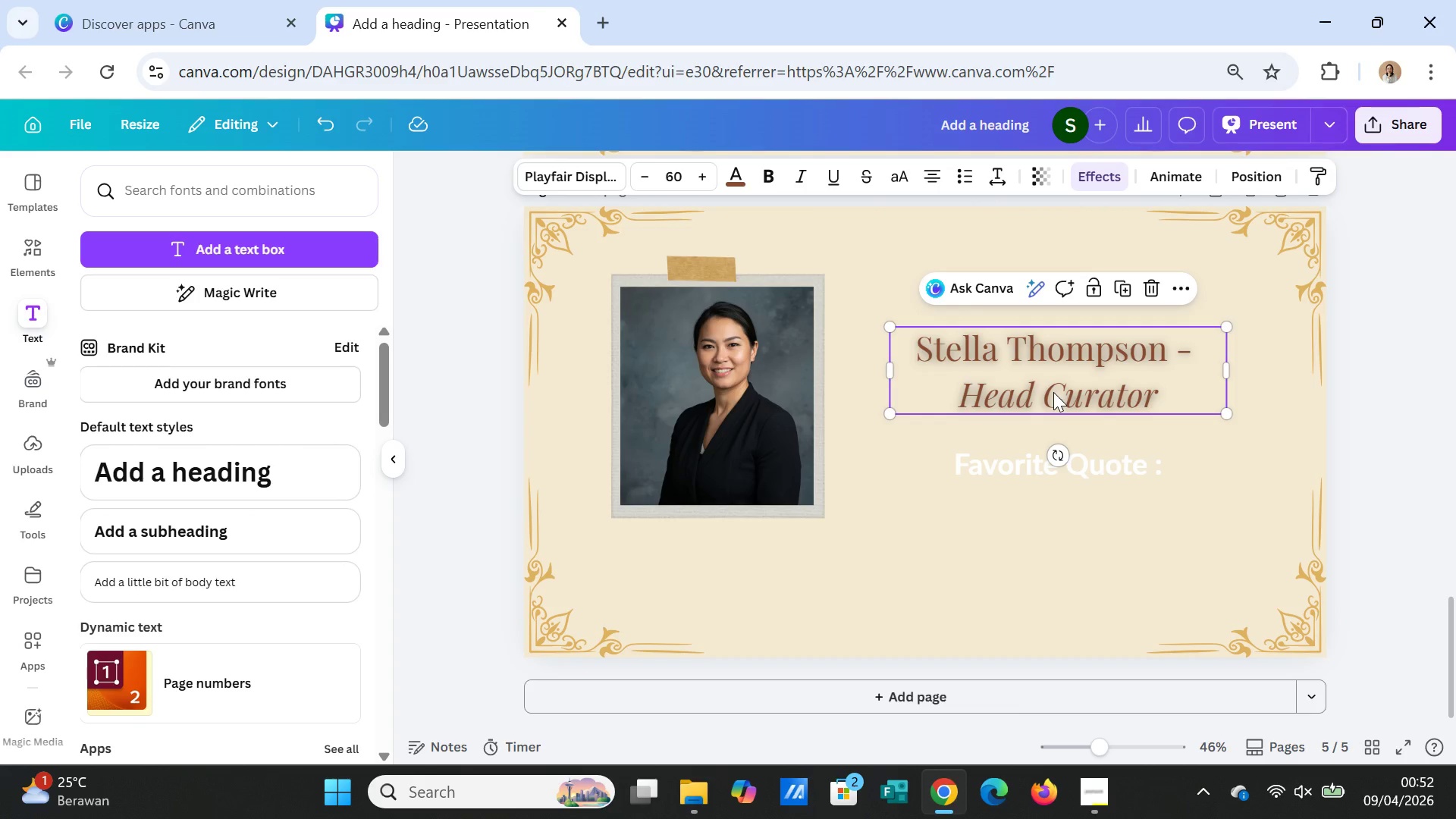 
double_click([1053, 396])
 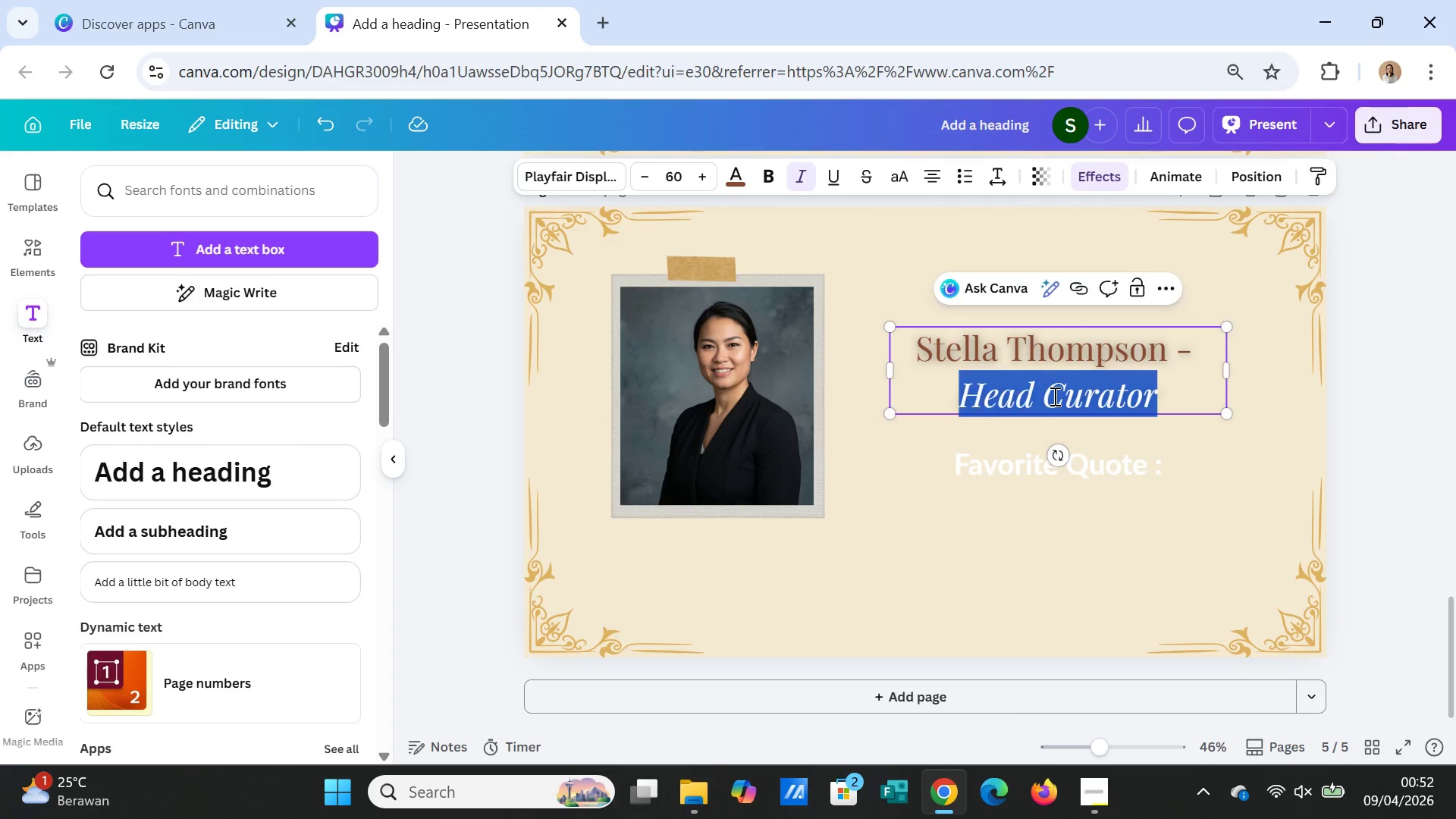 
triple_click([1053, 396])
 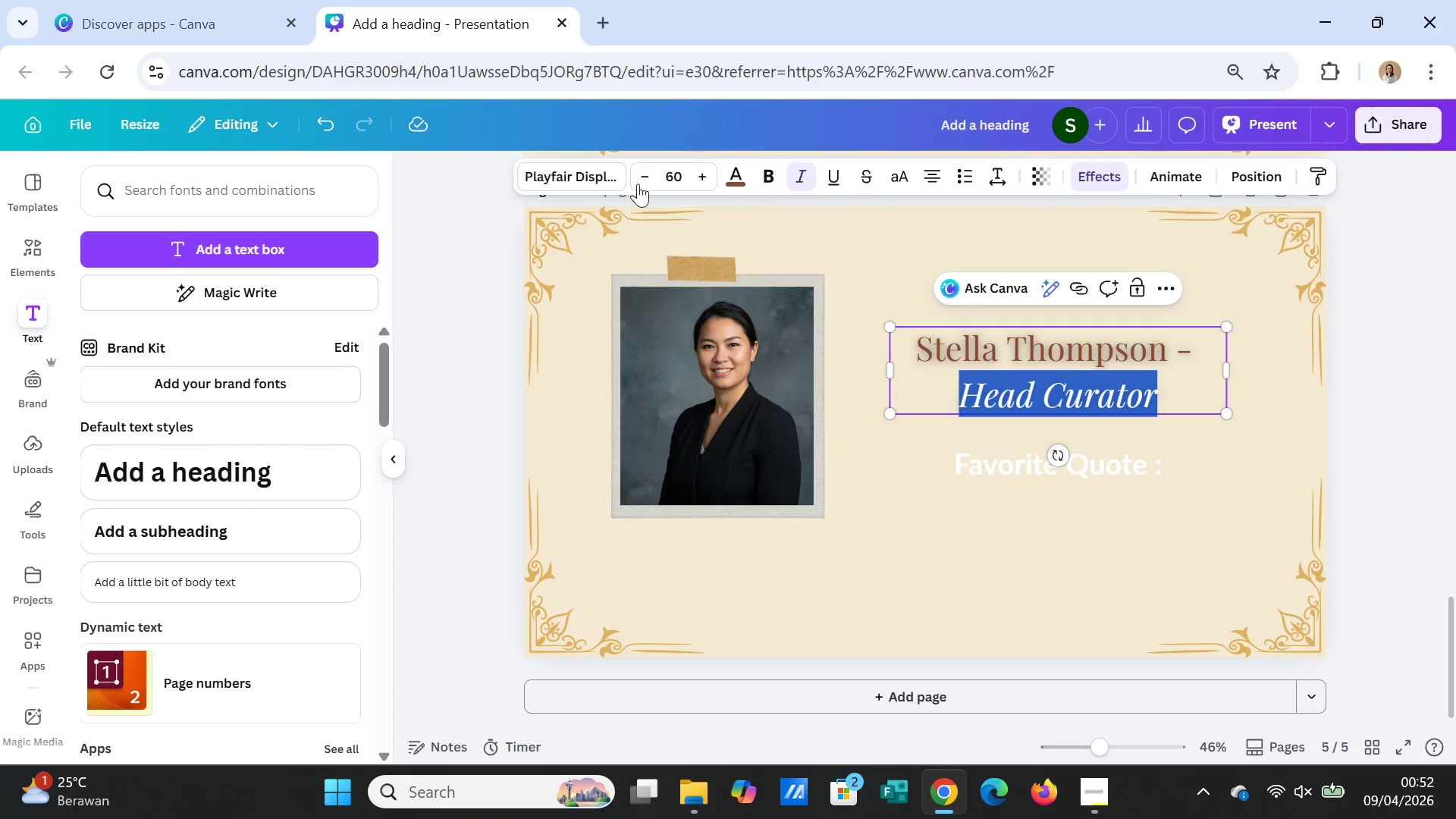 
double_click([648, 177])
 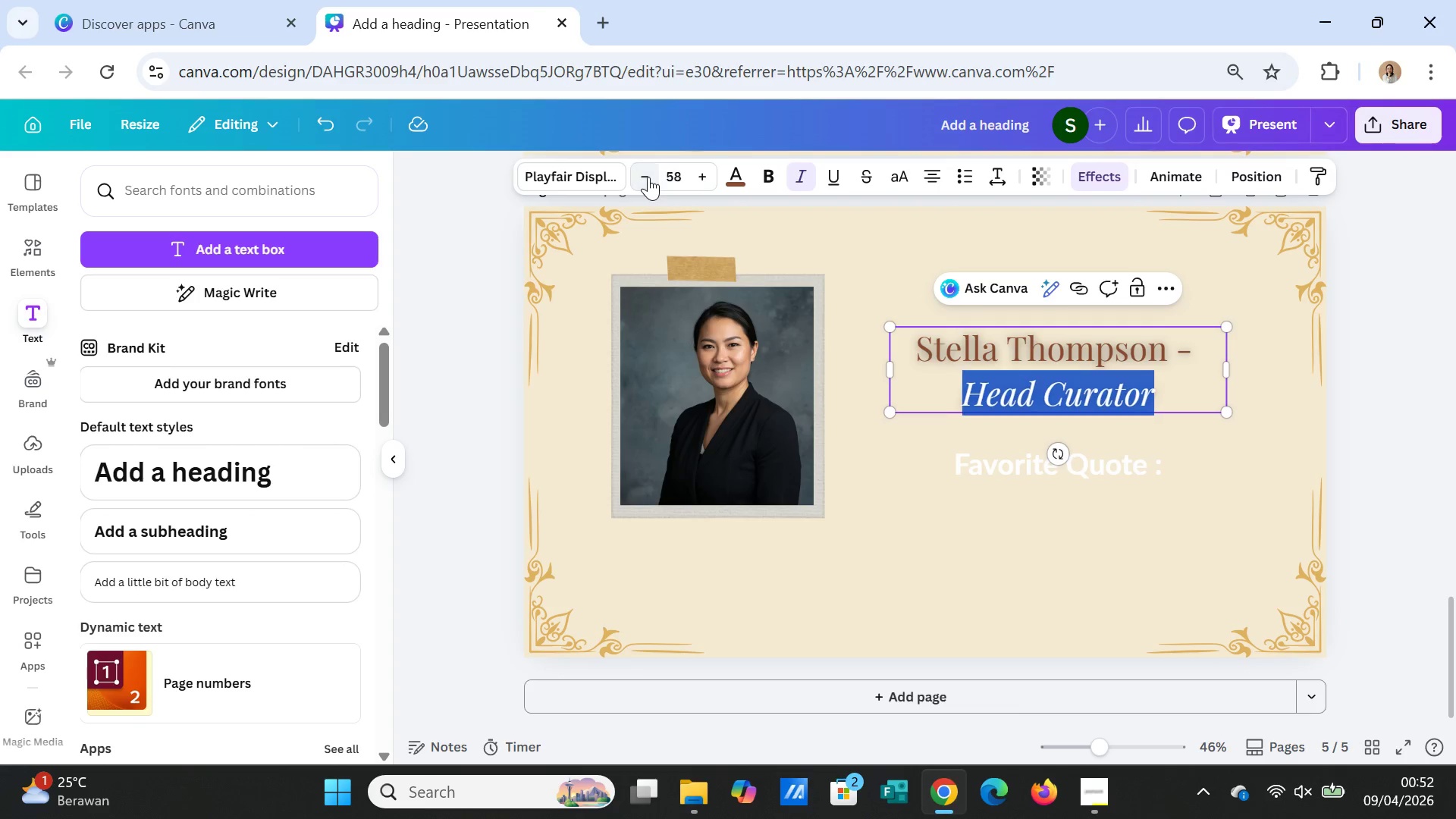 
triple_click([648, 177])
 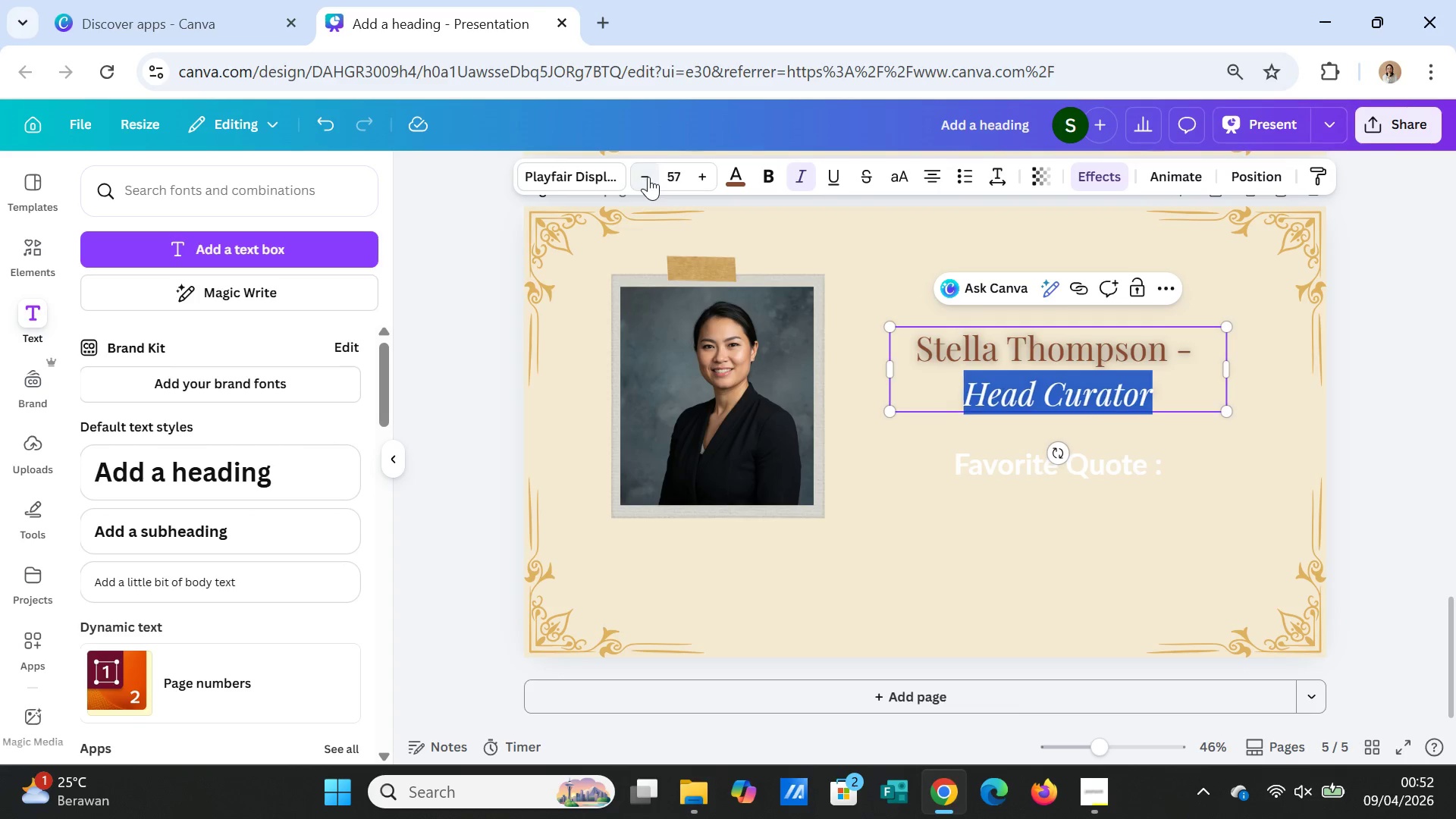 
triple_click([648, 177])
 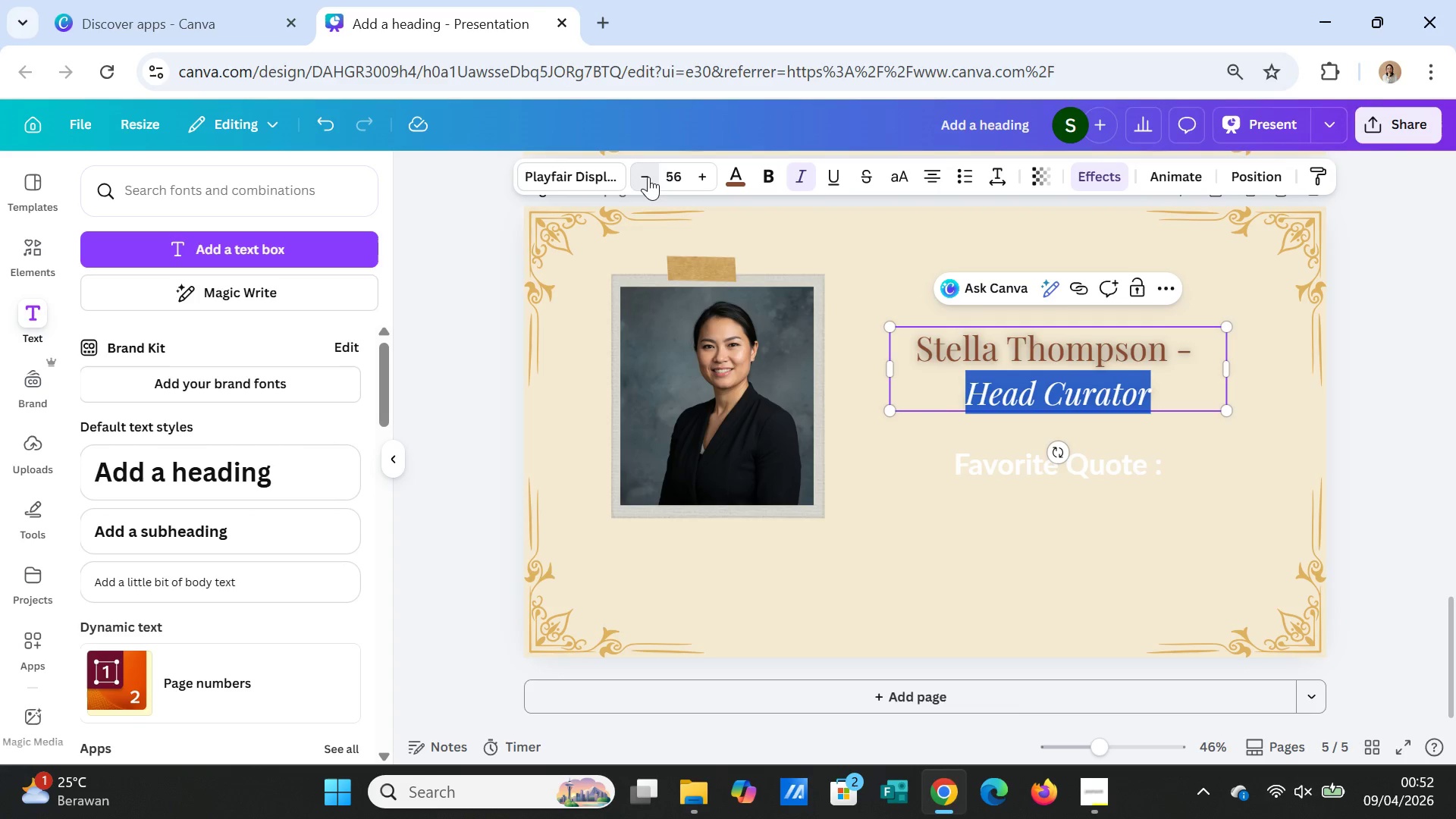 
triple_click([648, 177])
 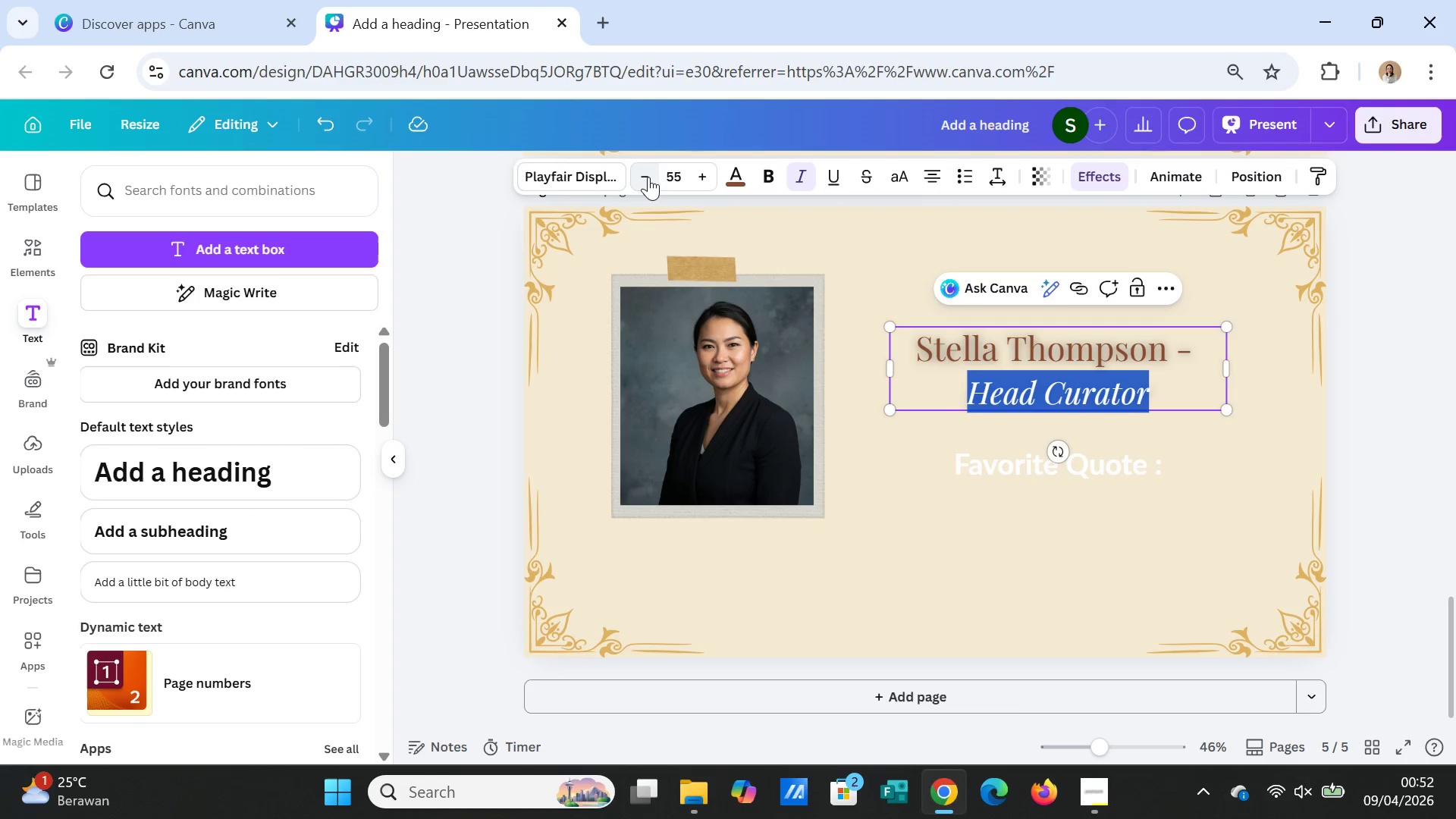 
triple_click([648, 177])
 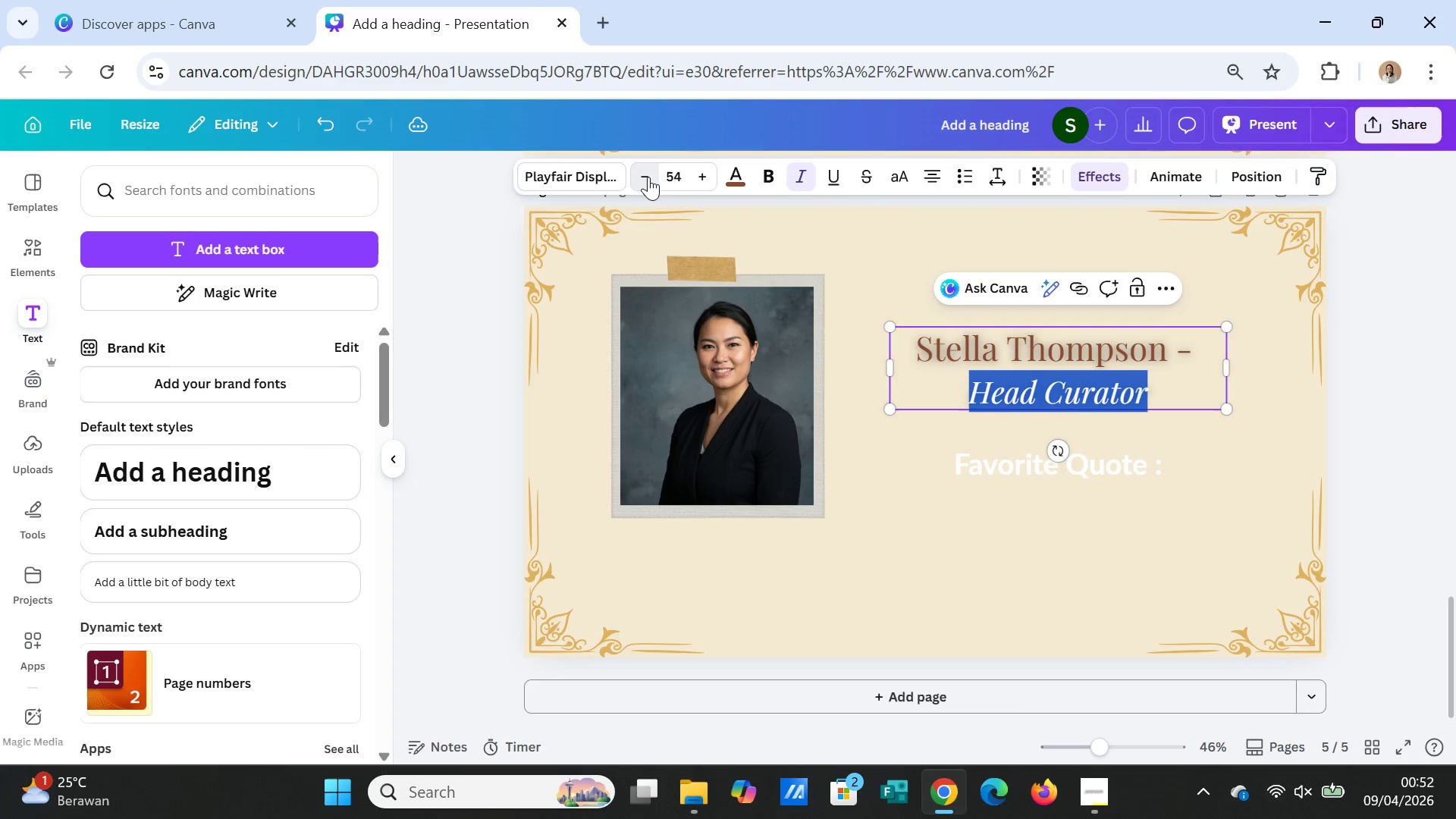 
triple_click([648, 177])
 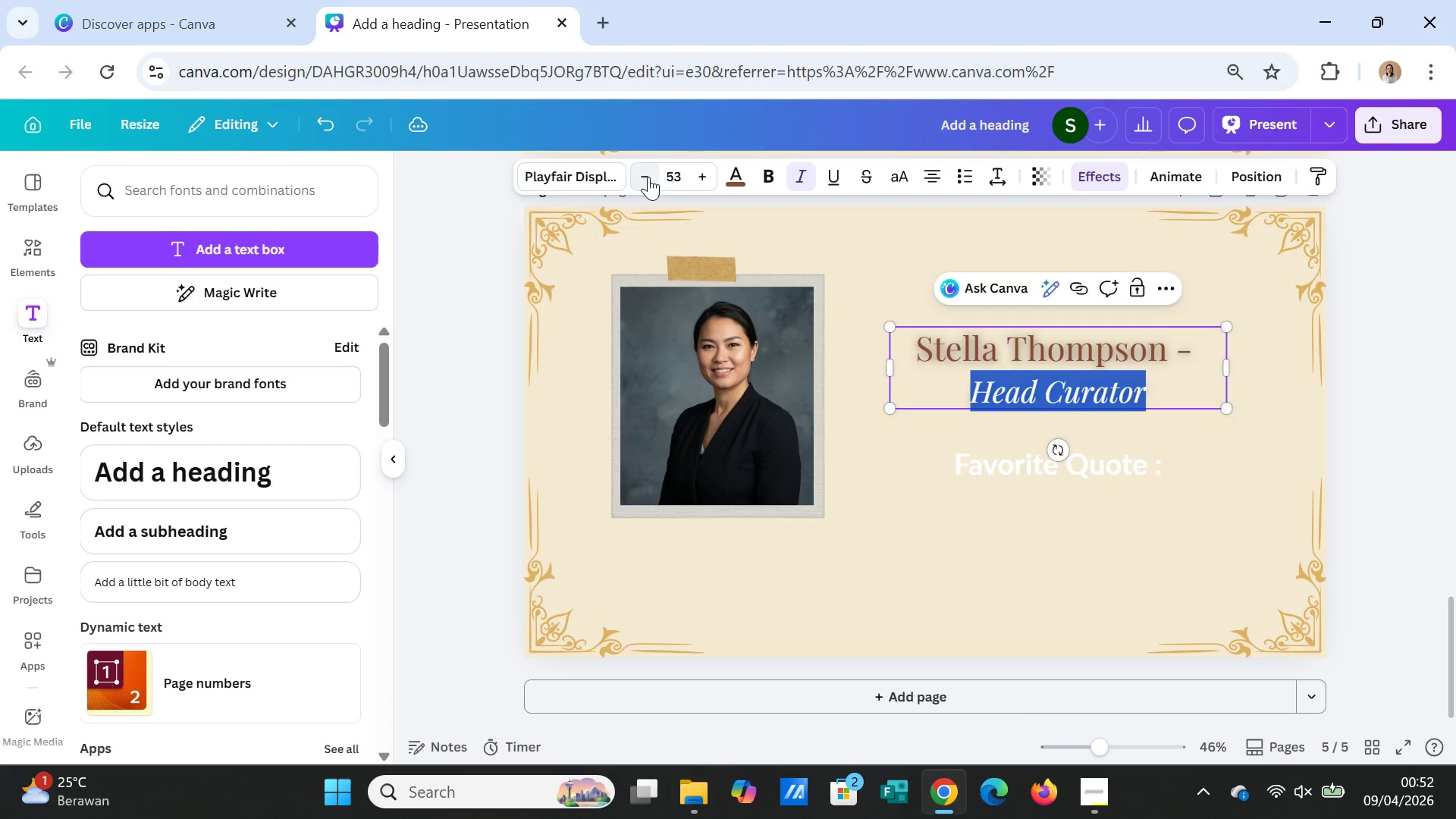 
triple_click([648, 177])
 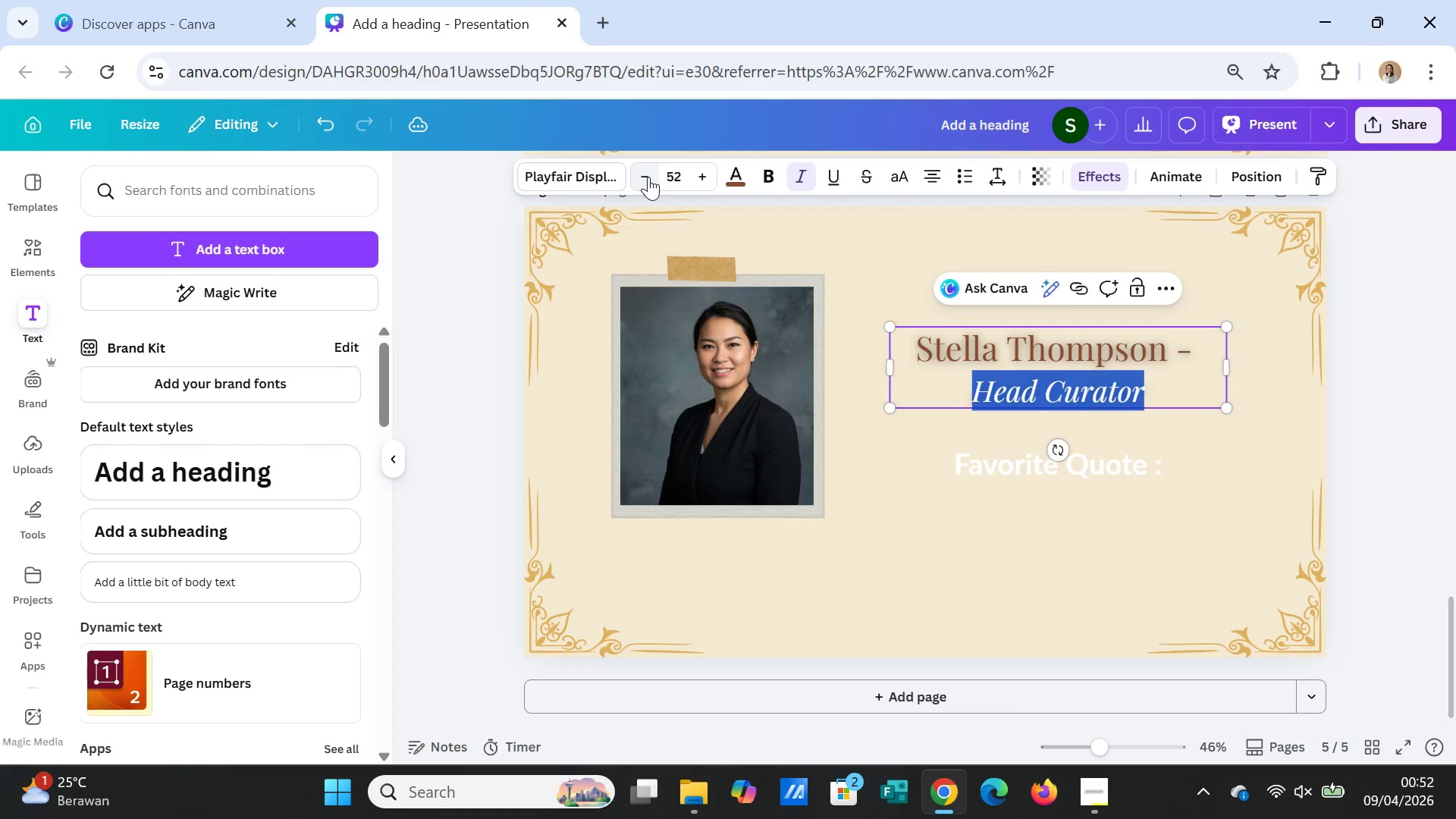 
triple_click([648, 177])
 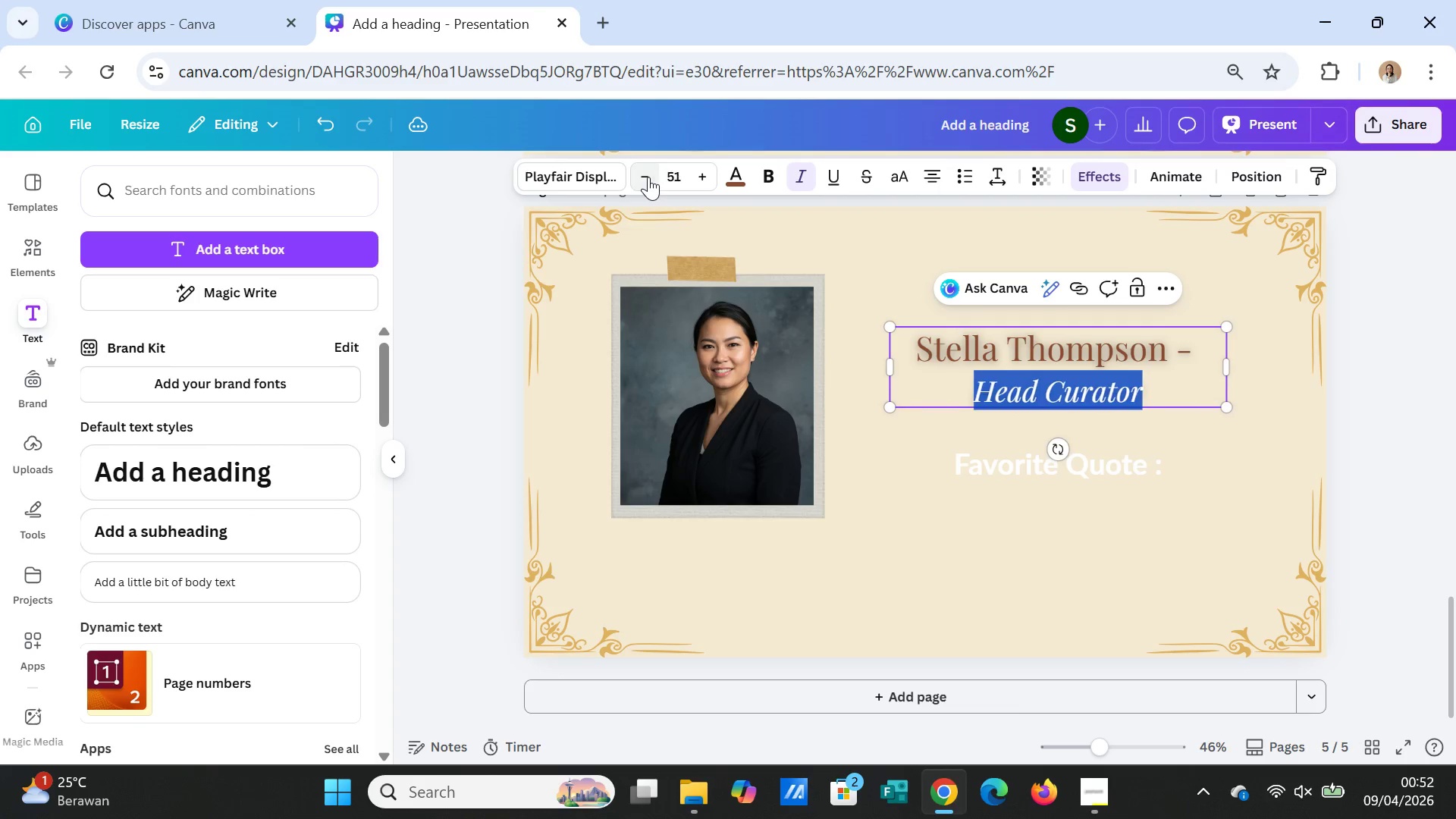 
triple_click([648, 177])
 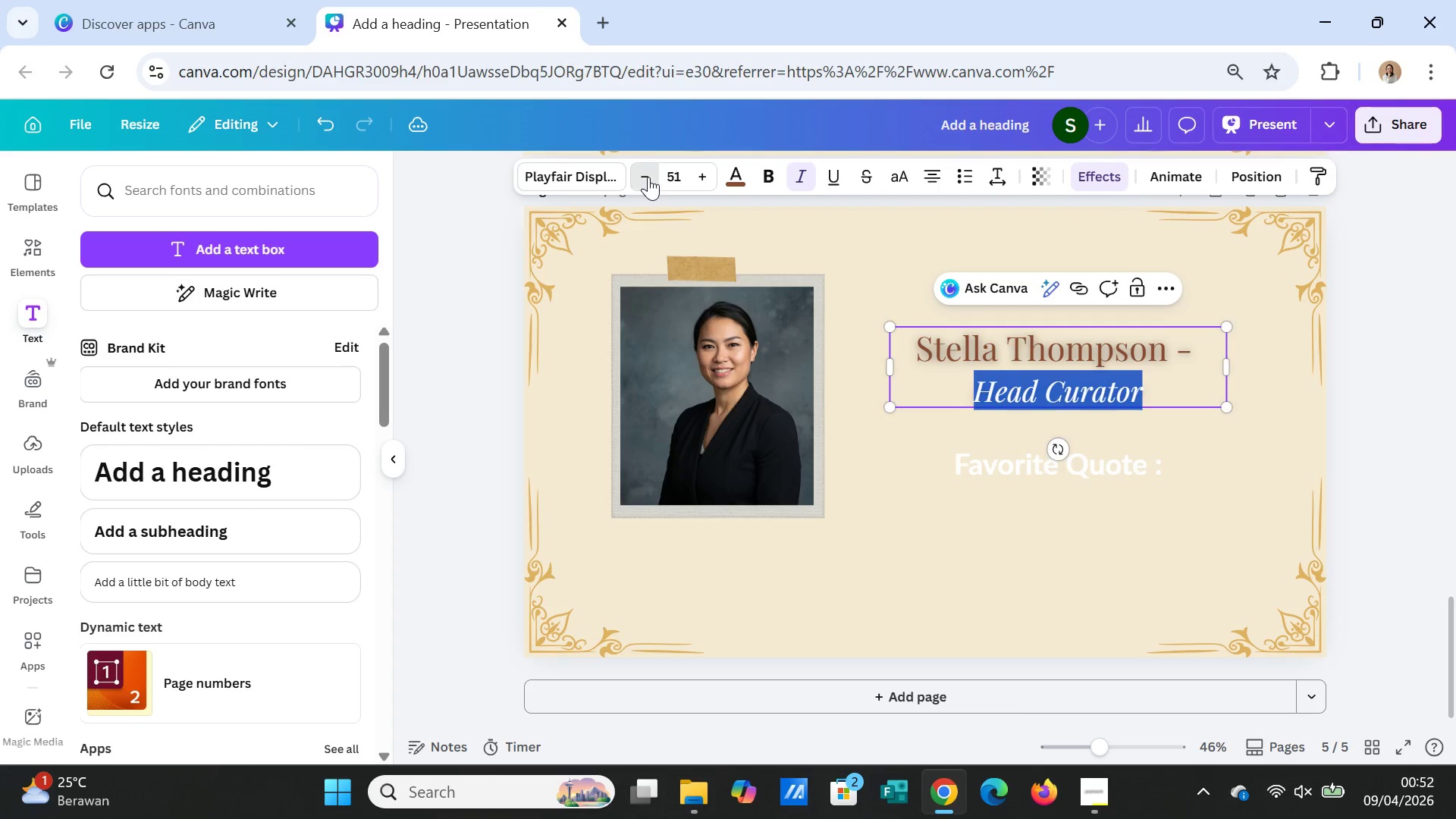 
triple_click([648, 177])
 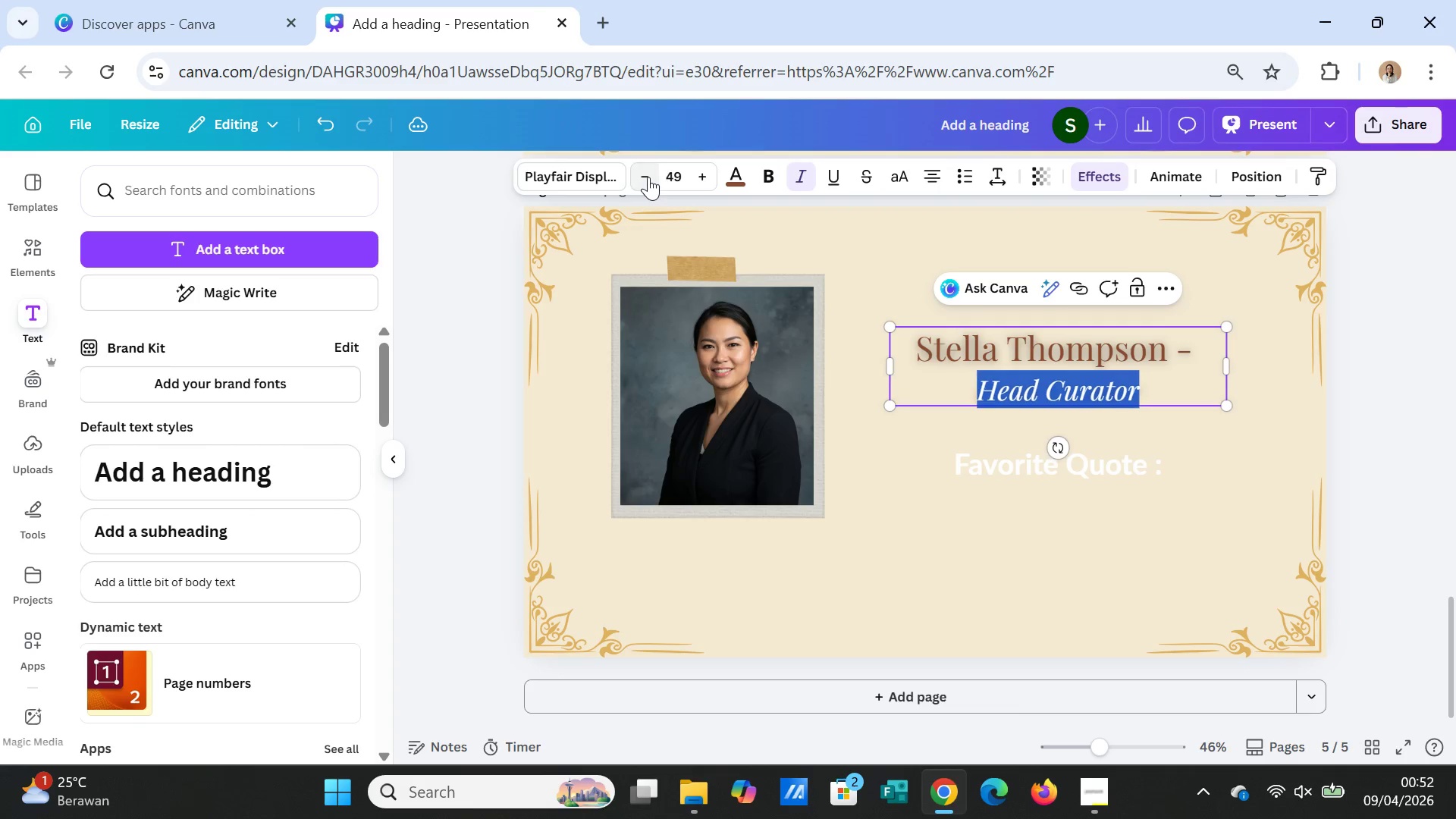 
triple_click([648, 177])
 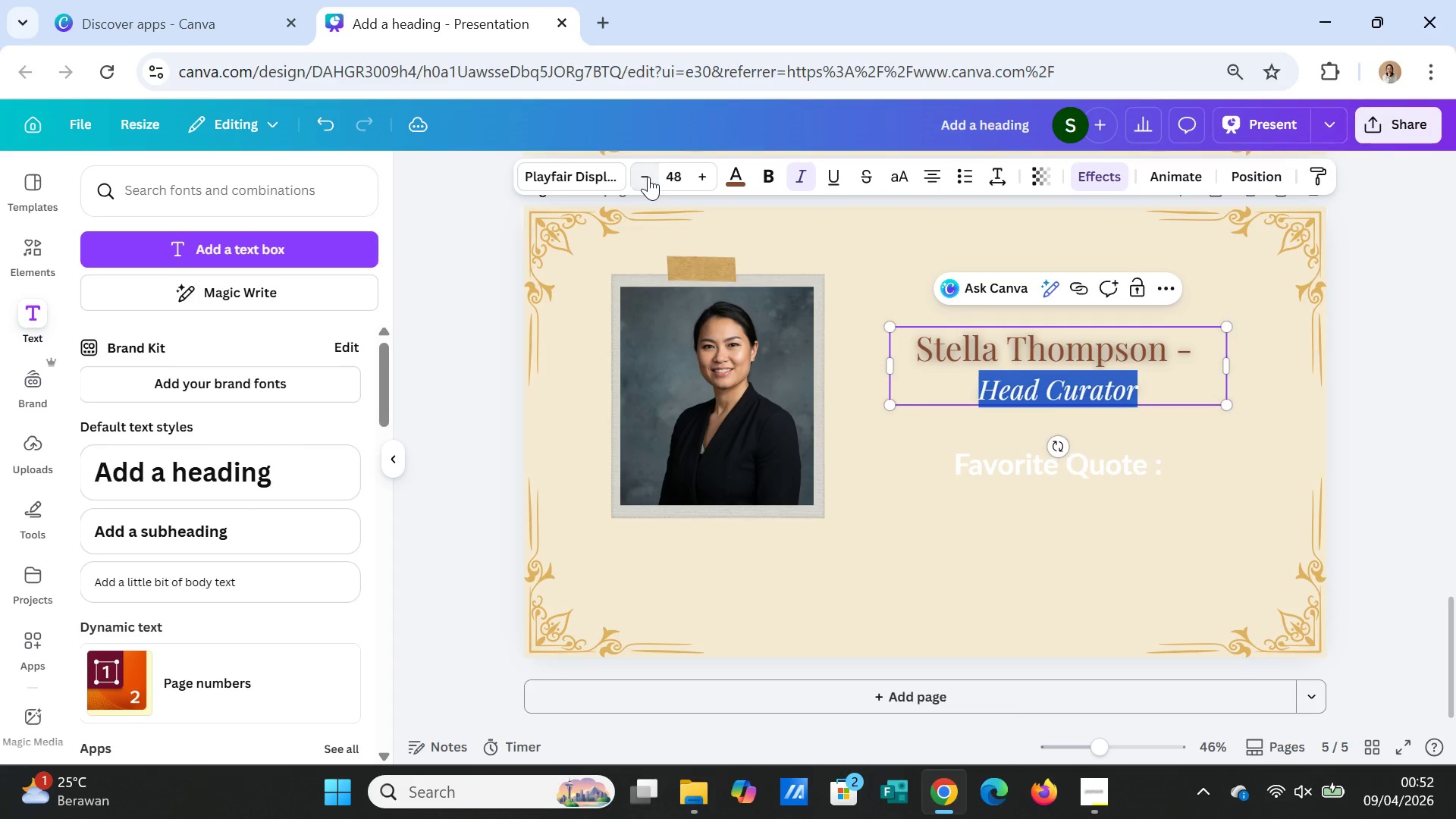 
triple_click([648, 177])
 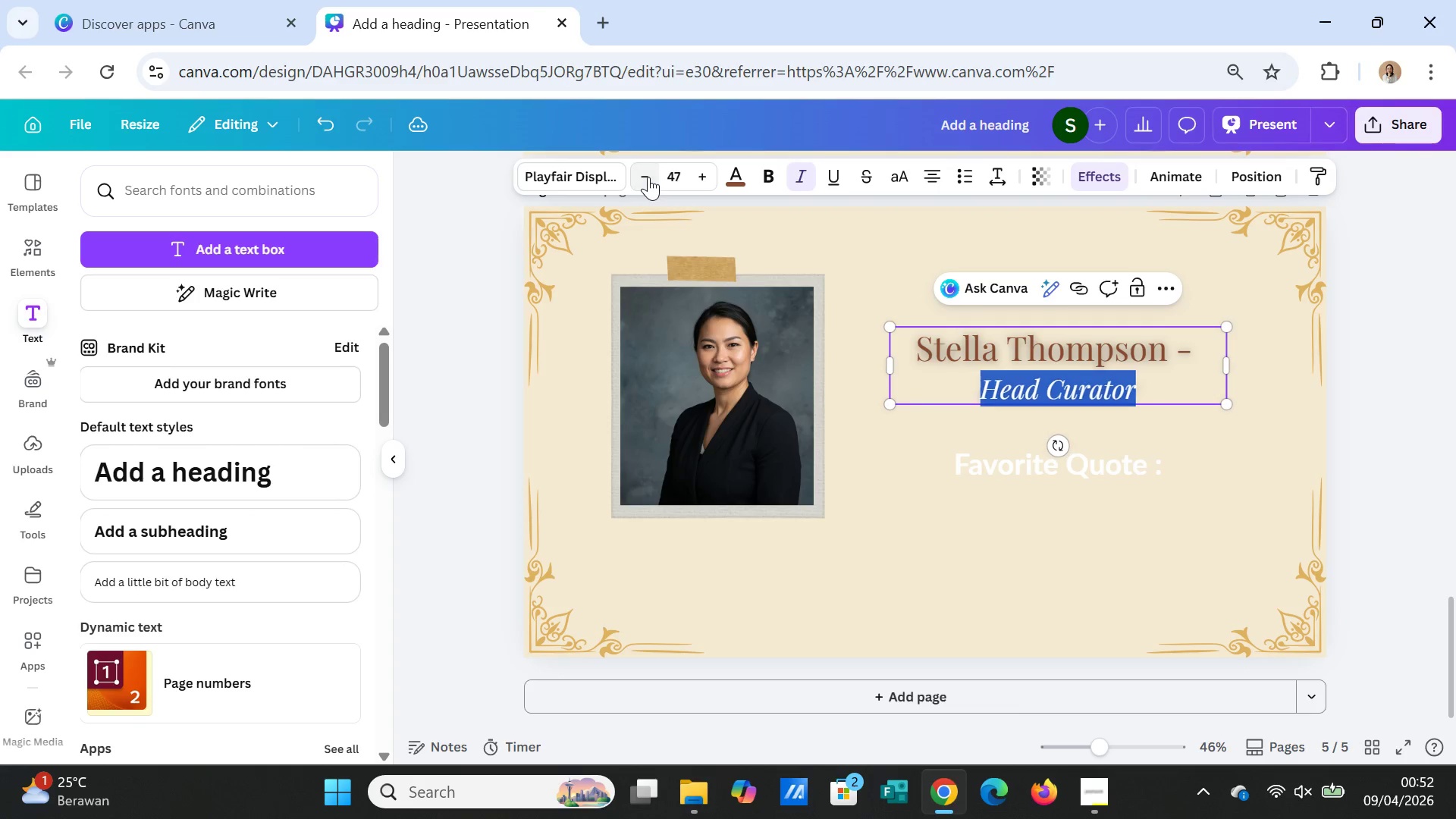 
triple_click([648, 177])
 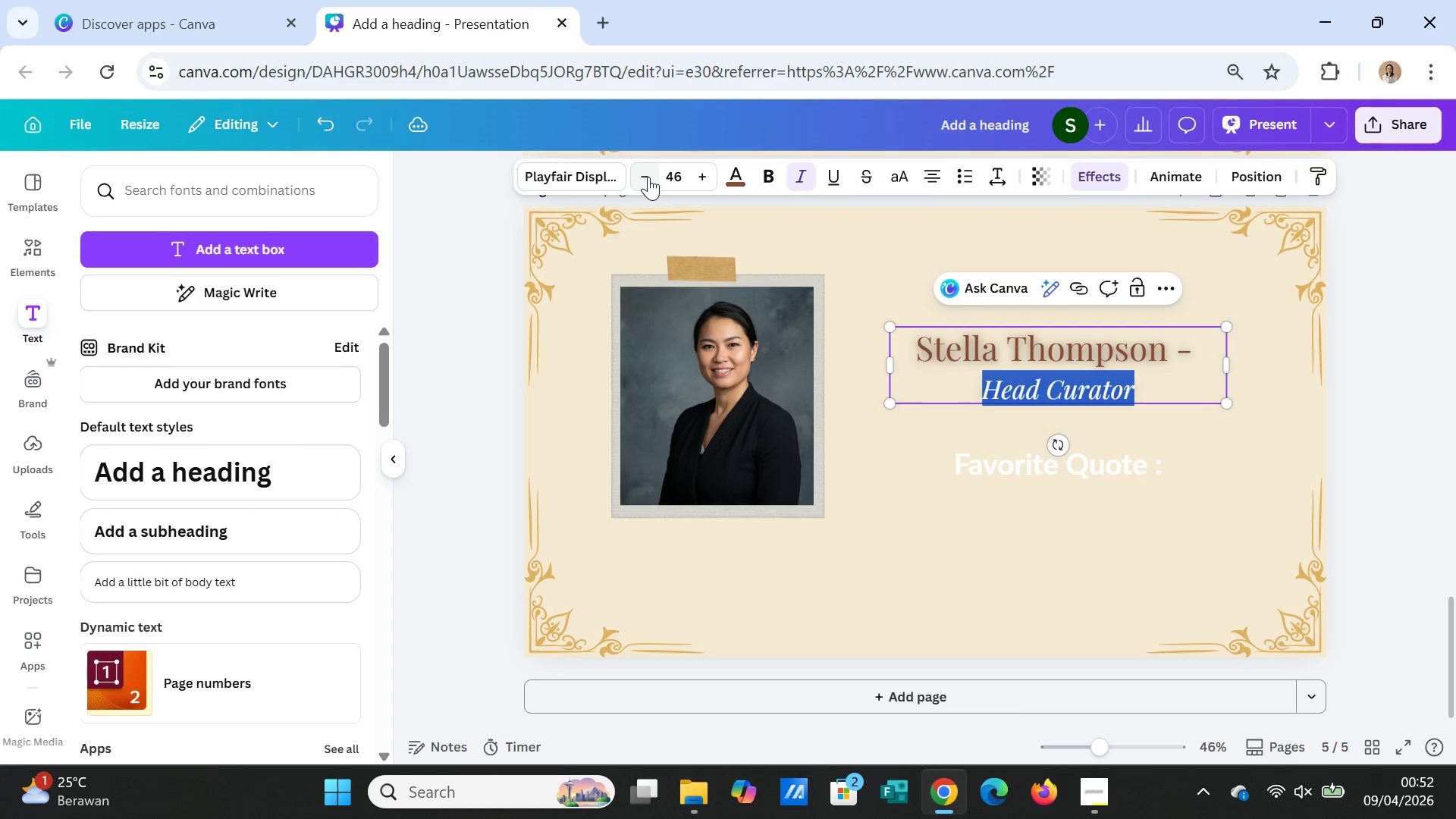 
triple_click([648, 177])
 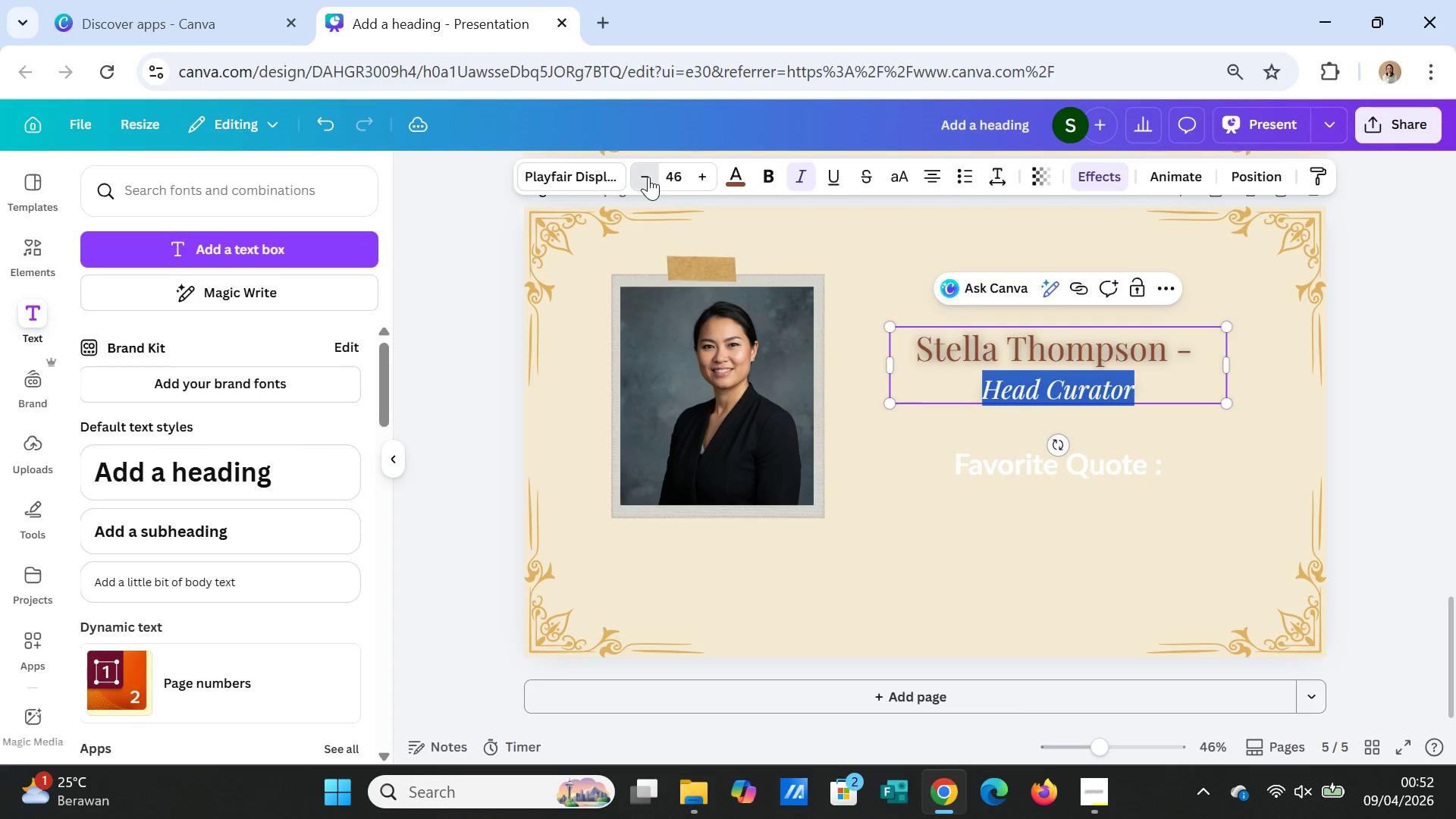 
triple_click([648, 177])
 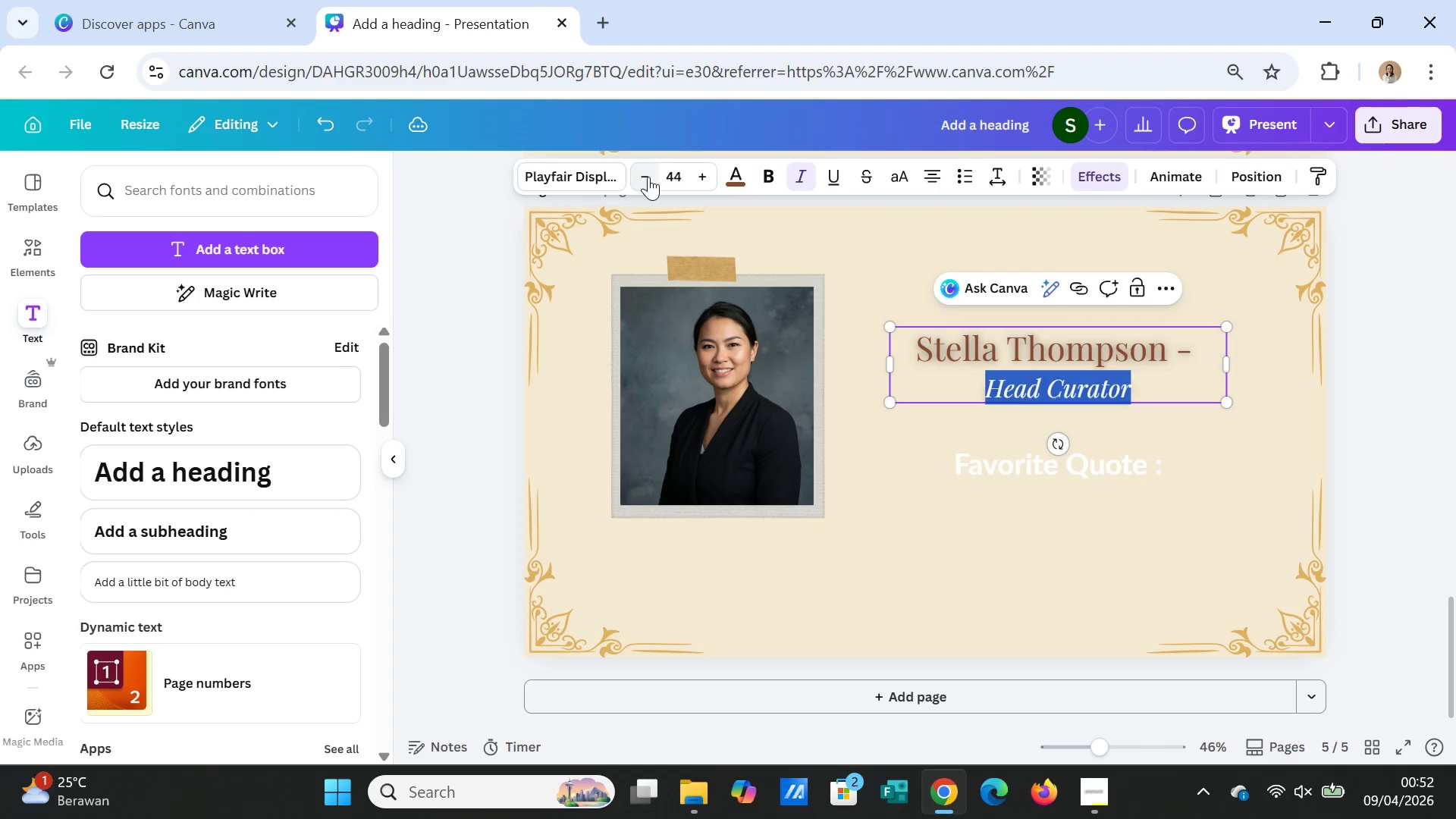 
triple_click([648, 177])
 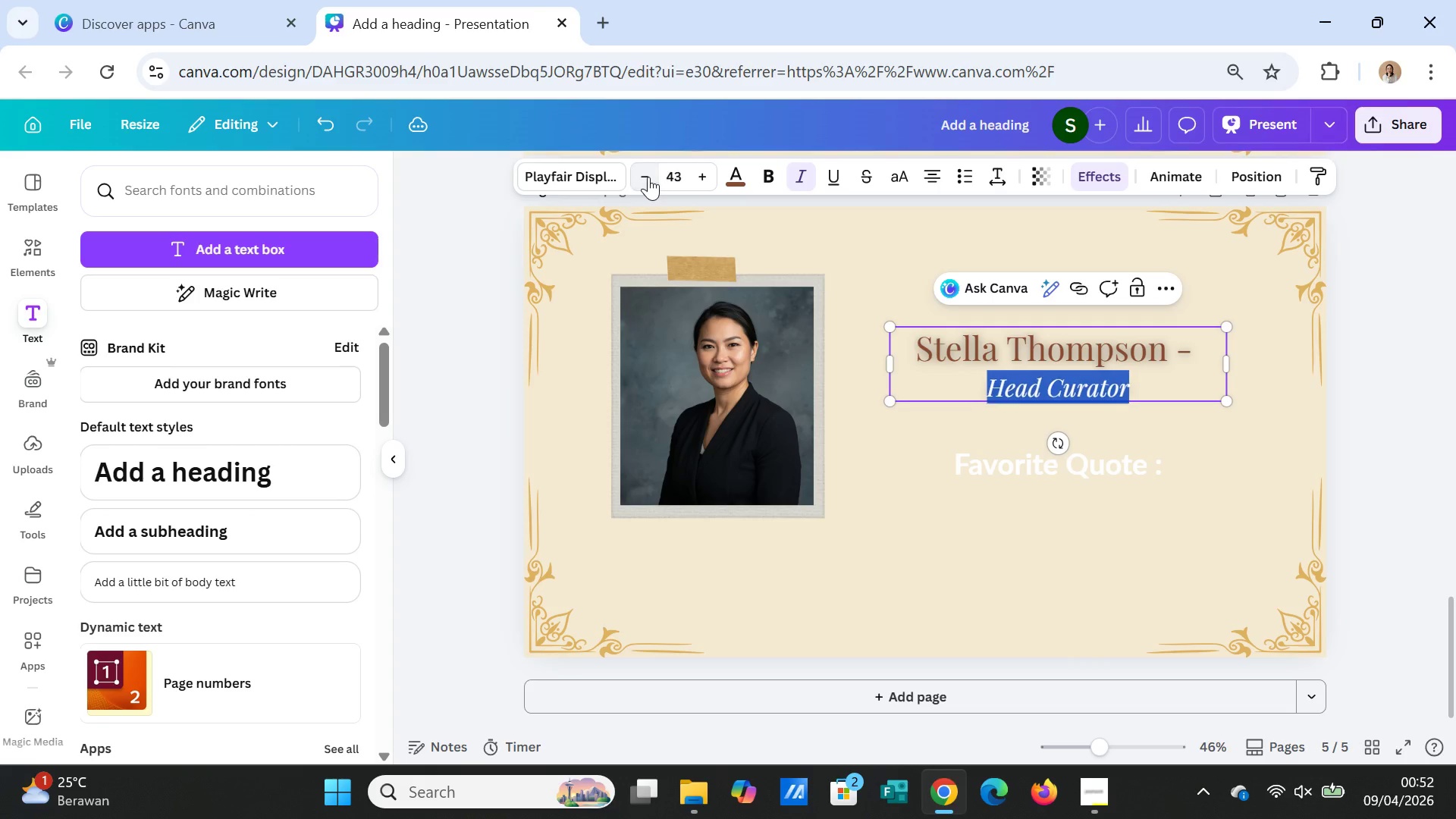 
triple_click([648, 177])
 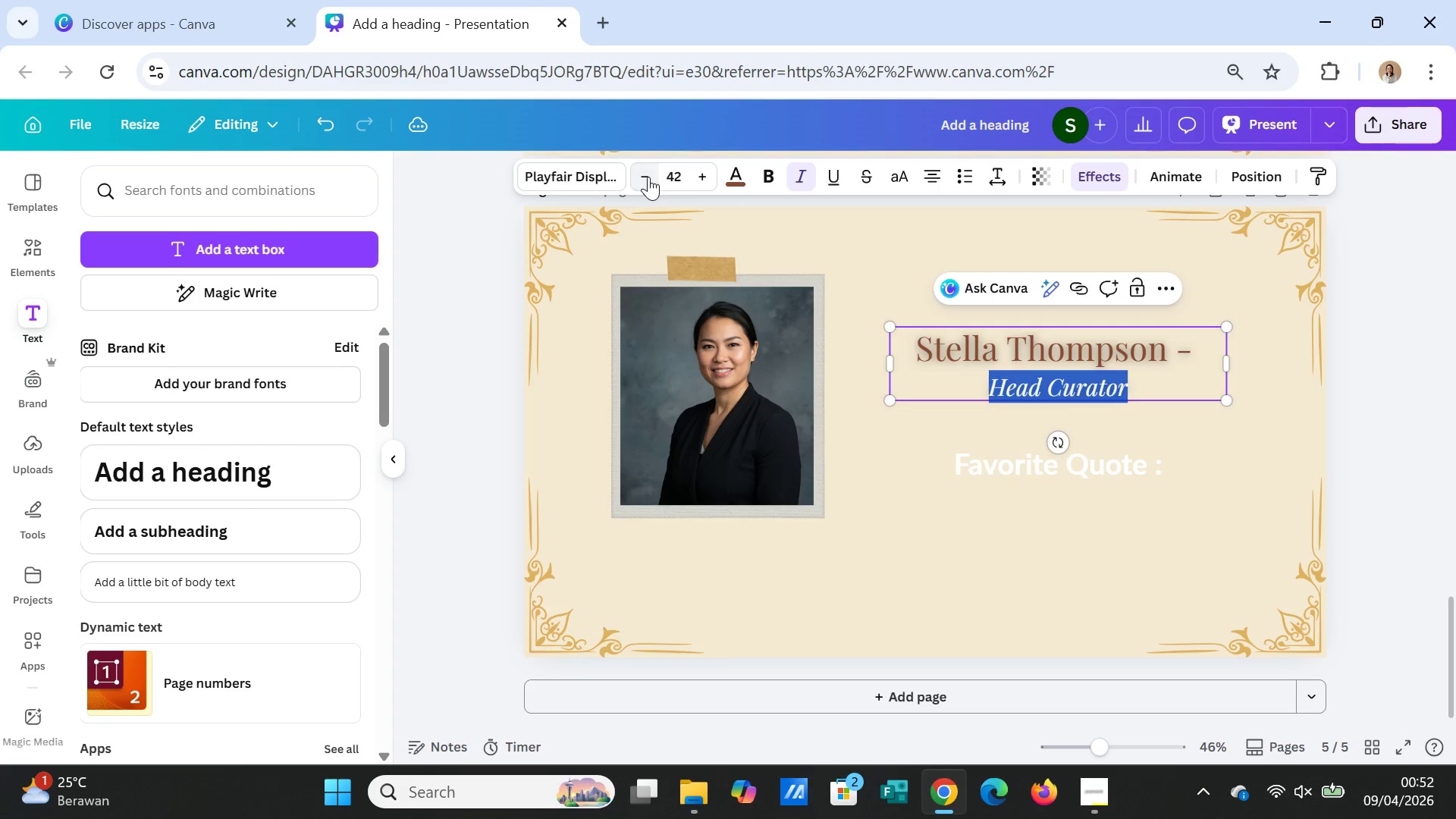 
triple_click([648, 177])
 